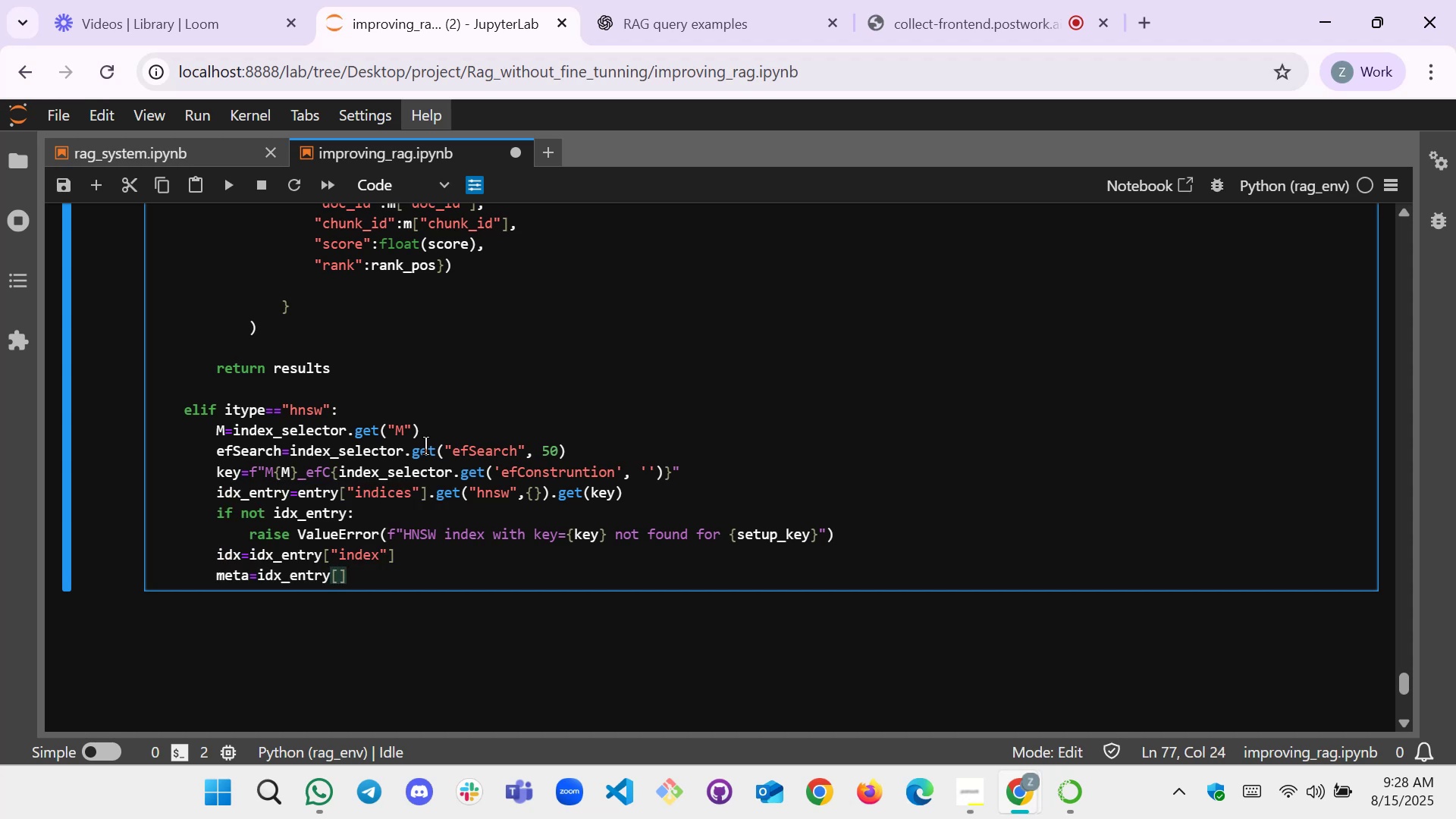 
key(Shift+Quote)
 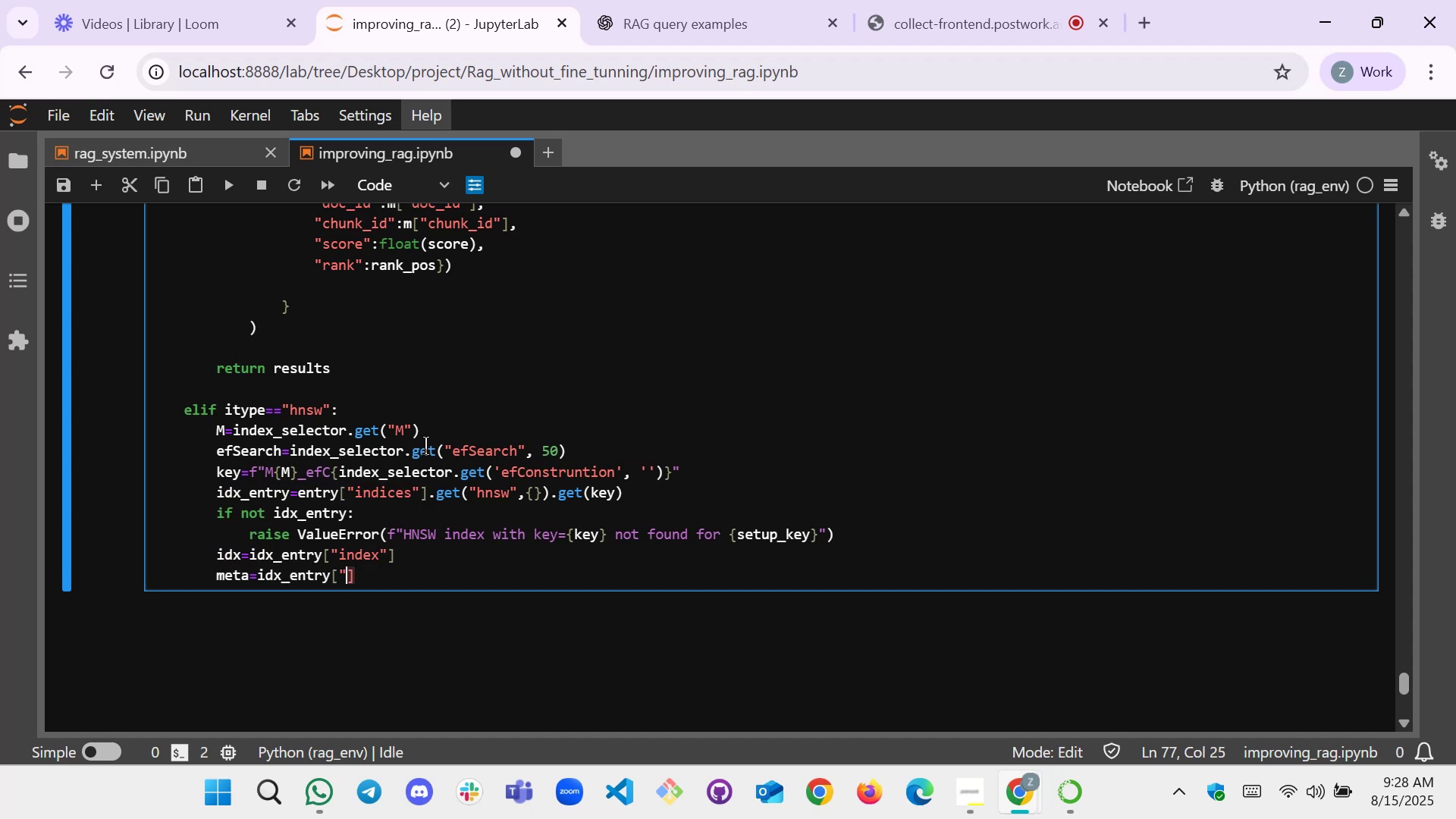 
key(Shift+Quote)
 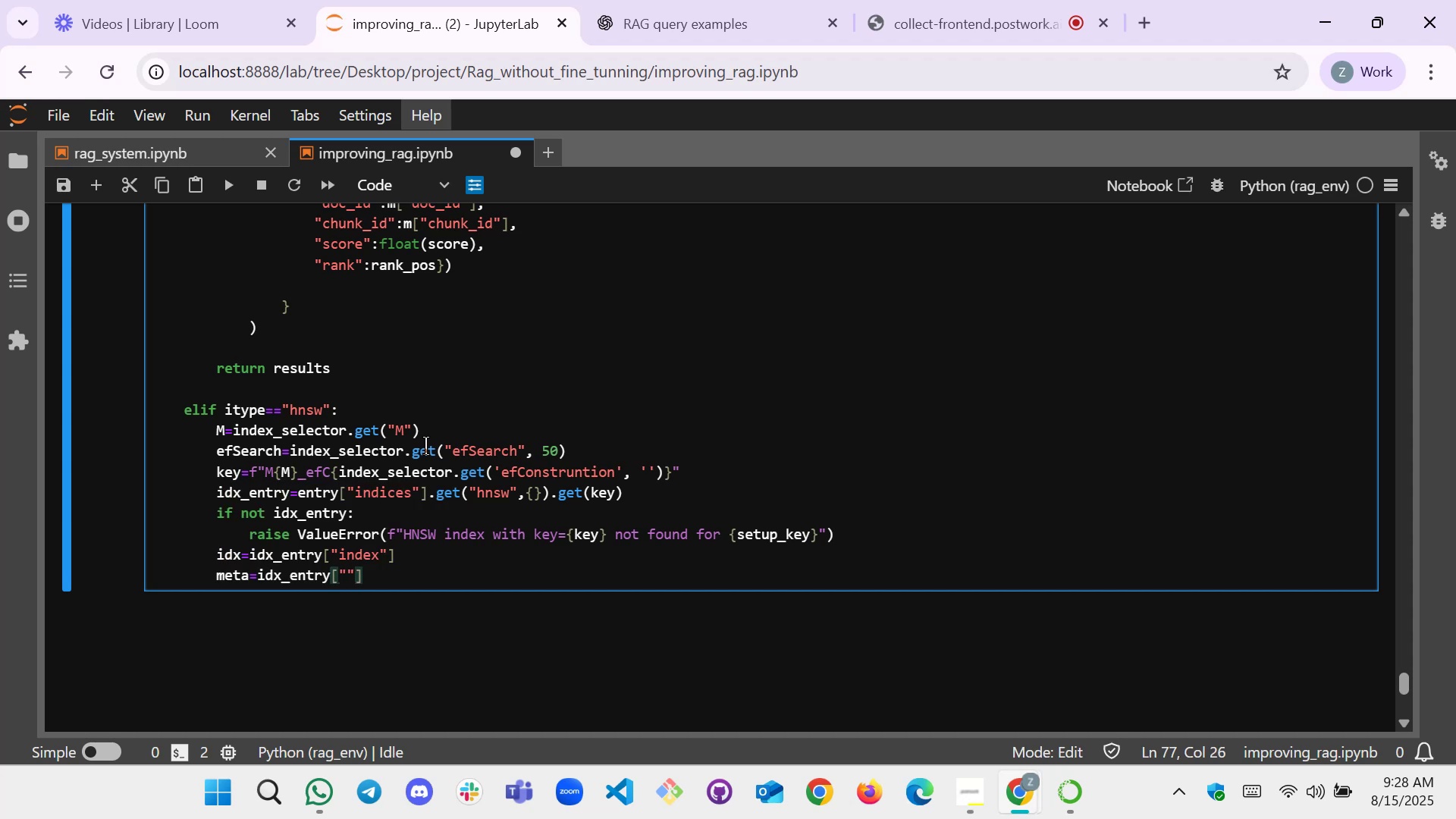 
key(Control+ControlRight)
 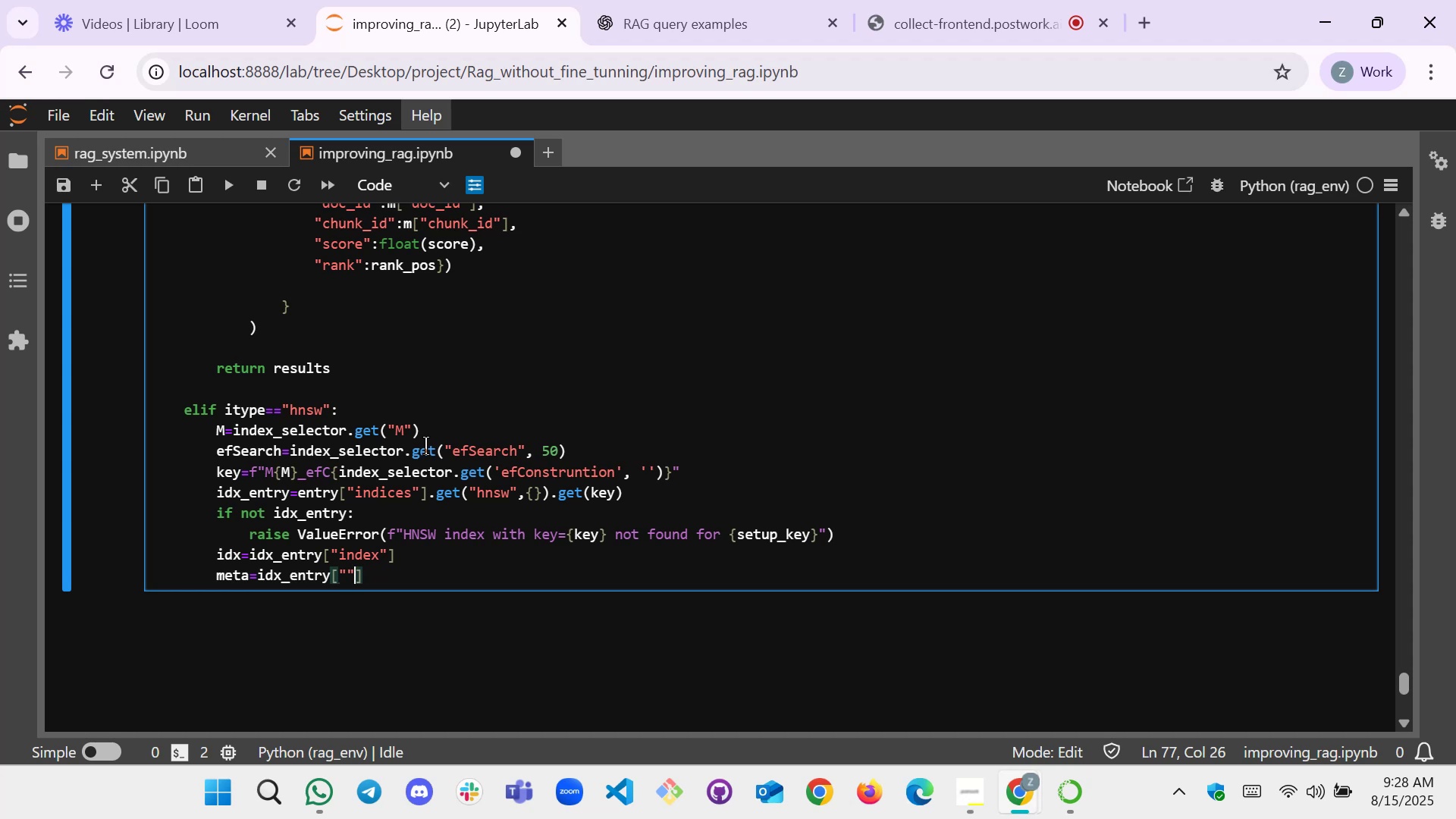 
key(N)
 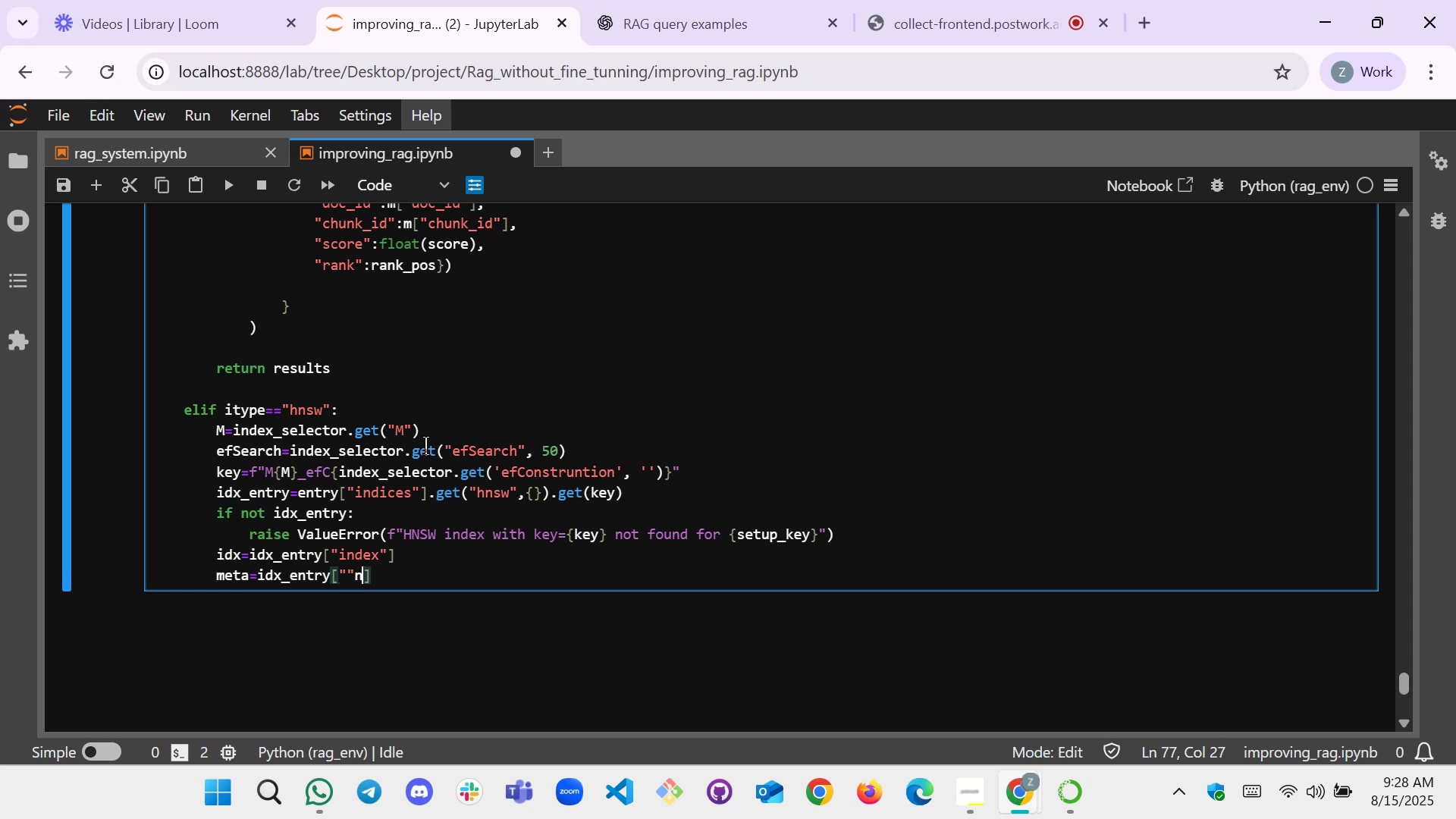 
key(Backspace)
 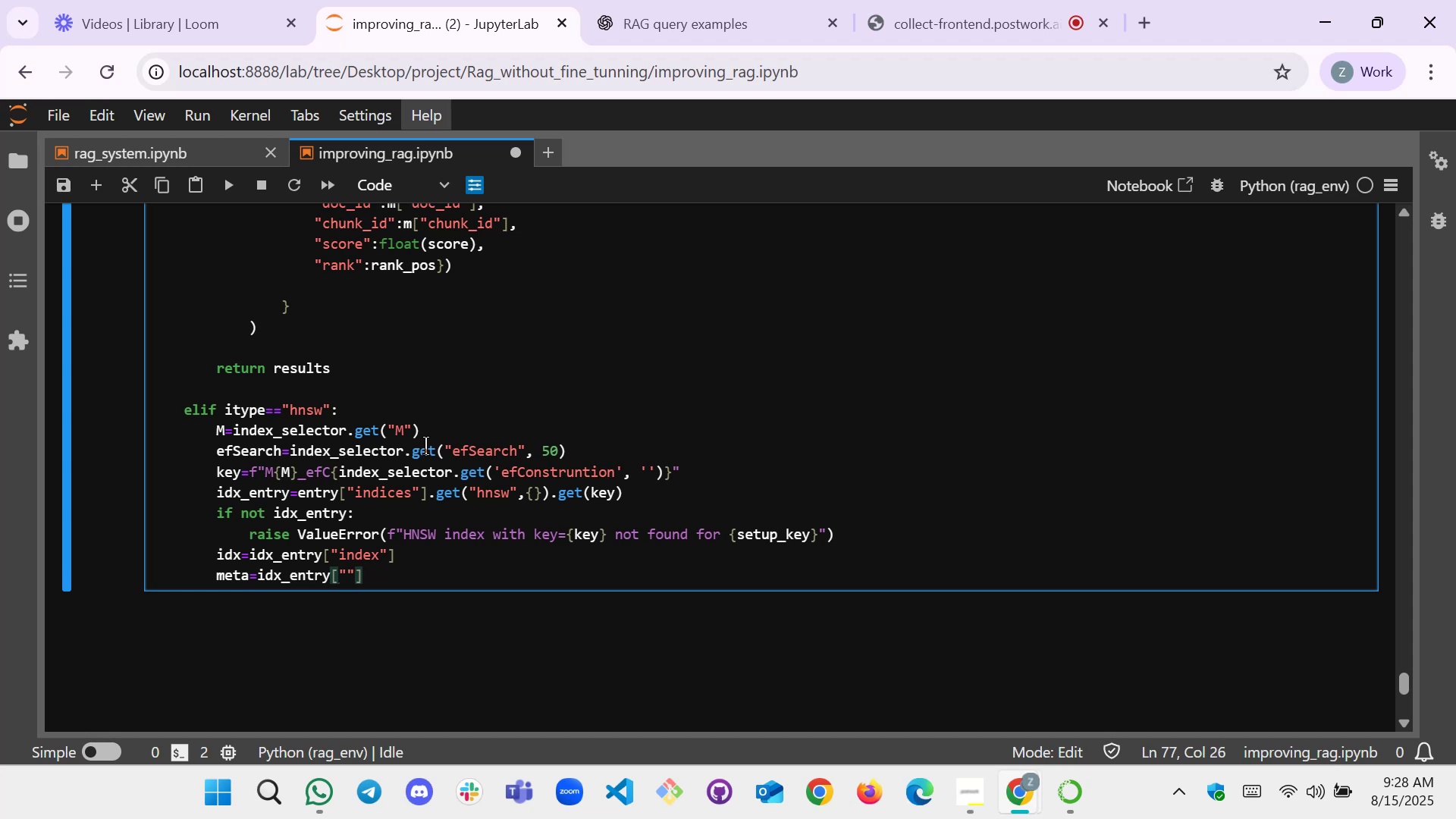 
key(ArrowLeft)
 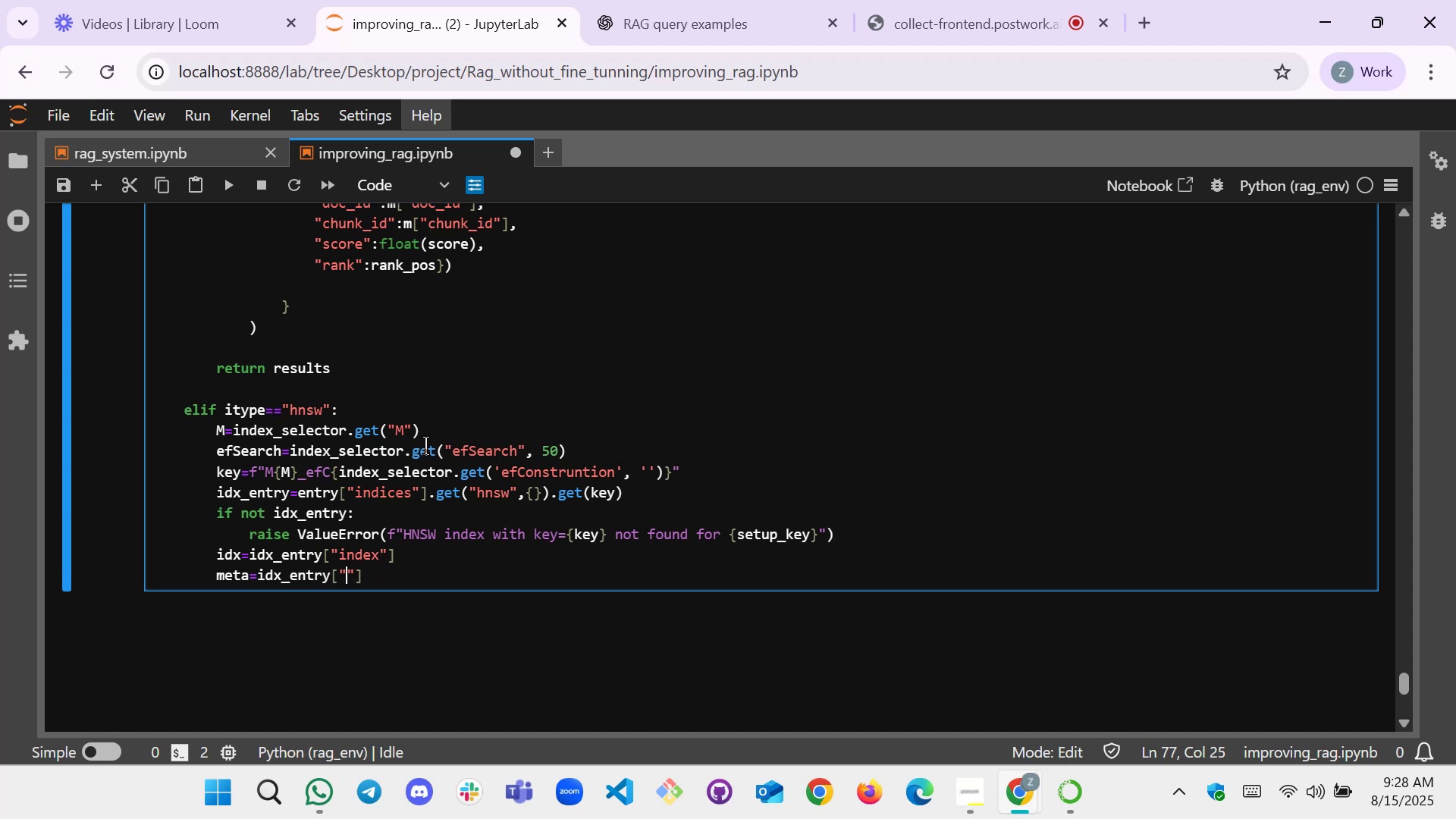 
type(meta)
 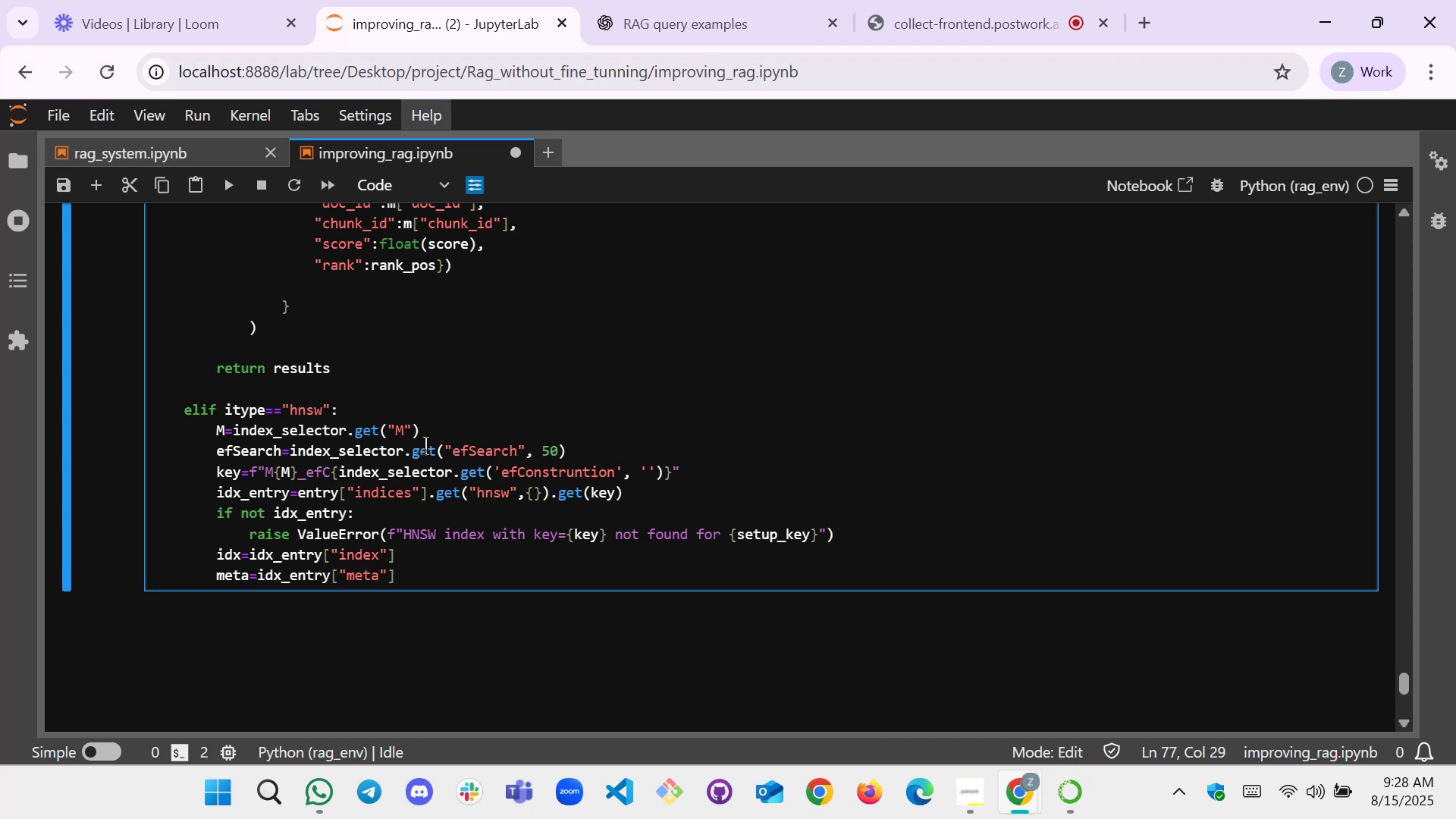 
key(ArrowRight)
 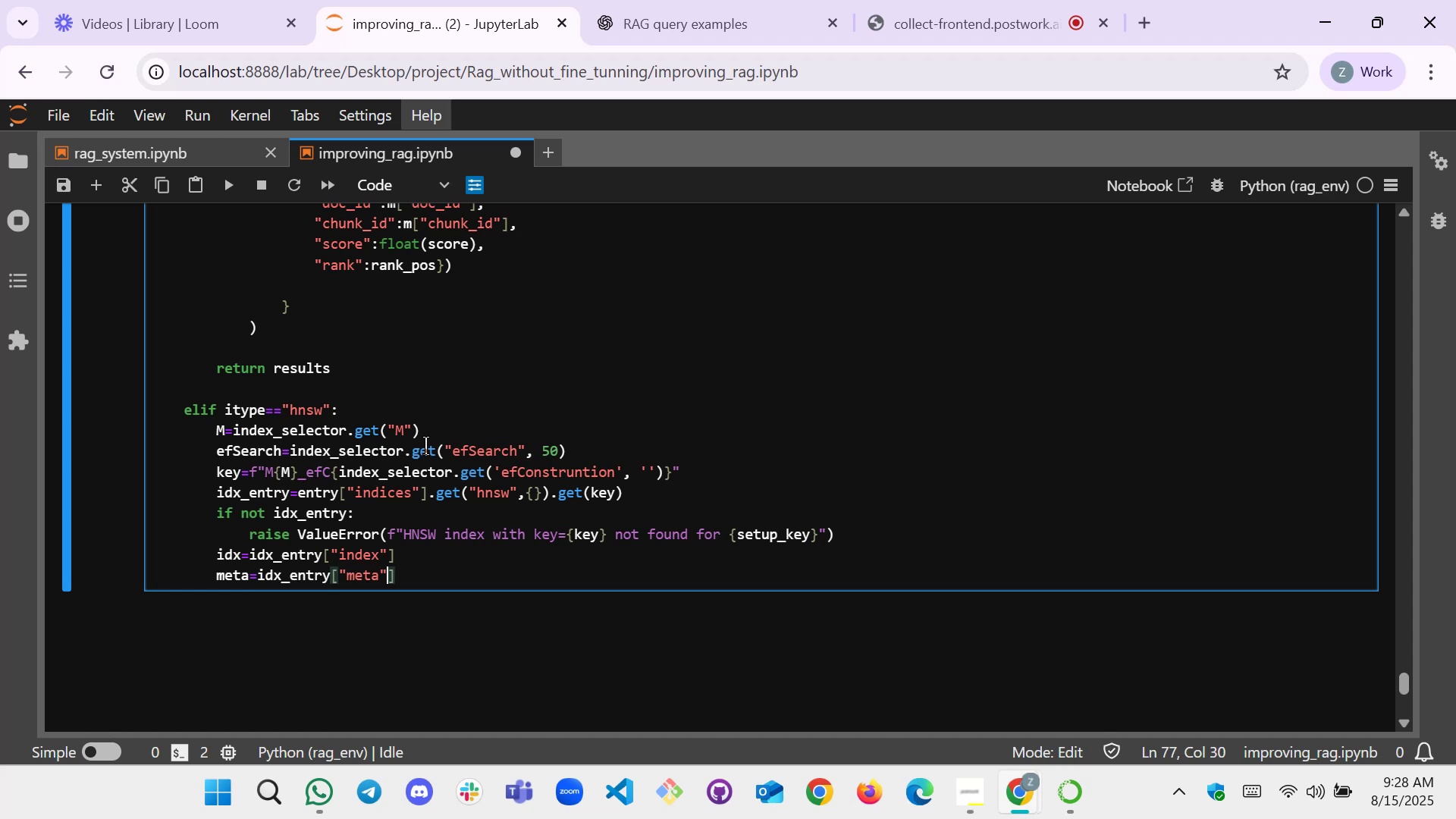 
key(ArrowRight)
 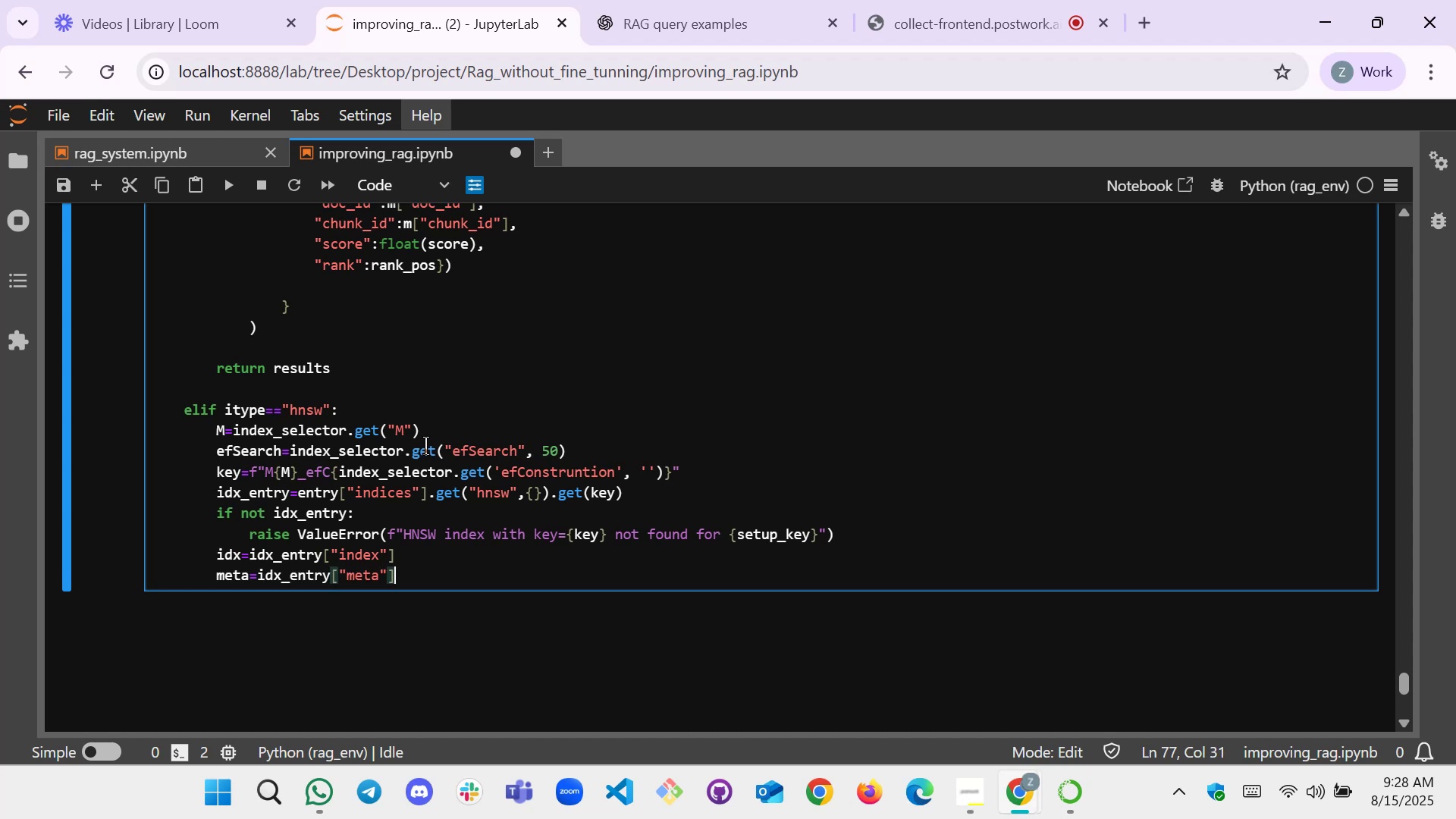 
key(Enter)
 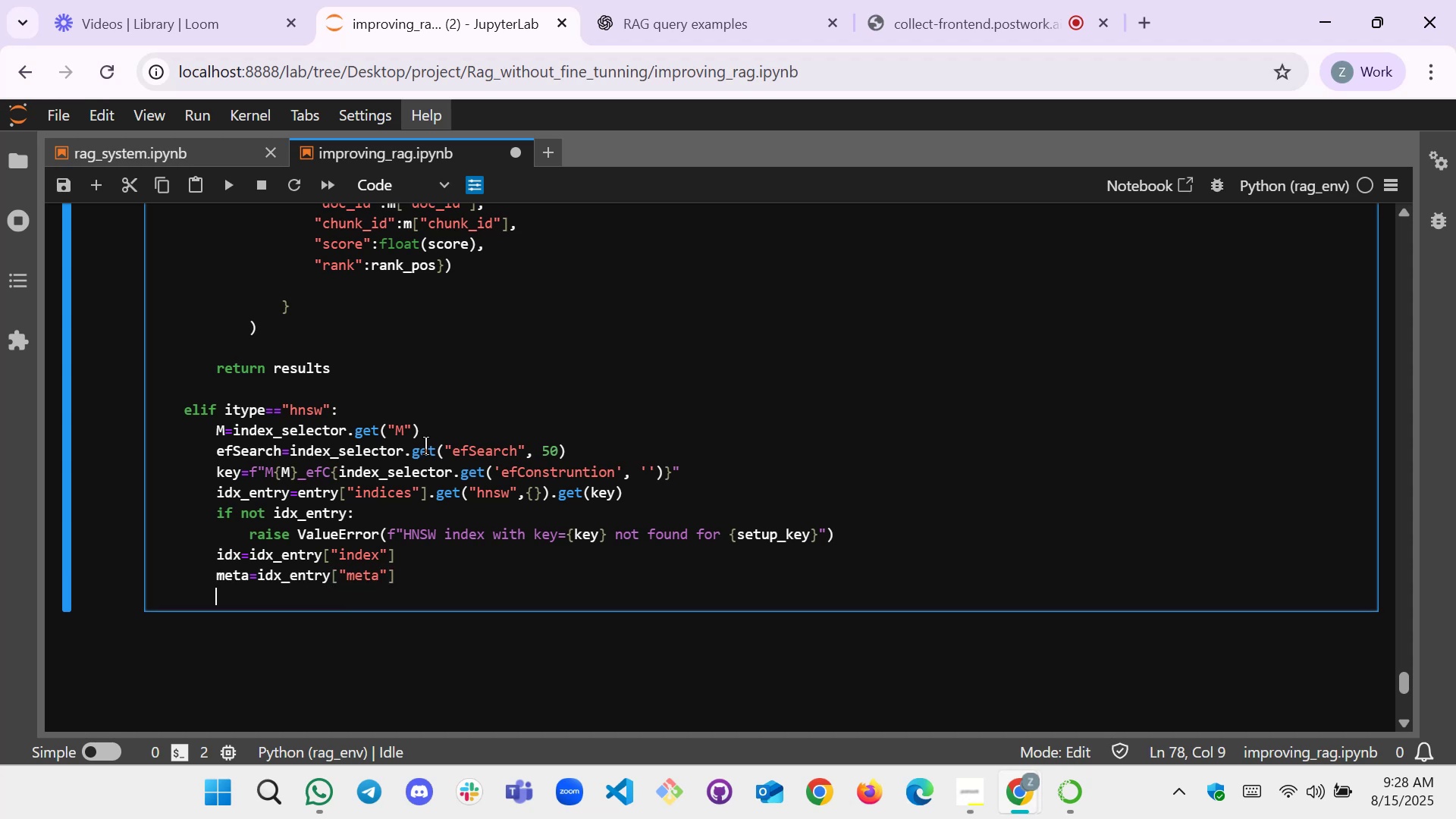 
key(Enter)
 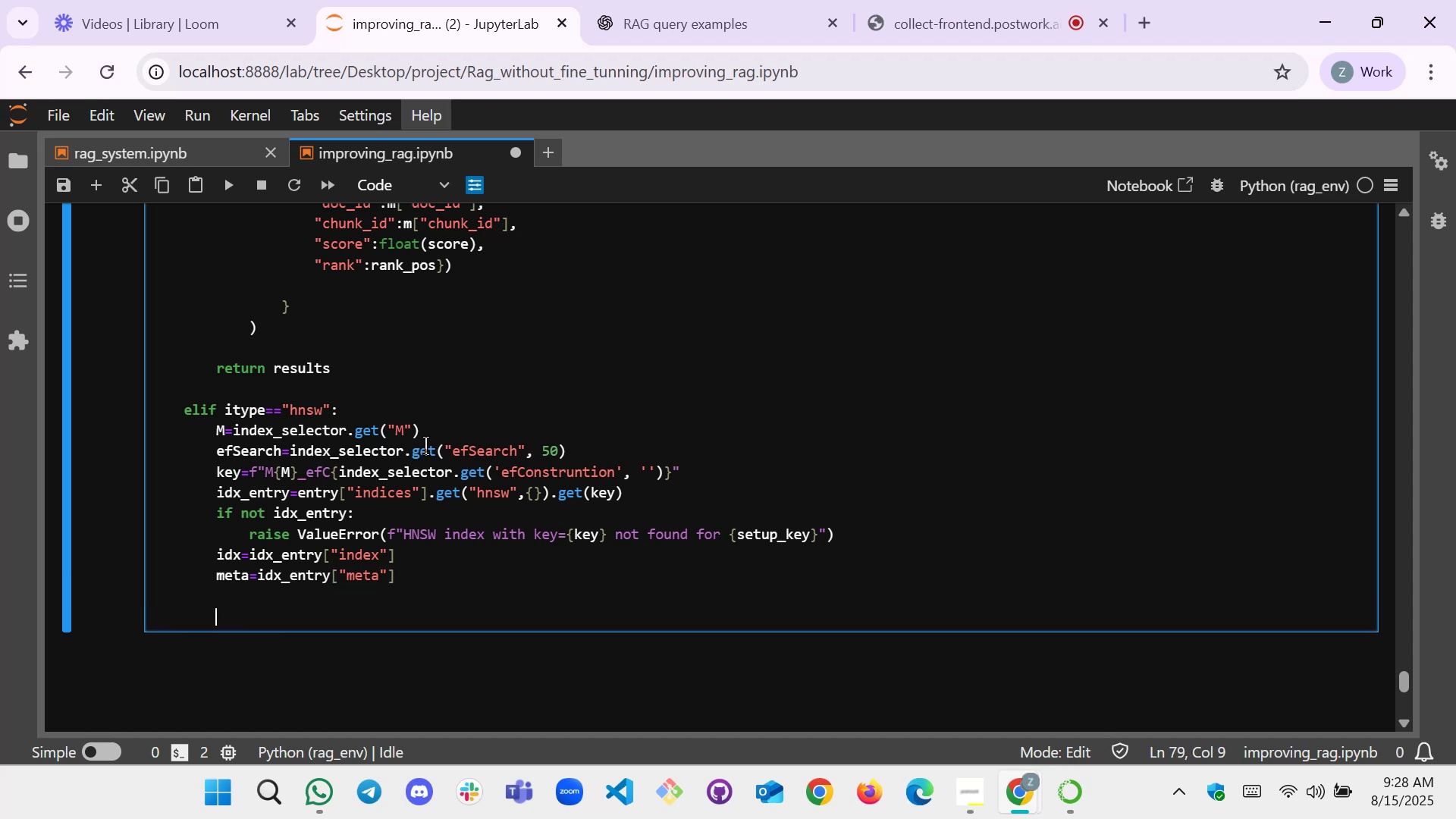 
type(try:)
 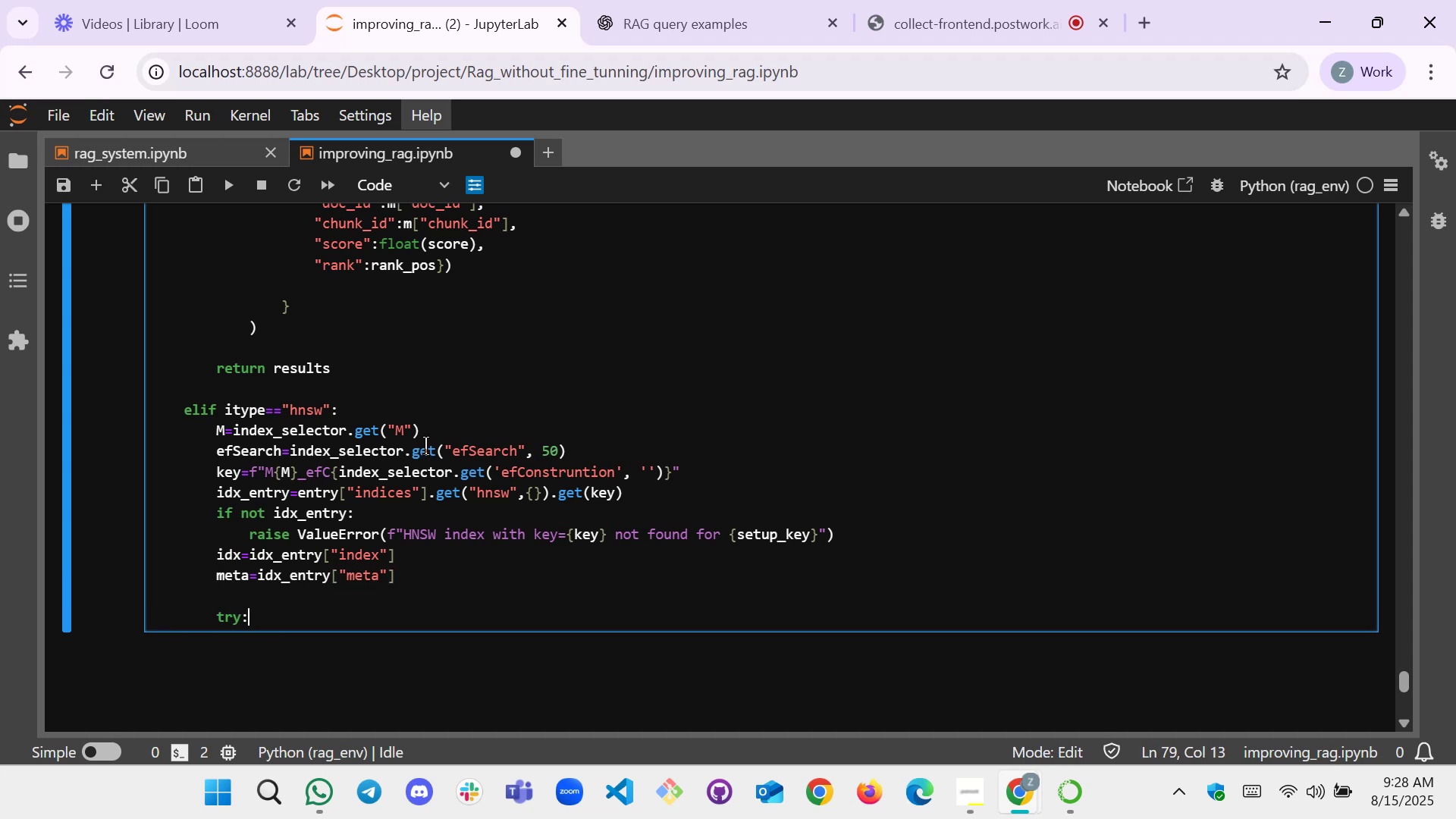 
 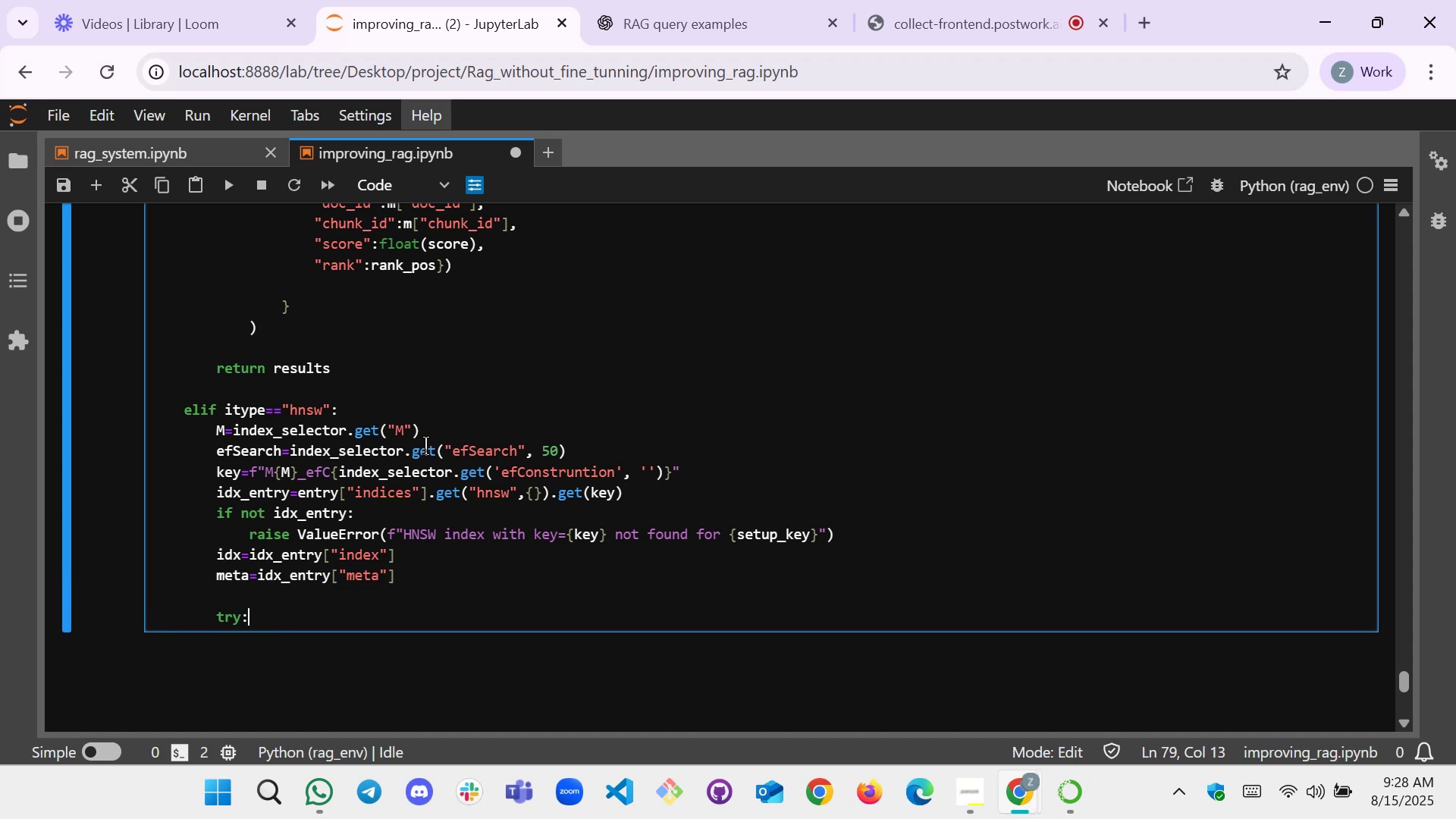 
key(Enter)
 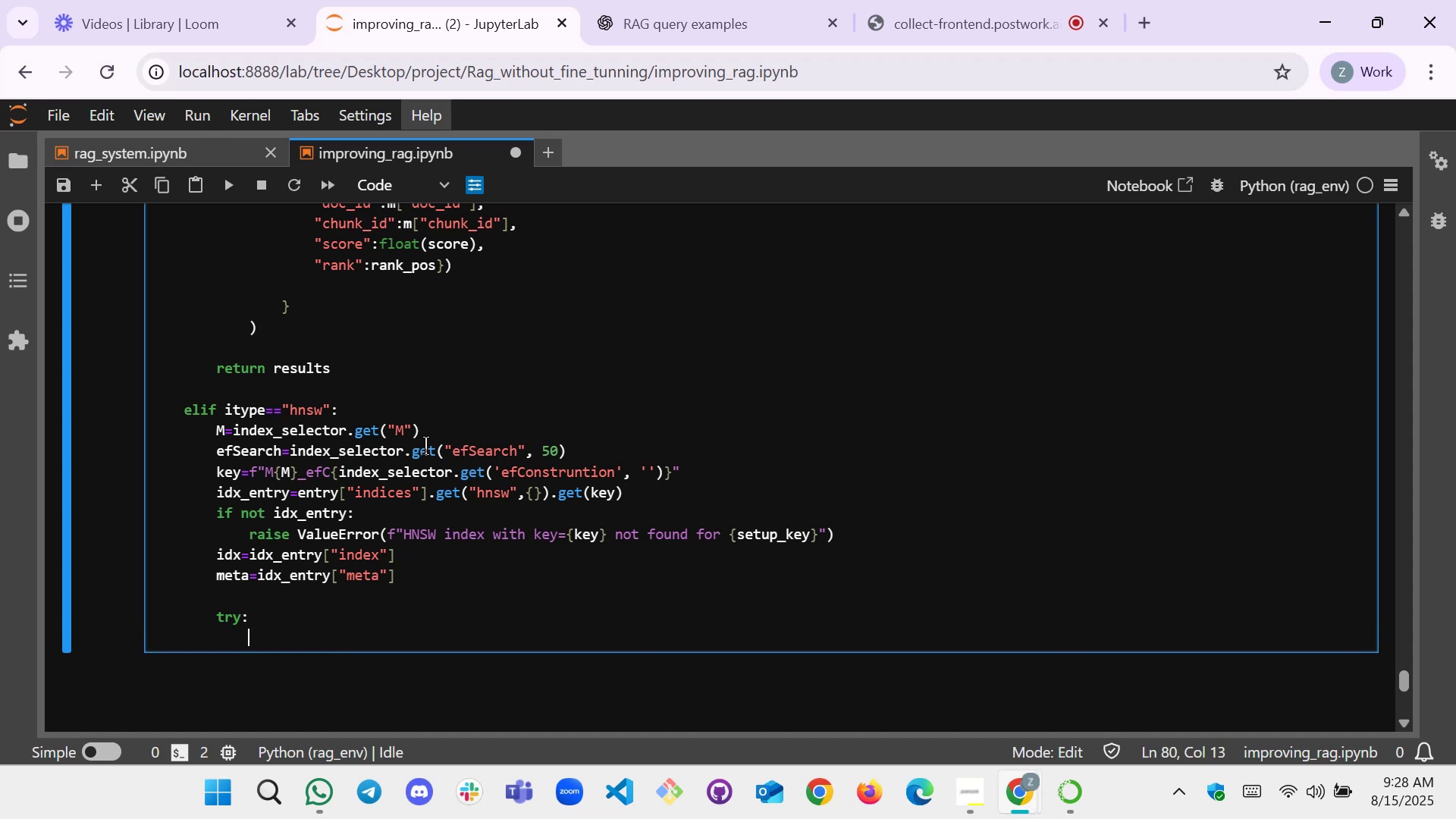 
type(idx.hnsw.efSearch=int(efSea)
key(Tab)
 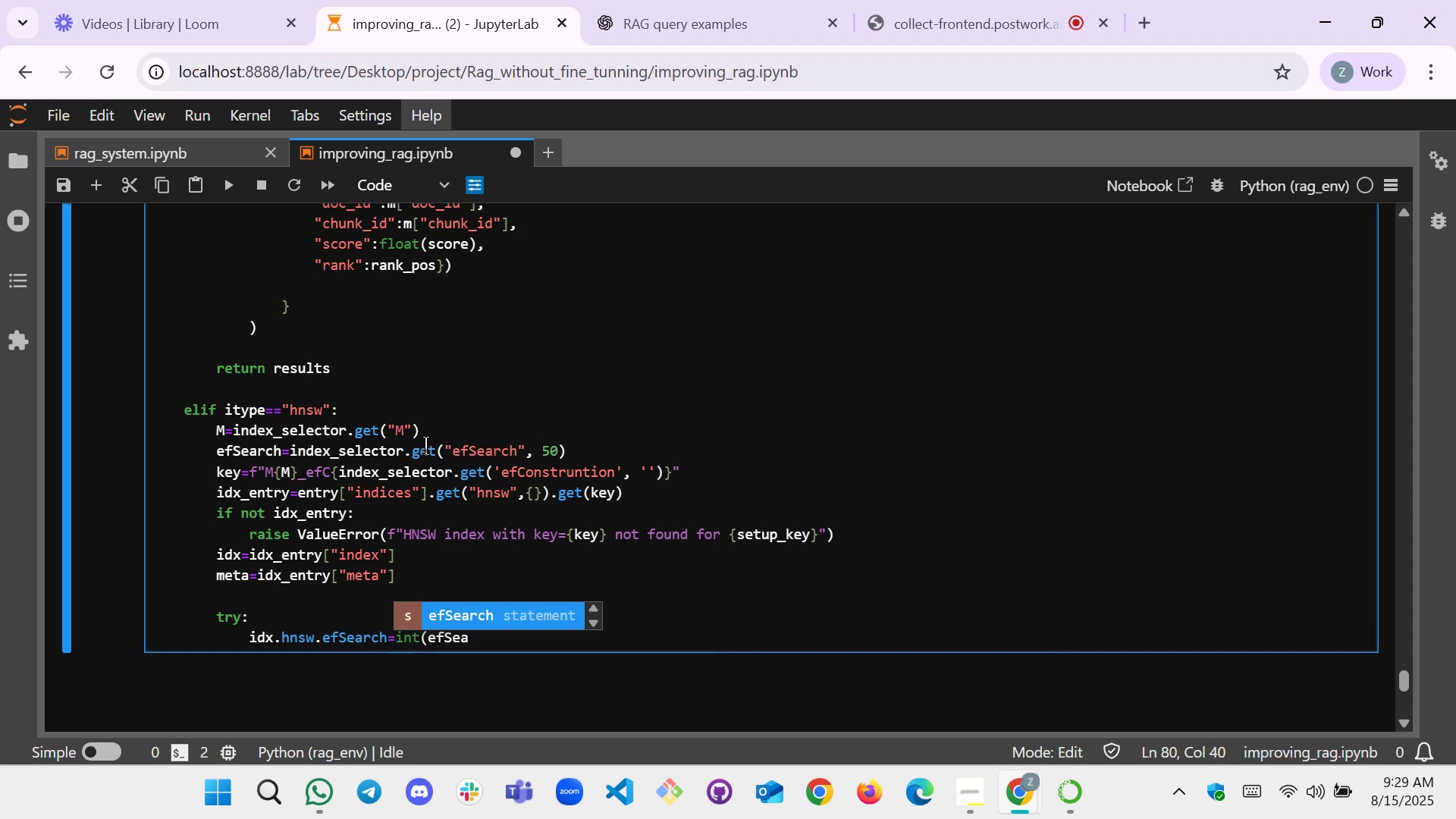 
key(Enter)
 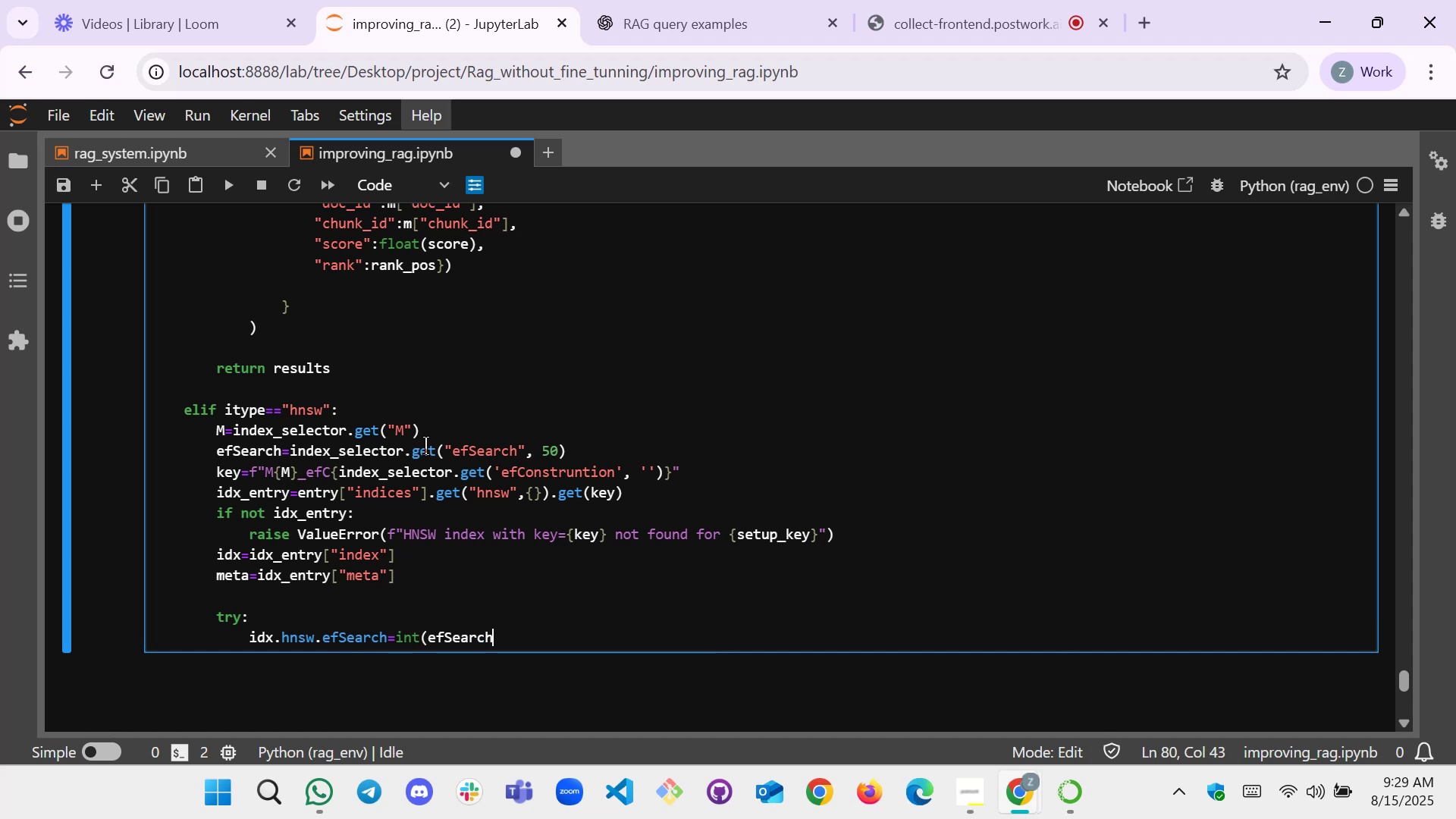 
key(Shift+0)
 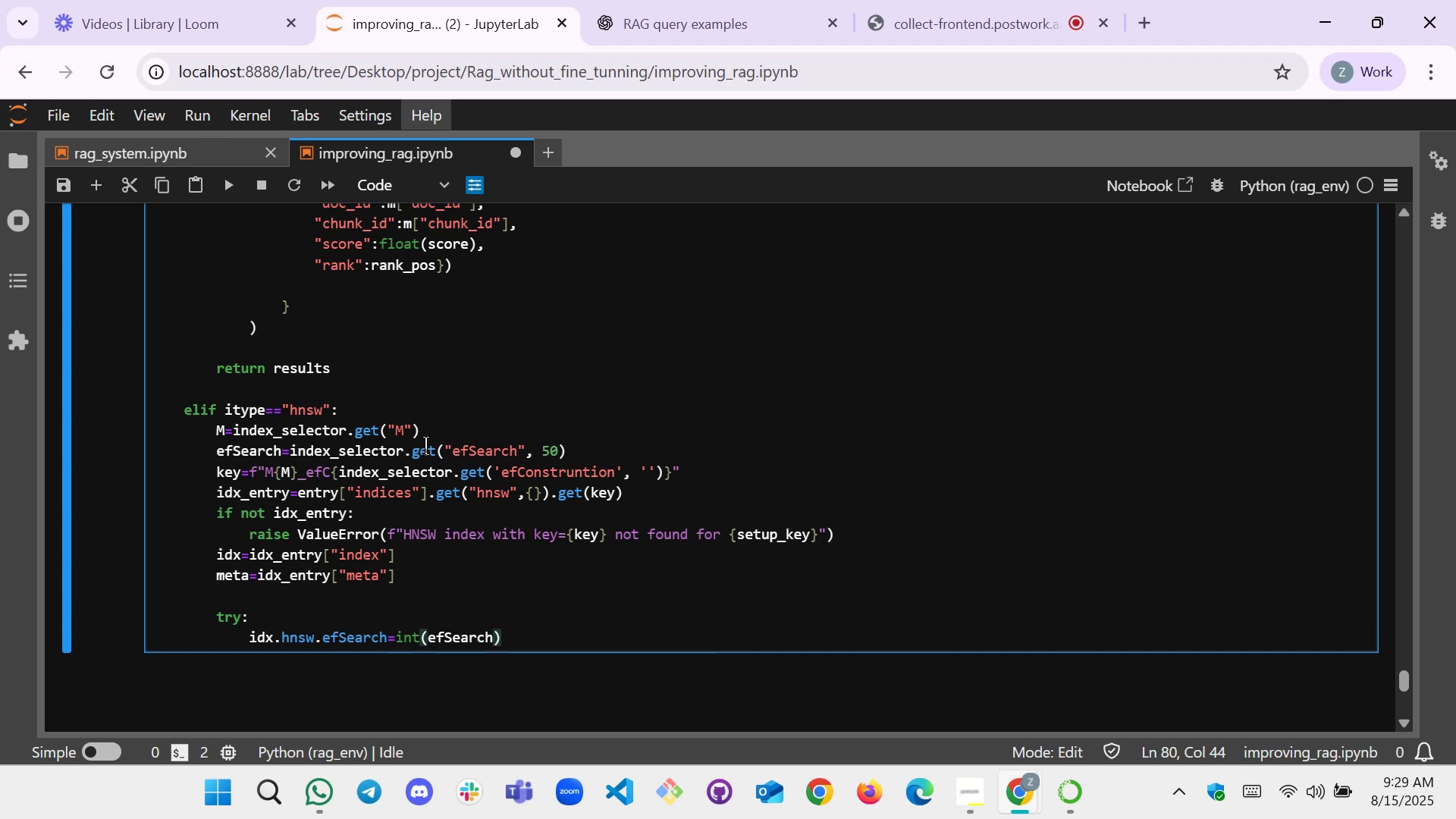 
key(Enter)
 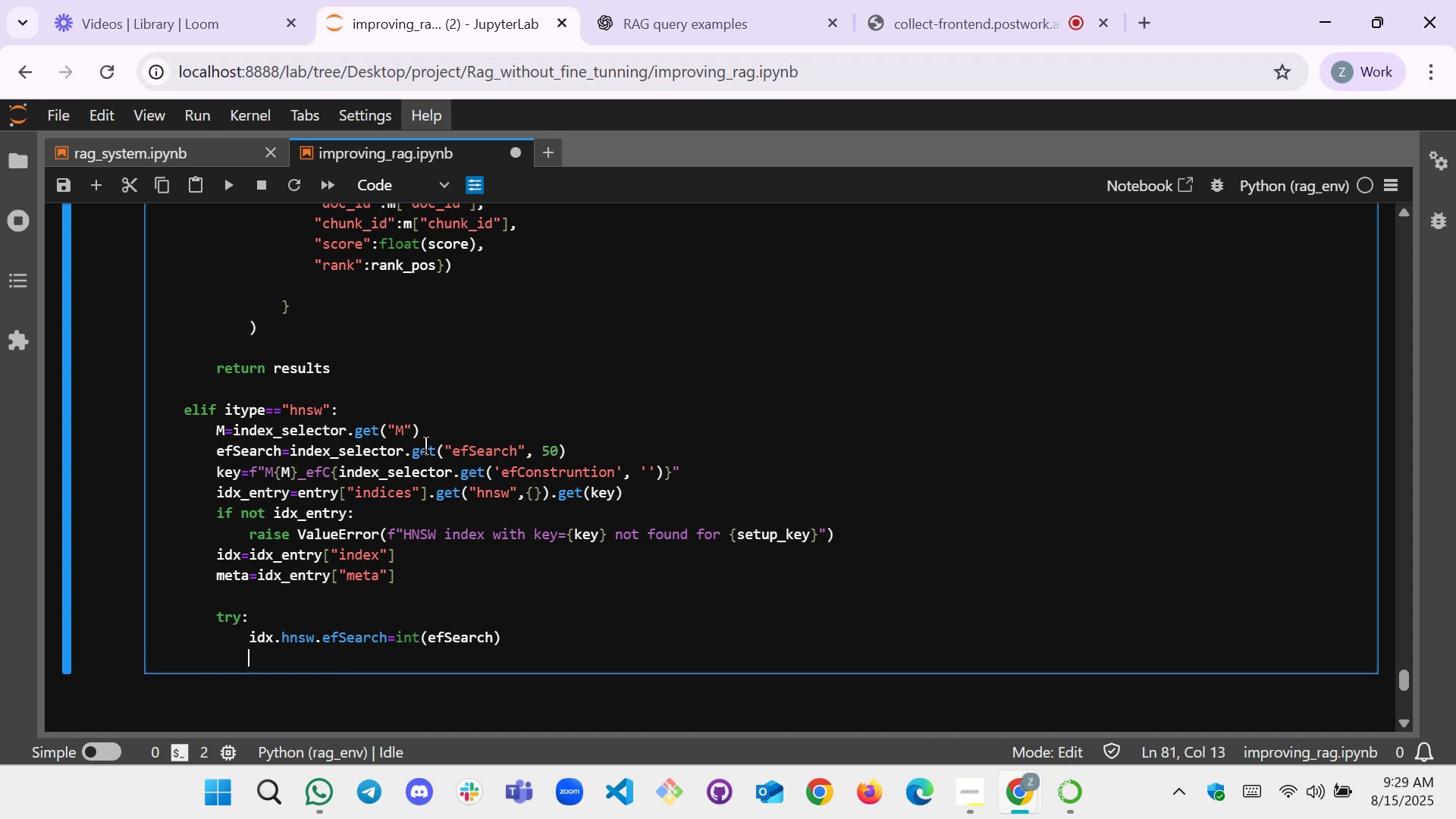 
key(Backspace)
type(es)
key(Backspace)
type(xcetp)
key(Backspace)
key(Backspace)
type(pt E)
key(Tab)
 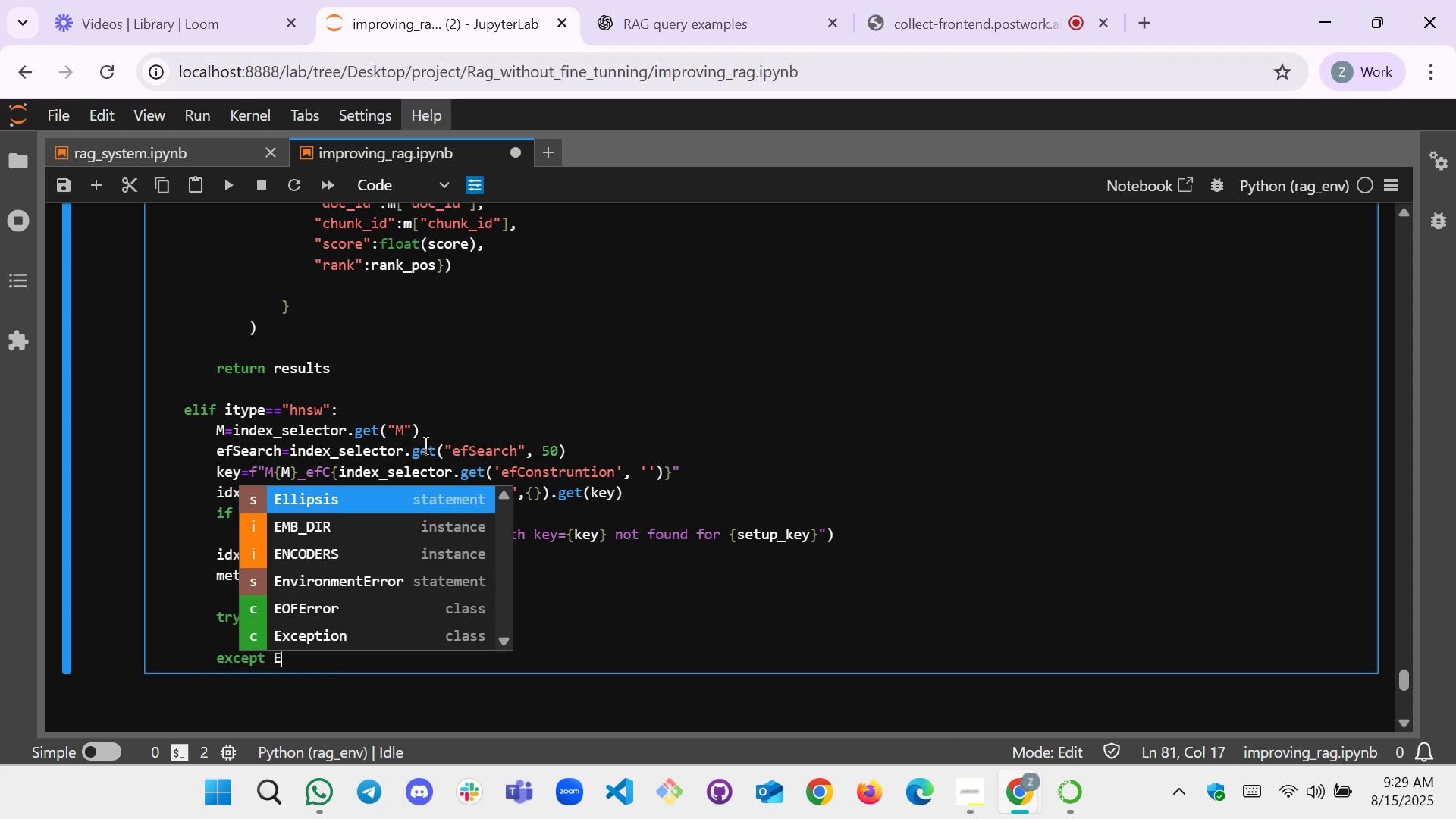 
key(ArrowUp)
 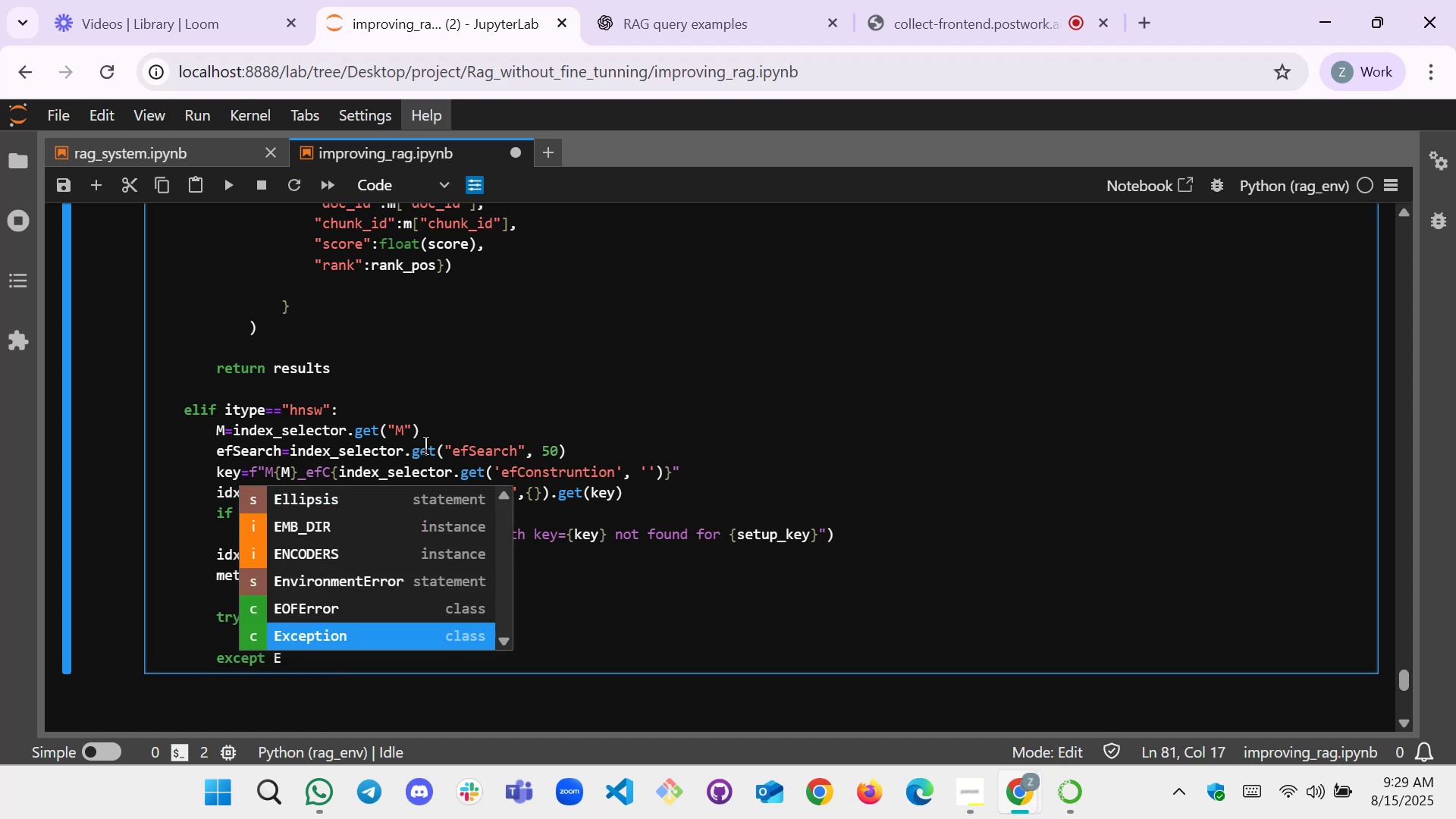 
key(Enter)
 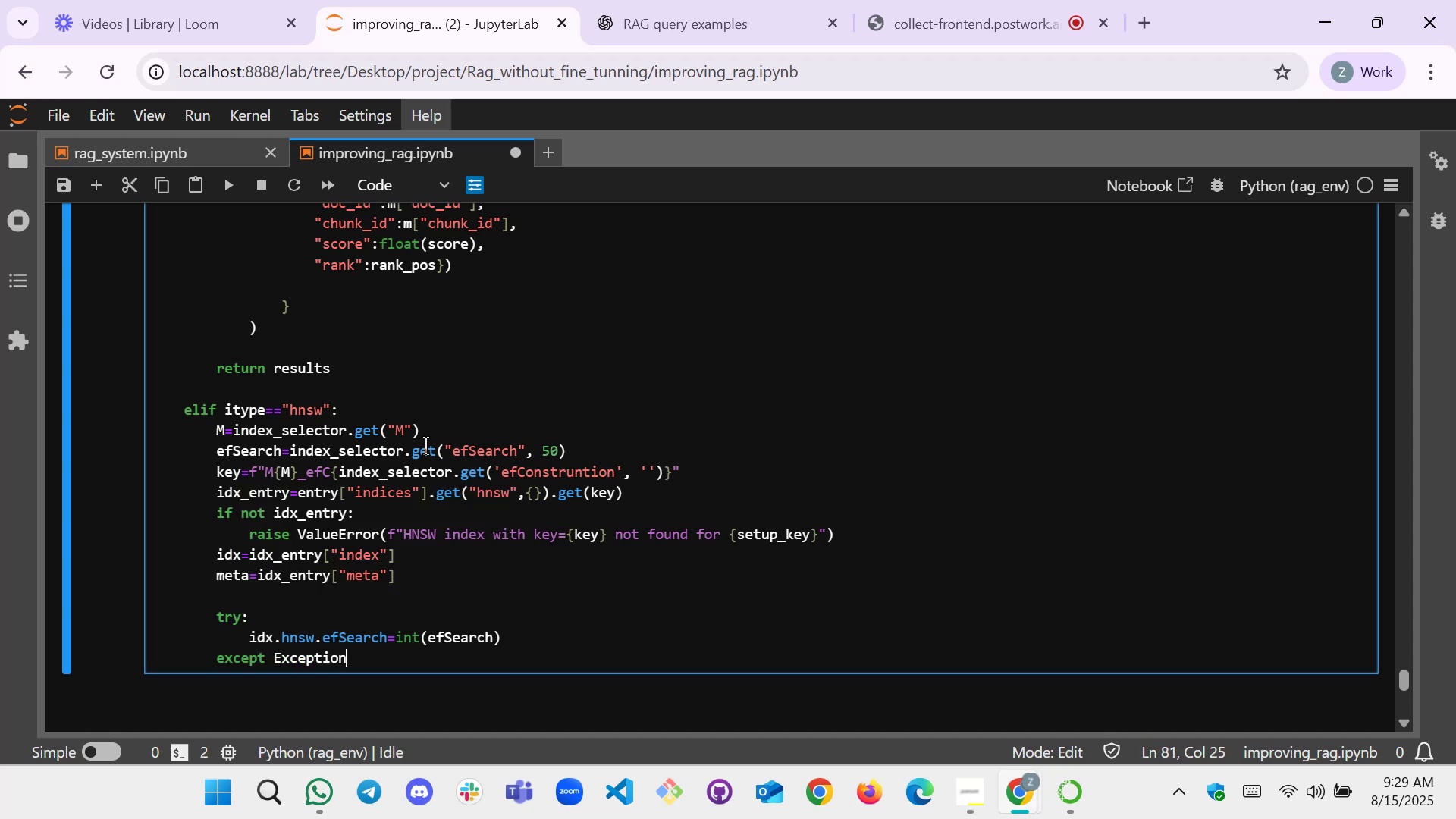 
key(Shift+Semicolon)
 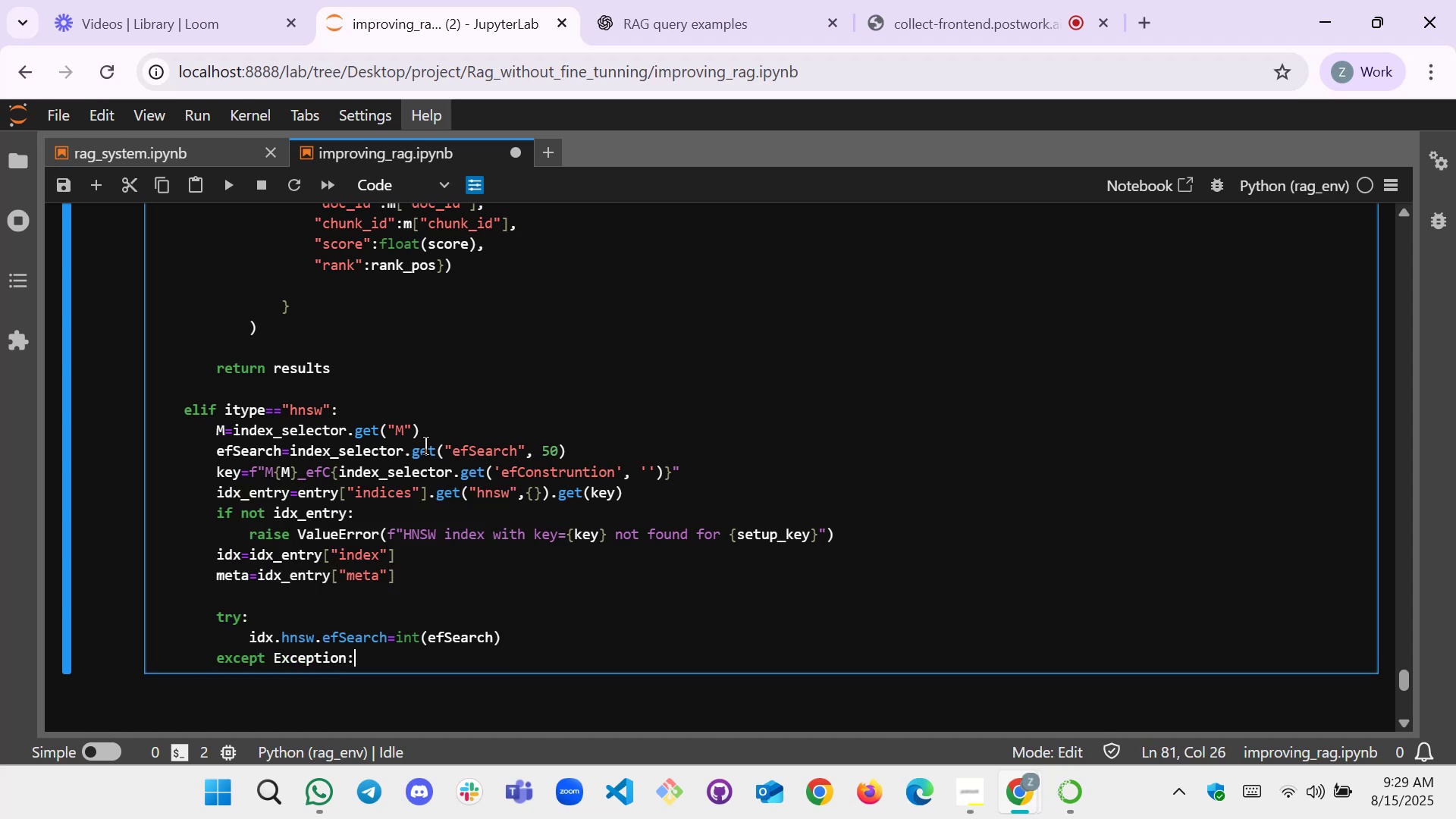 
key(Enter)
 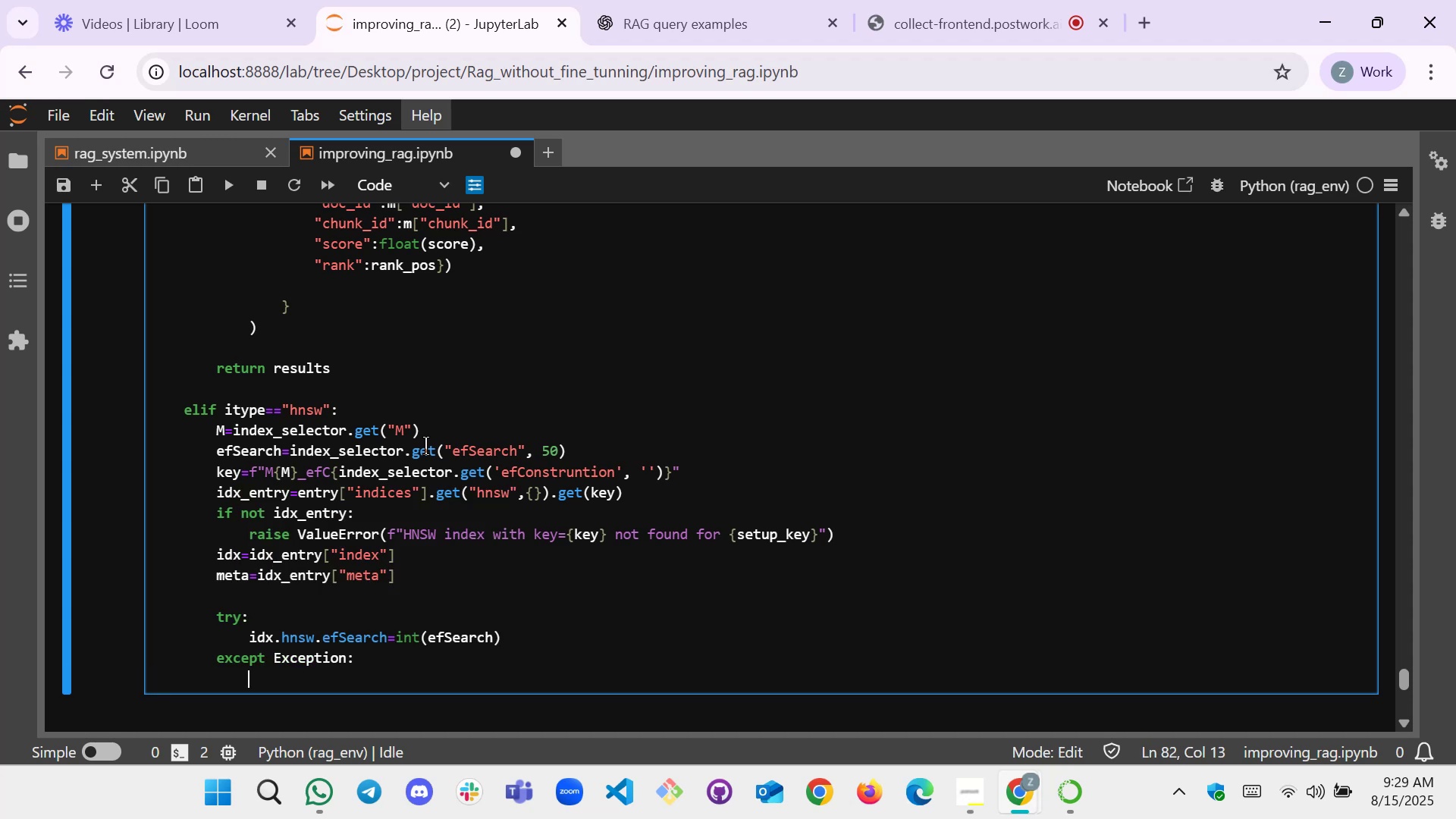 
type(tru)
key(Backspace)
type(y:)
 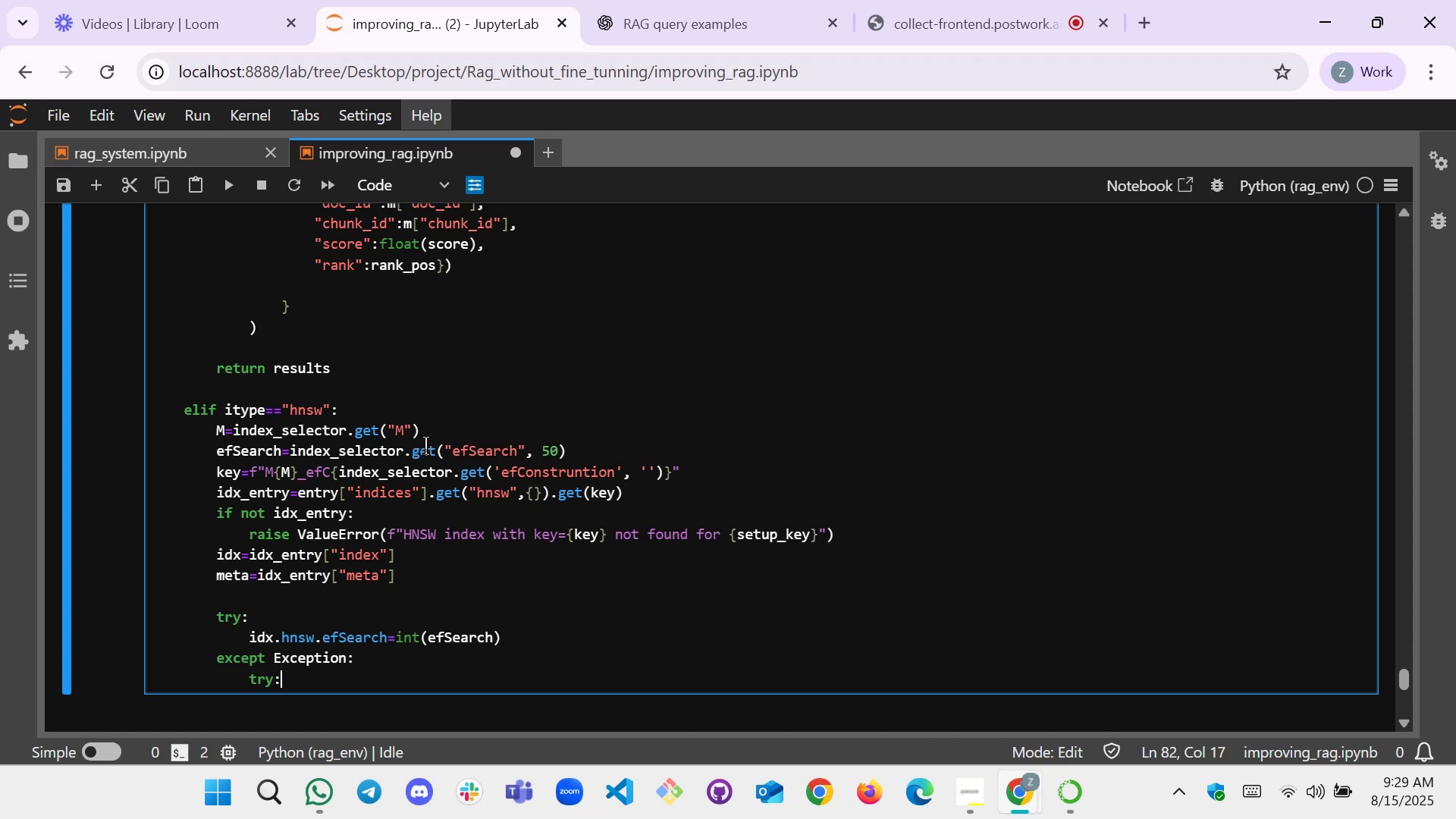 
key(Enter)
 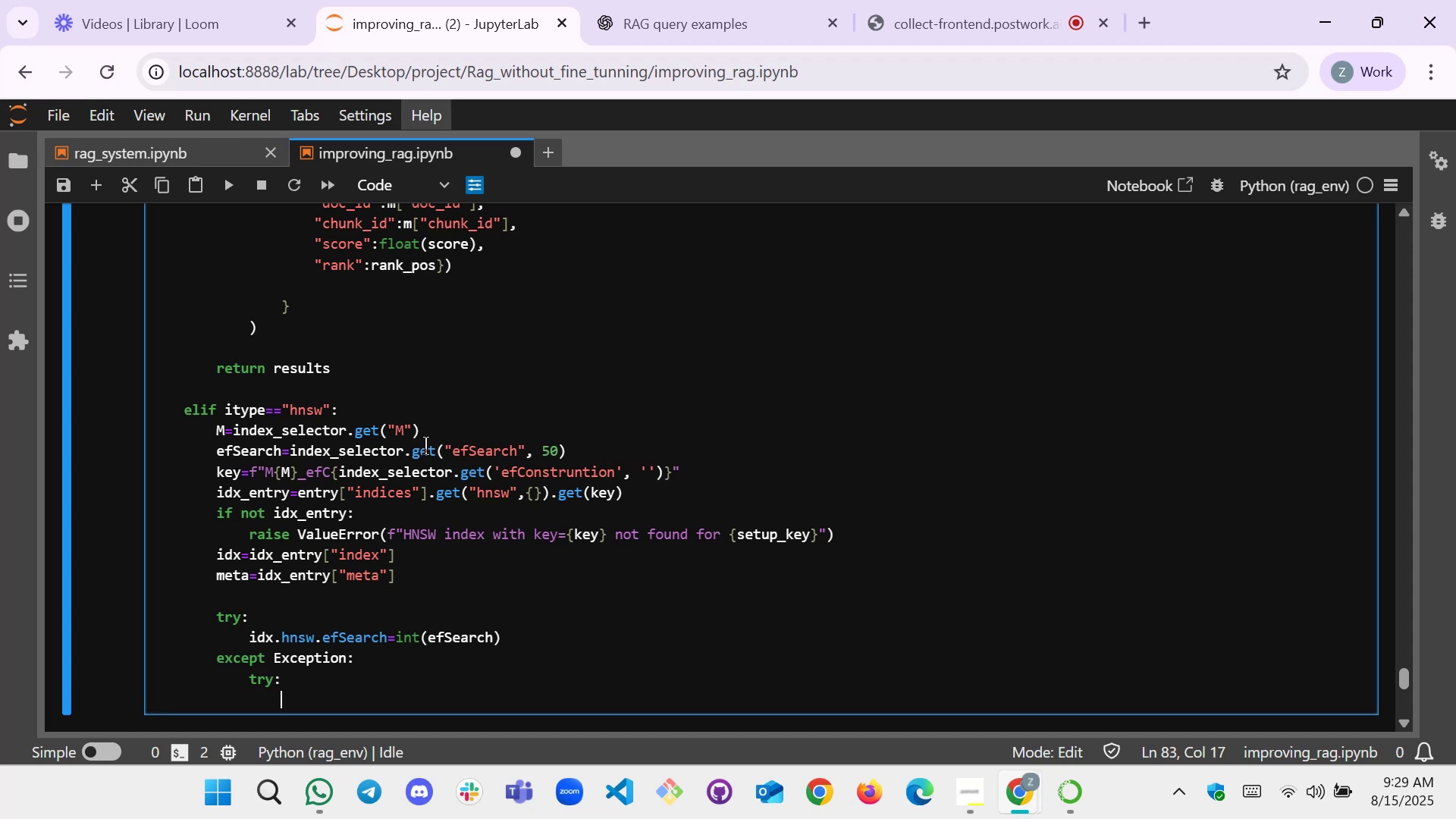 
type(idx.set_ef)
 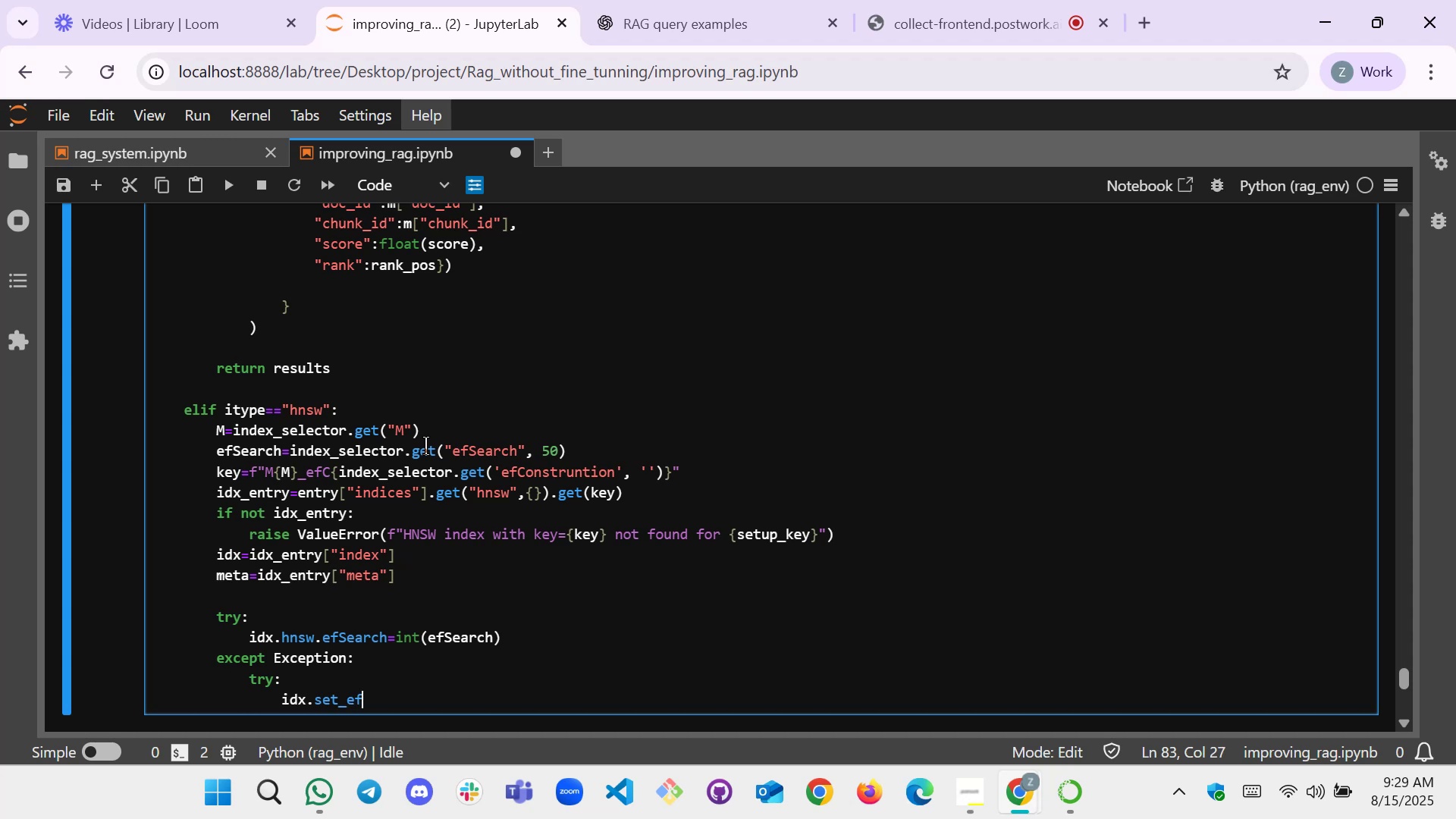 
type((int())
 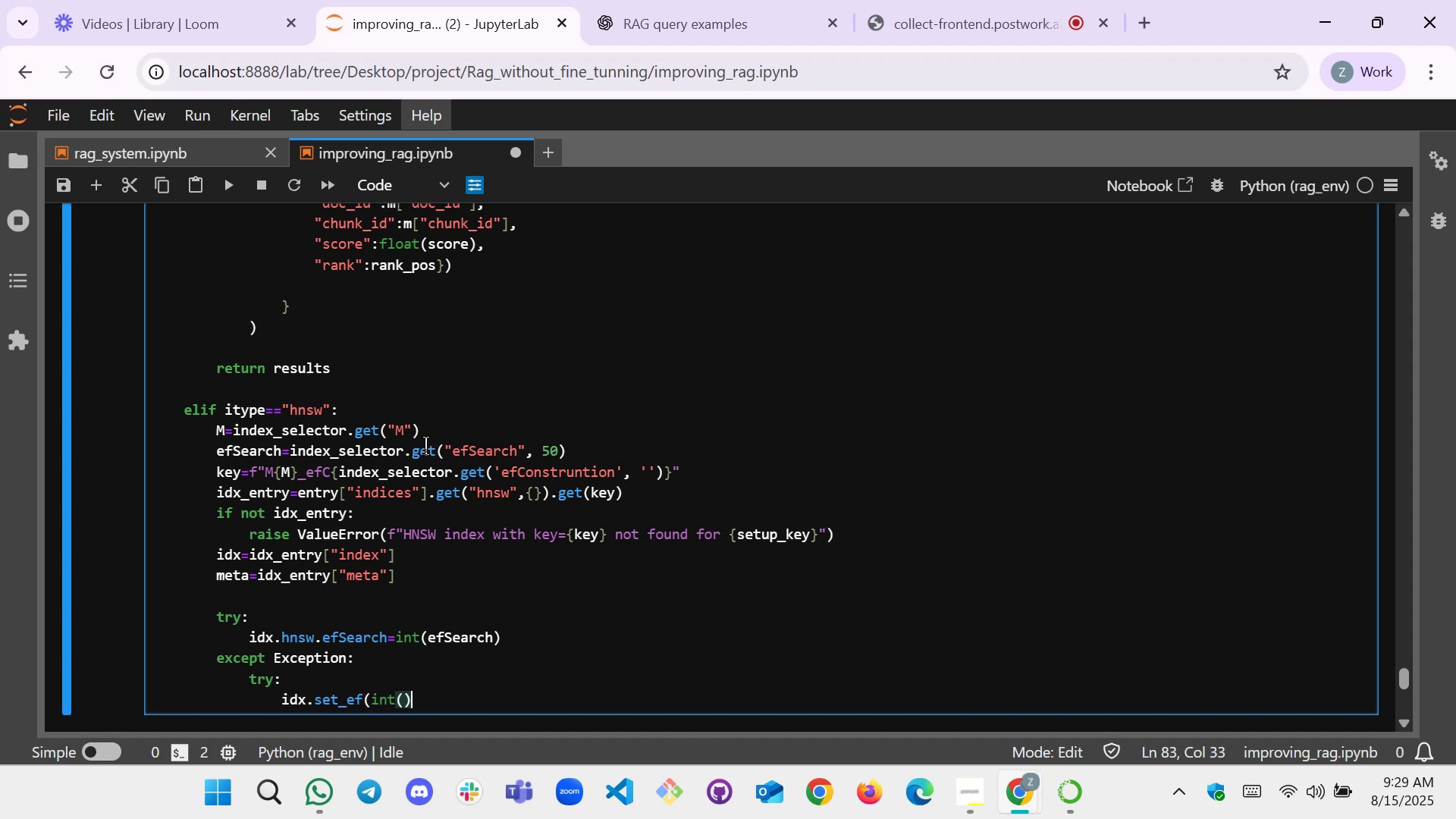 
key(ArrowLeft)
 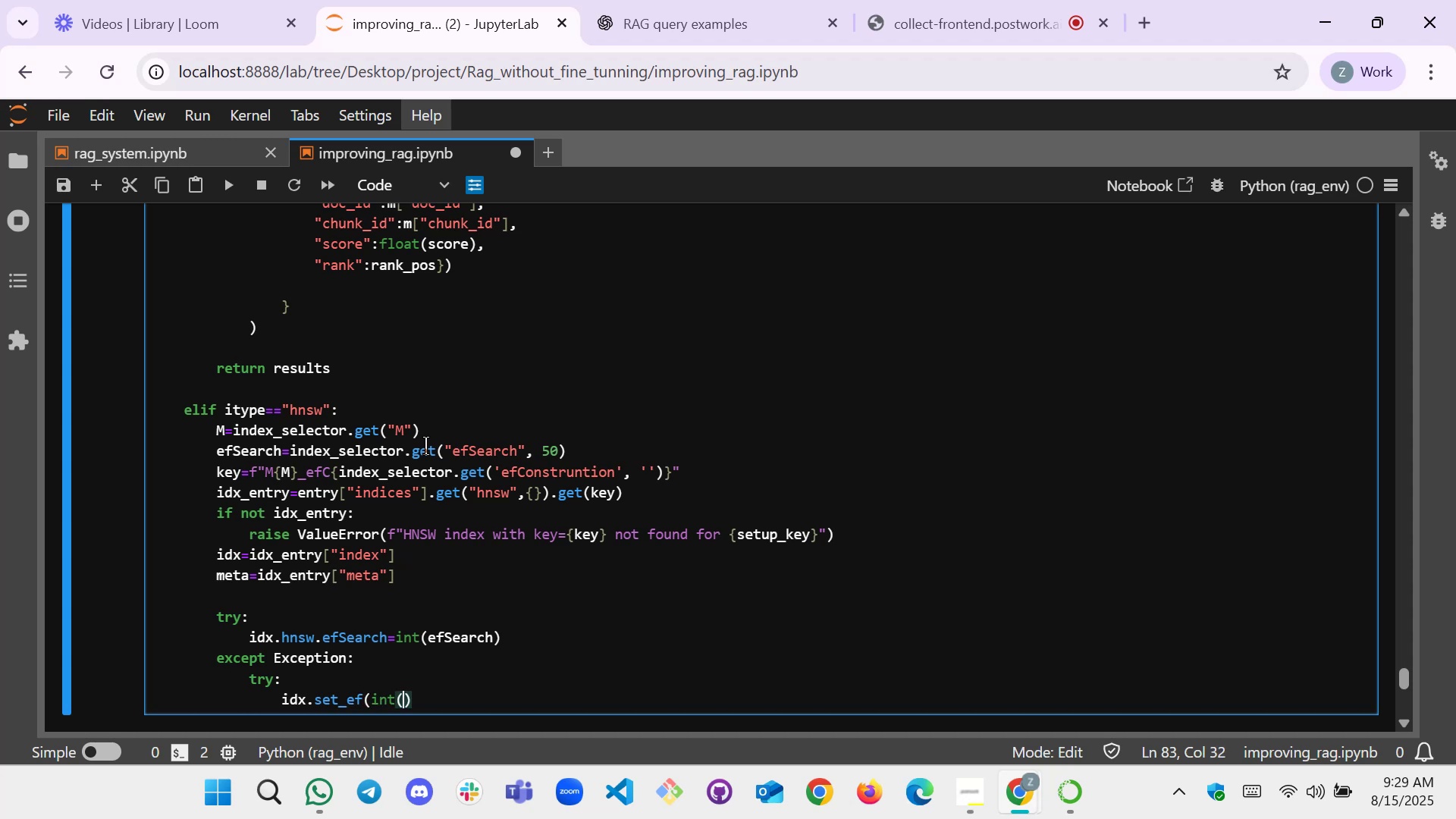 
type(ef)
key(Tab)
 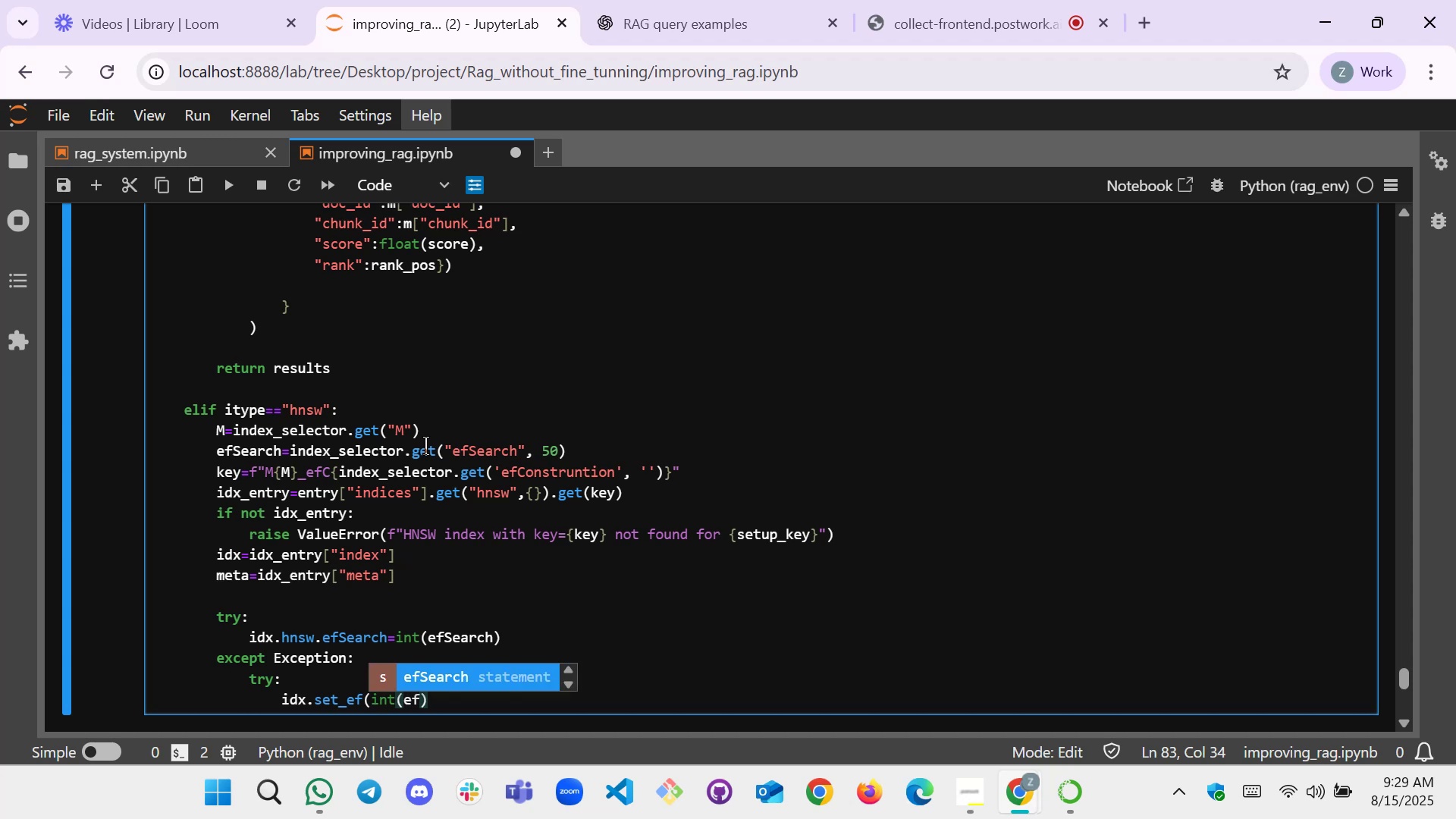 
key(Enter)
 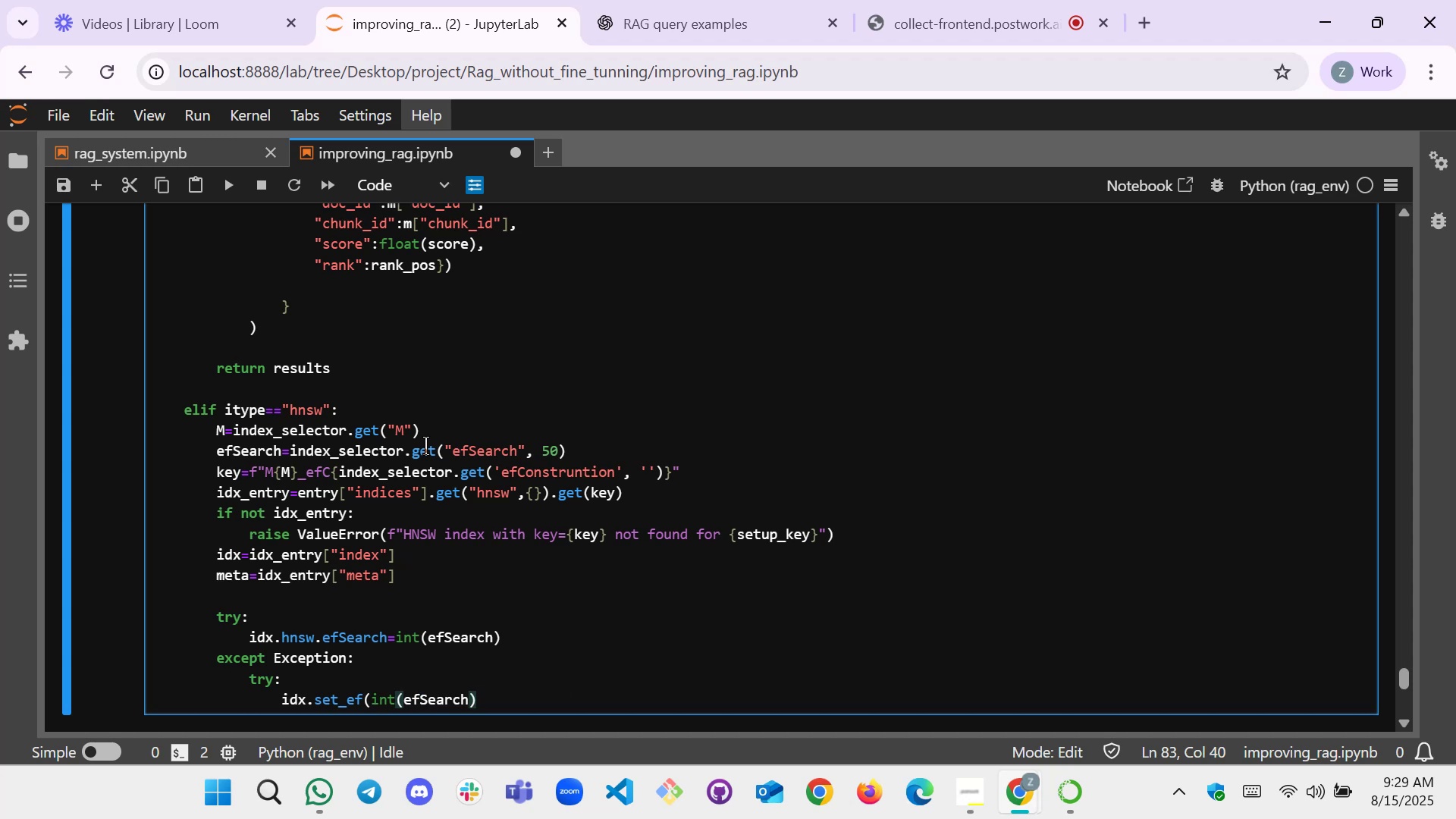 
key(ArrowRight)
 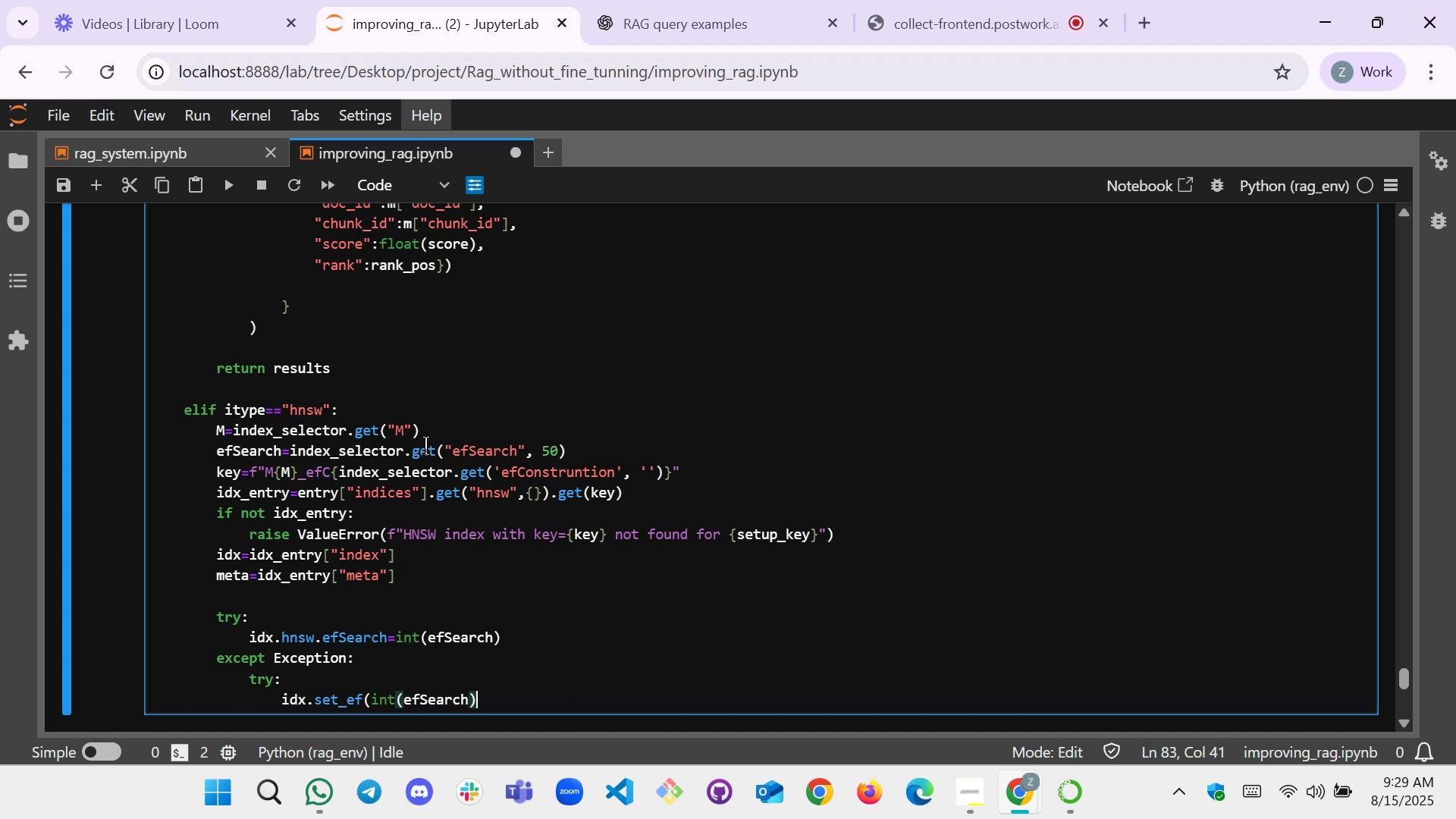 
key(Shift+0)
 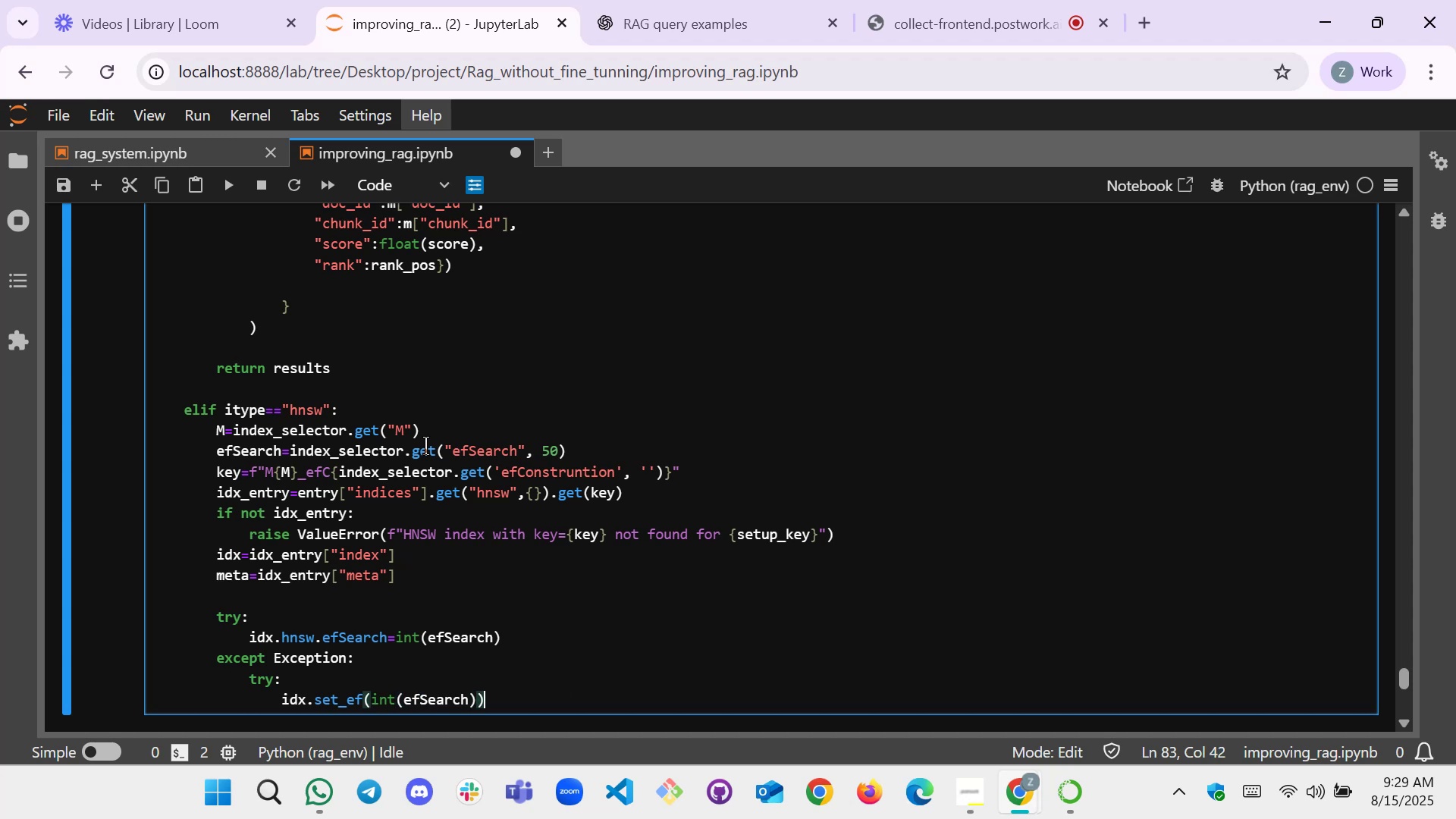 
key(Enter)
 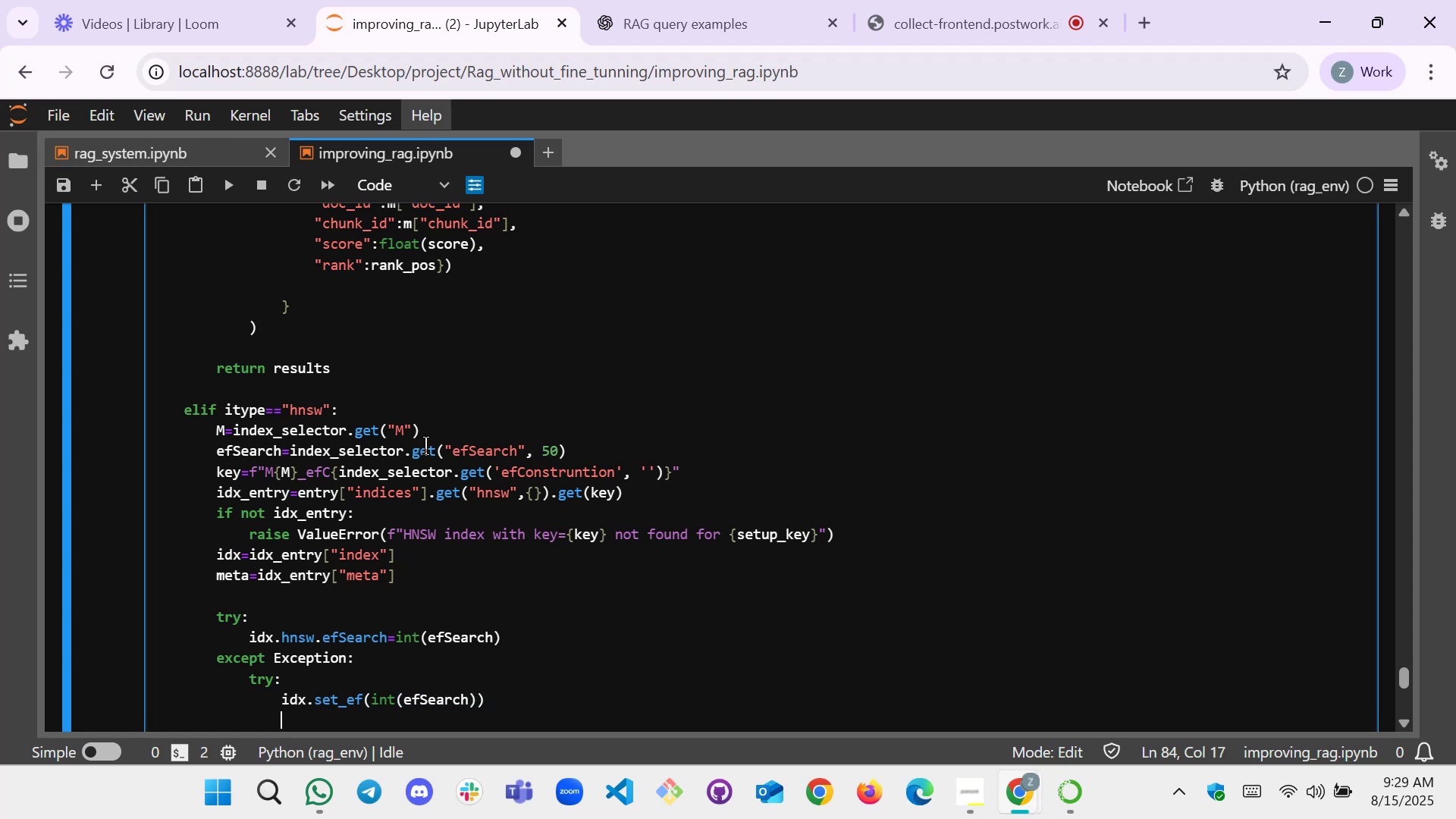 
key(Backspace)
type(except:)
key(Backspace)
type( E)
key(Tab)
 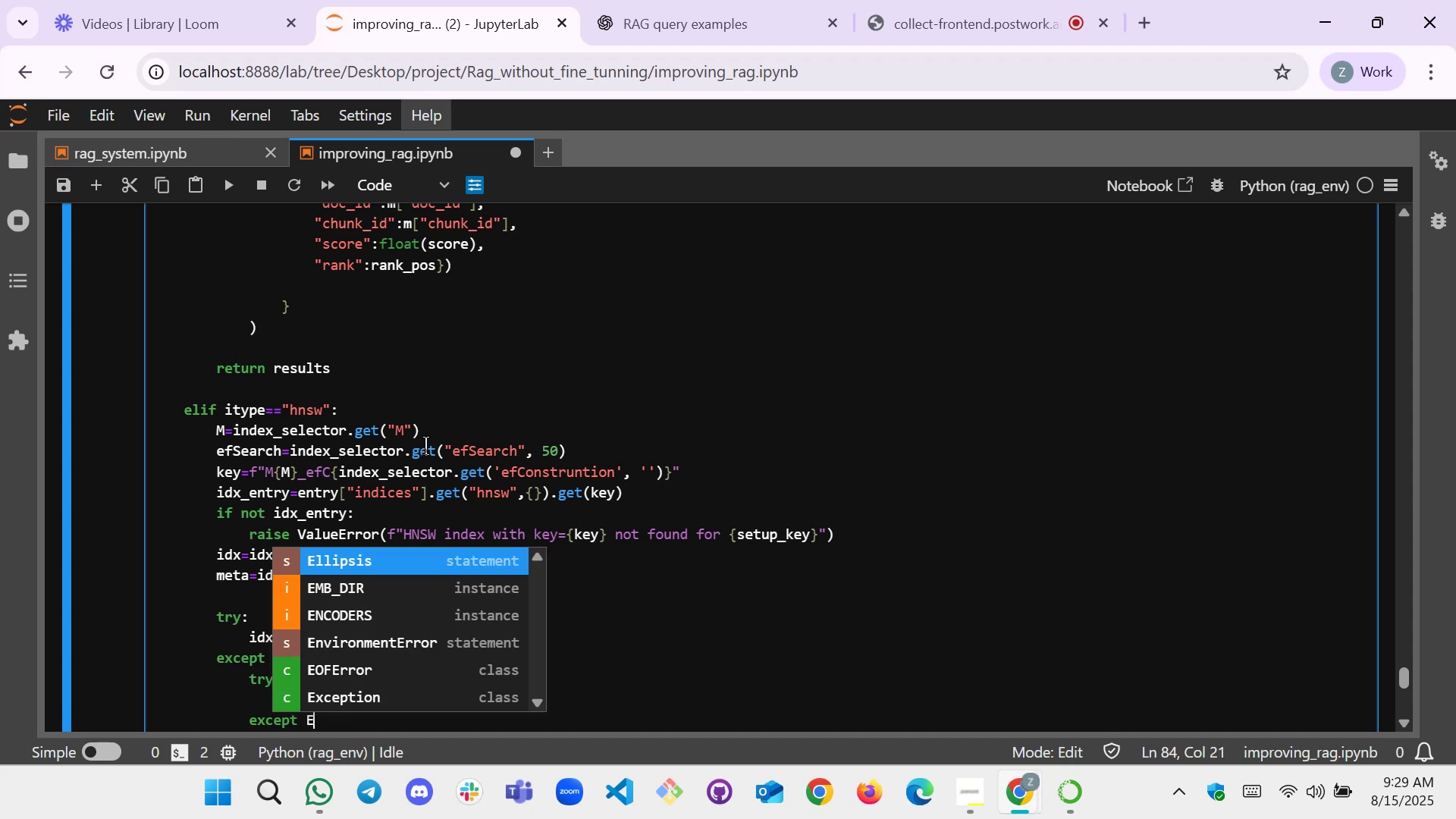 
key(ArrowUp)
 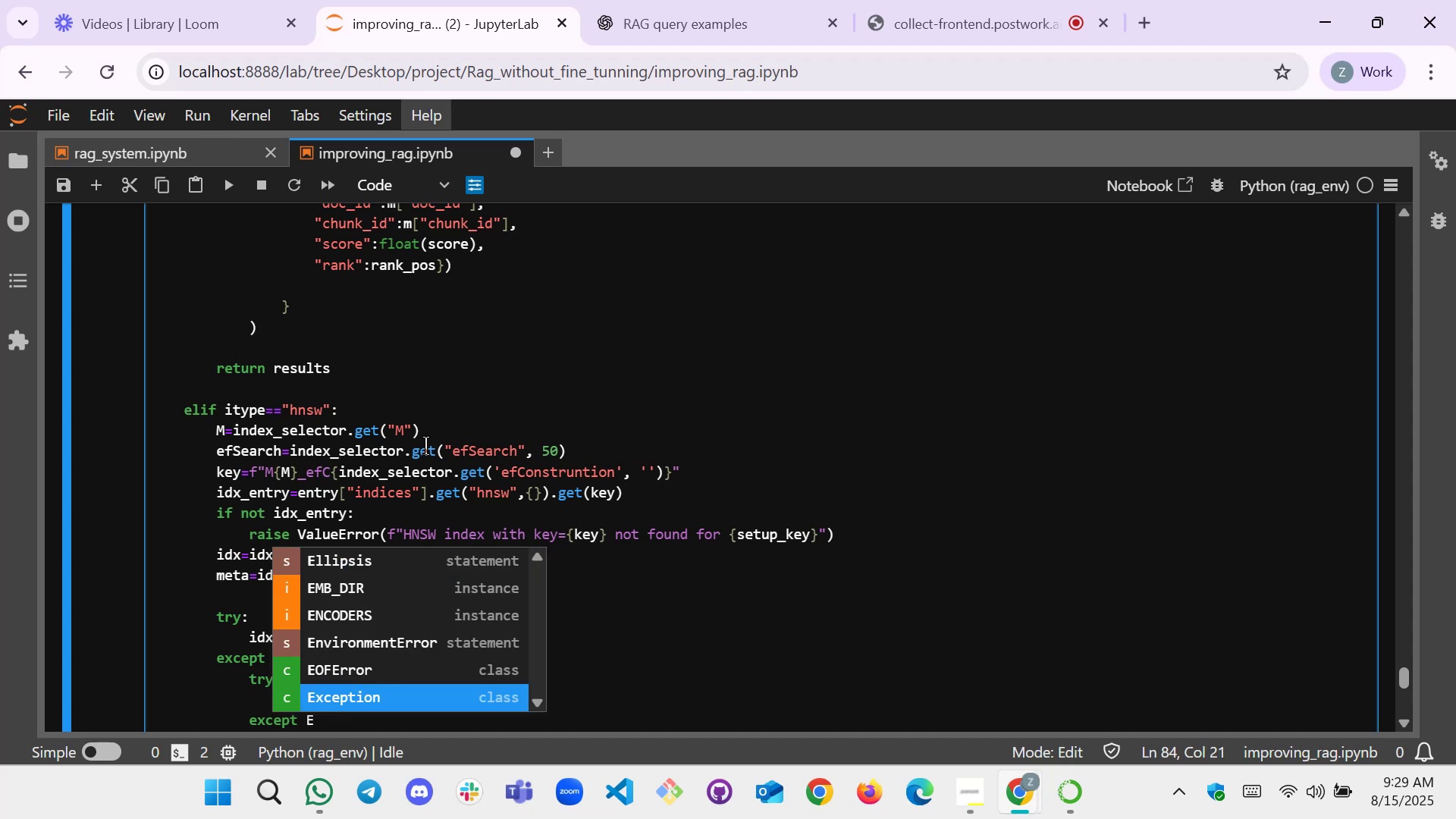 
key(Enter)
 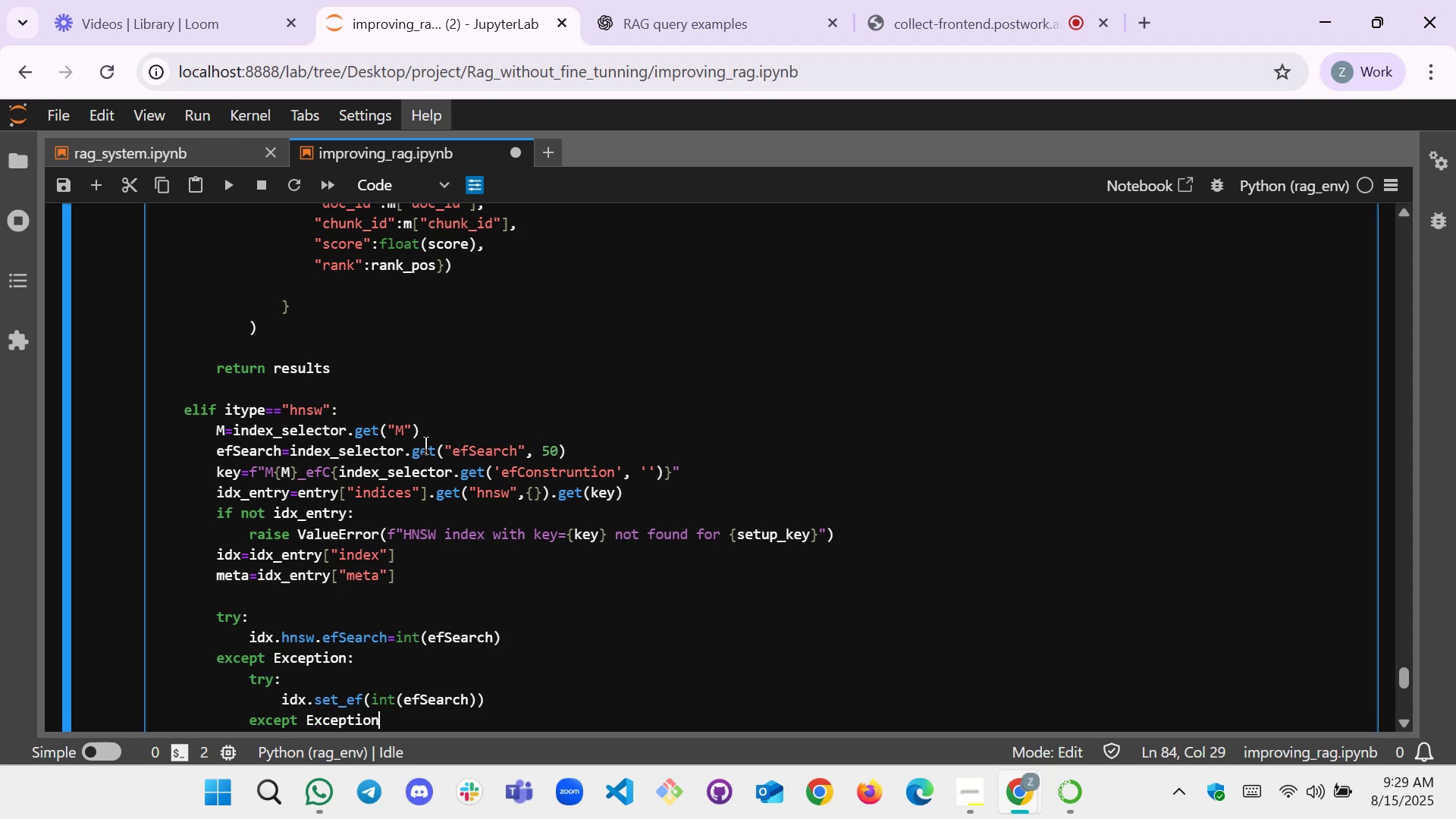 
key(Shift+ShiftLeft)
 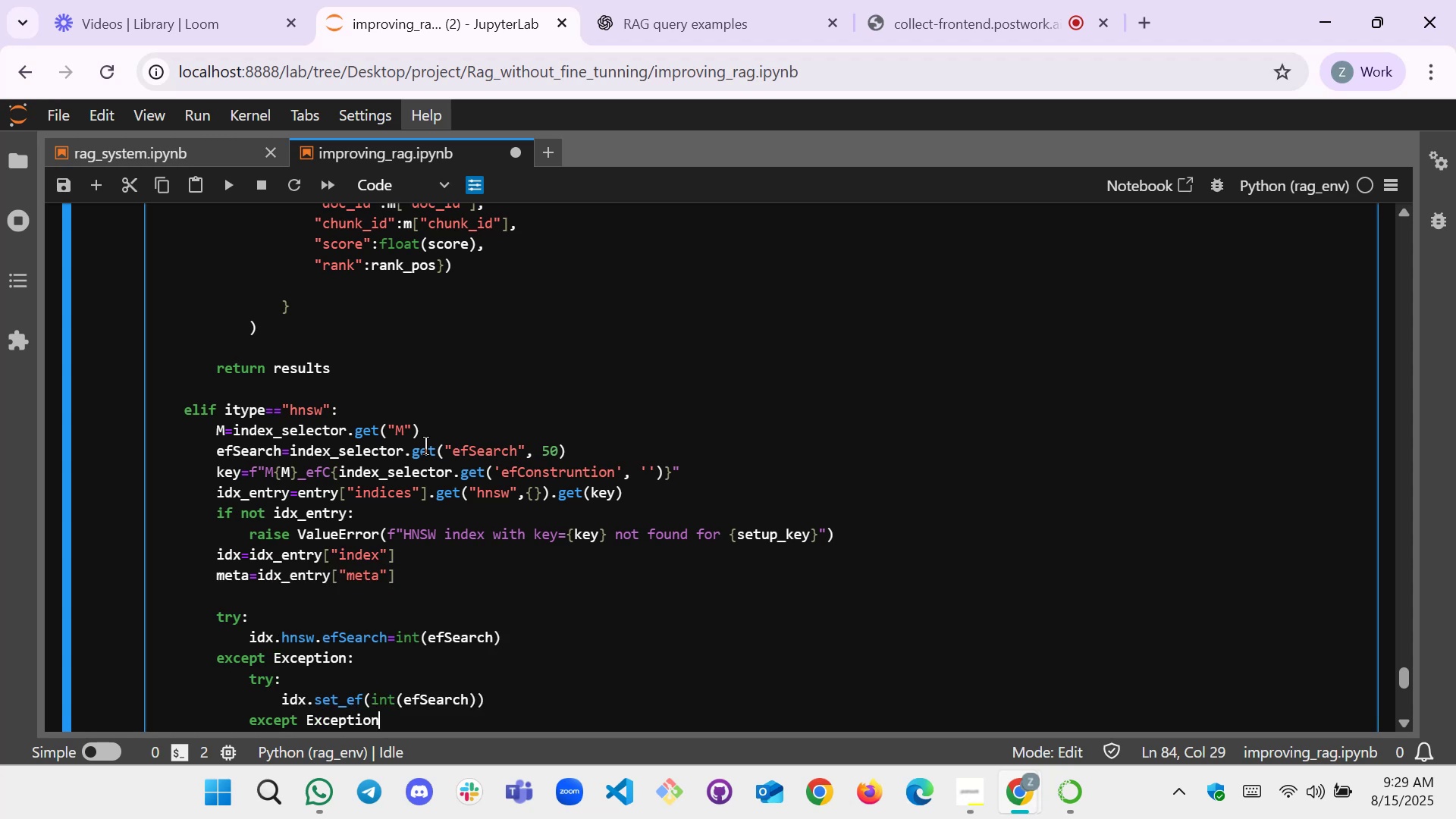 
key(Shift+Semicolon)
 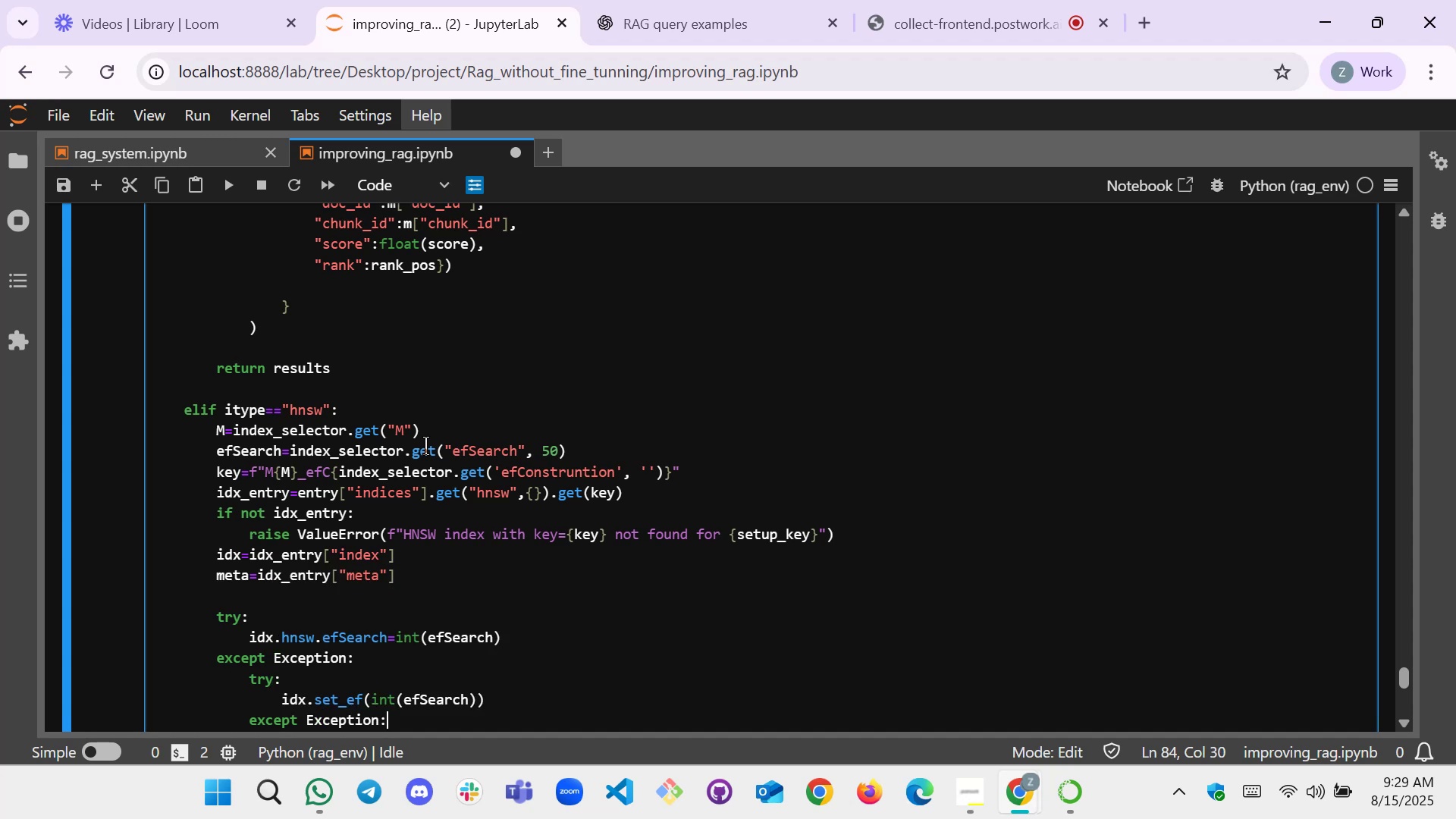 
key(Enter)
 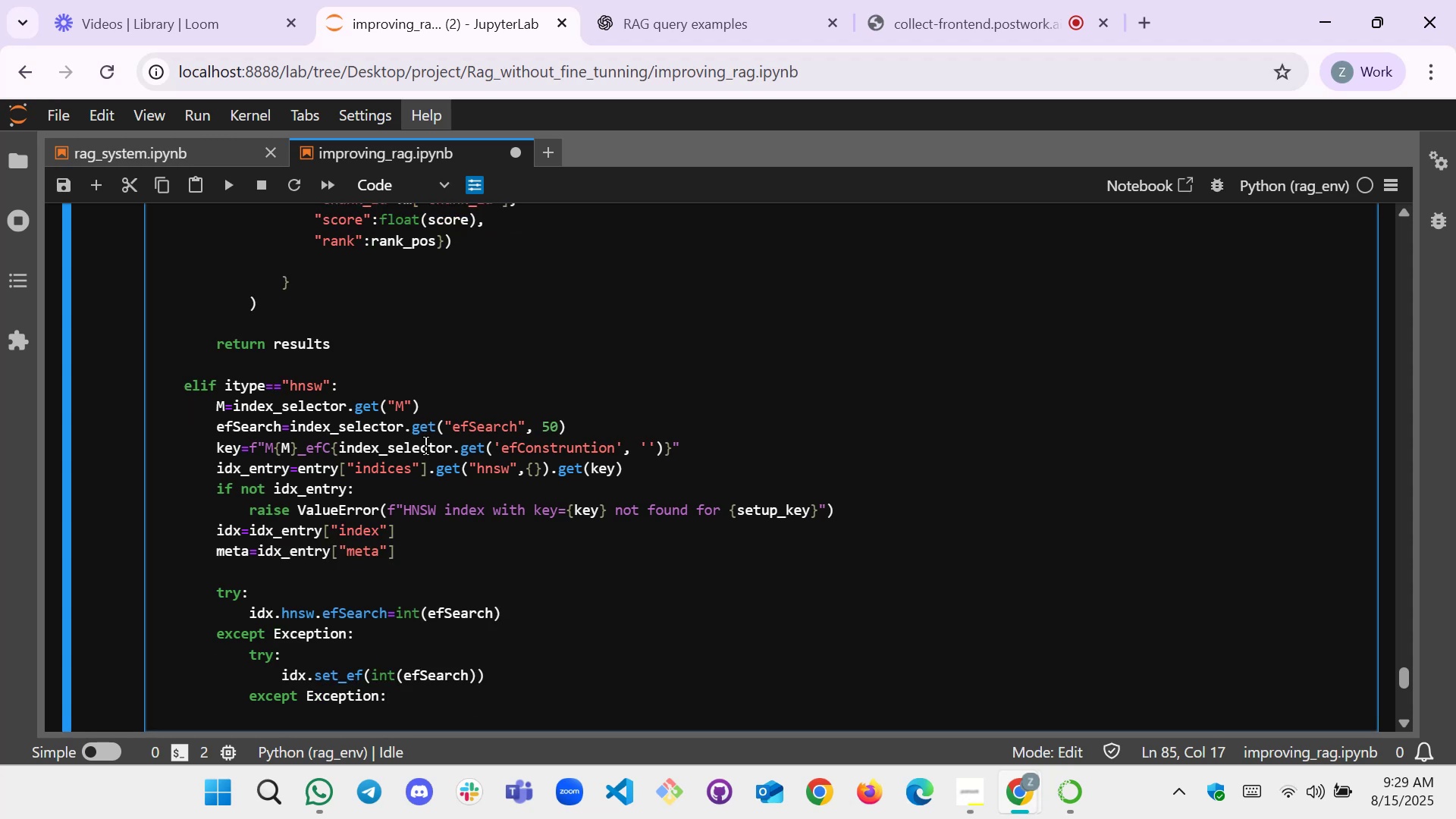 
type(pass)
 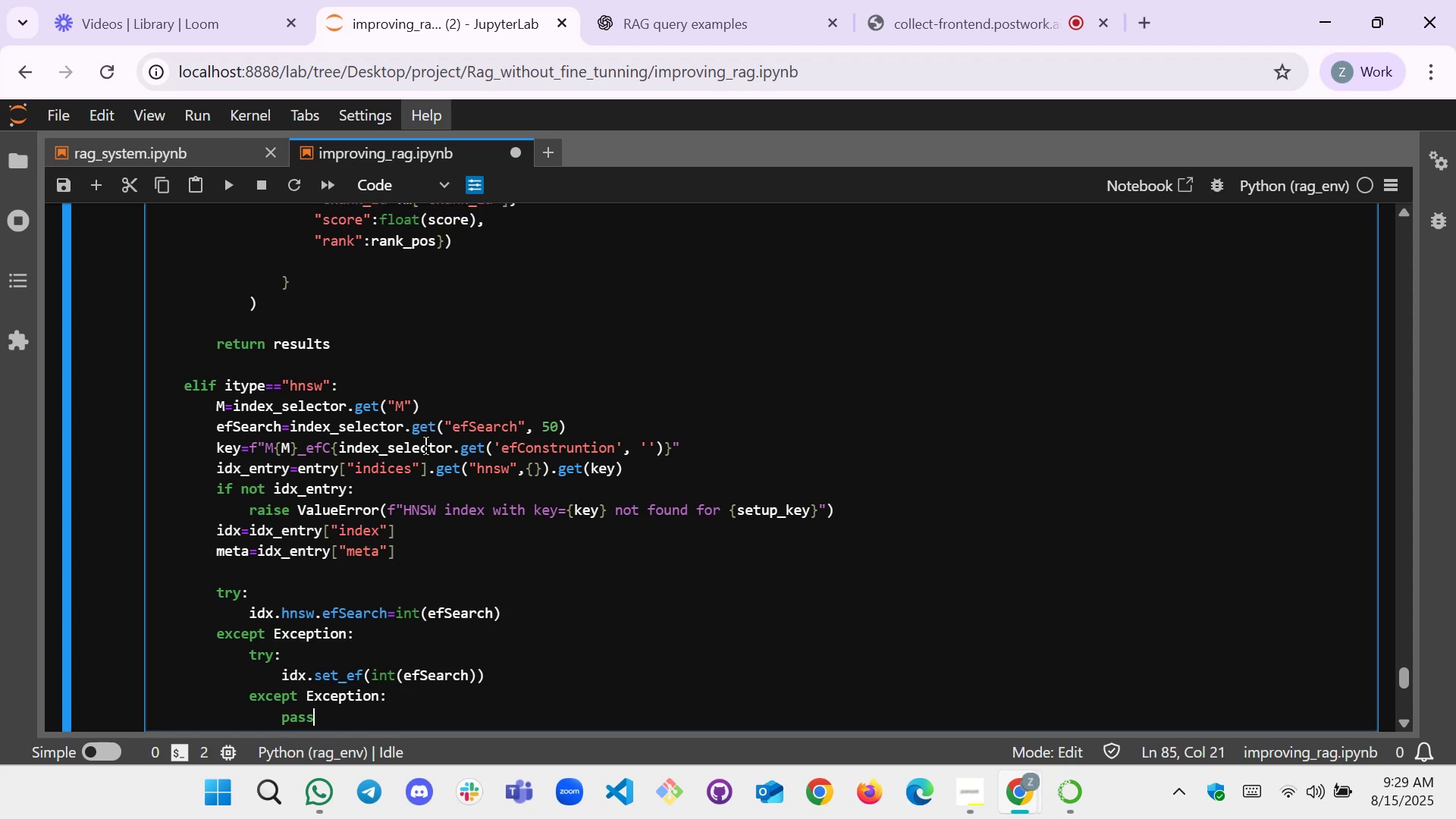 
key(Enter)
 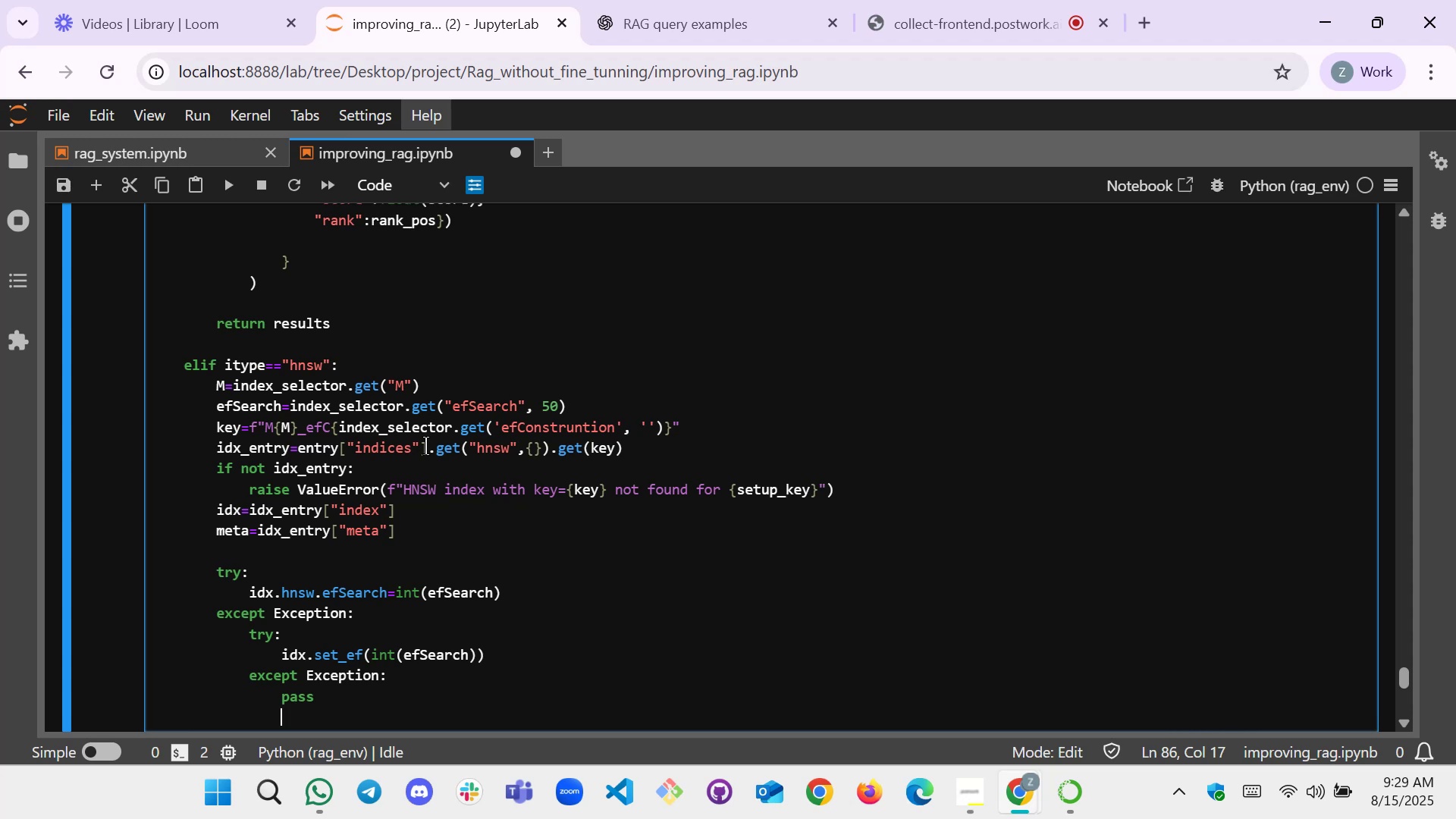 
key(Backspace)
key(Backspace)
type(D,I =idx.search(qe)
key(Backspace)
type(_em, K))
 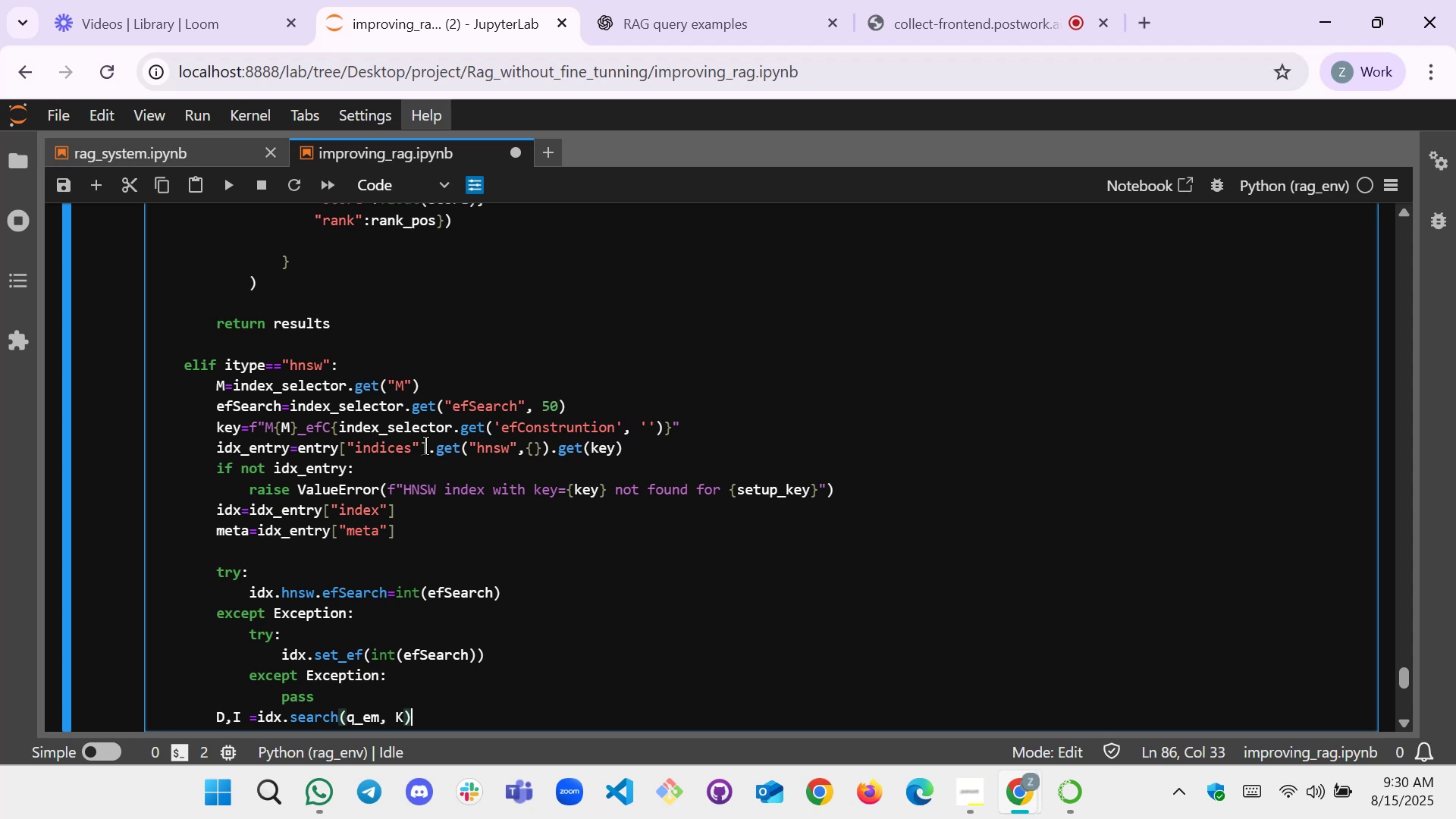 
key(Enter)
 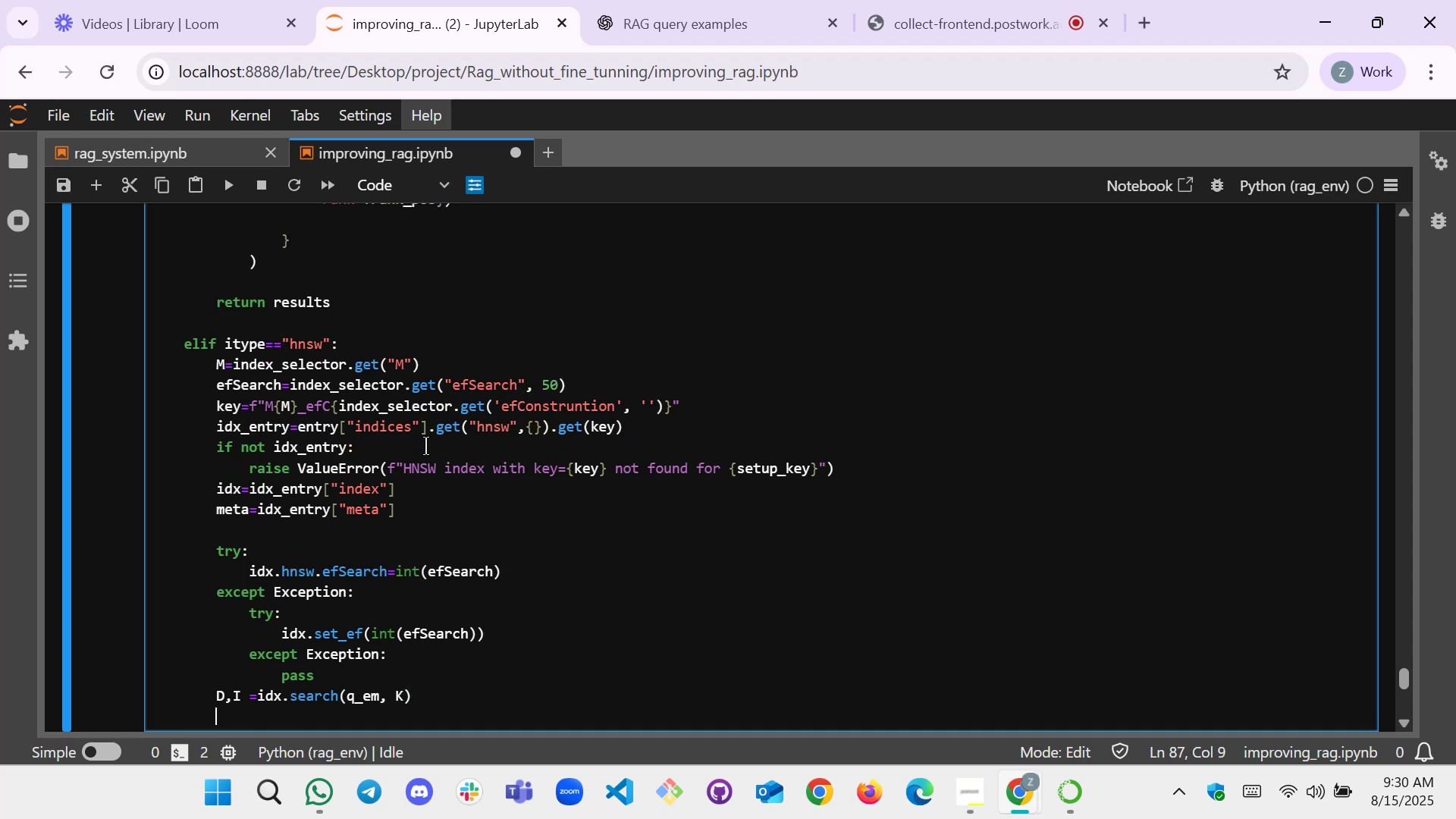 
type(results=[])
 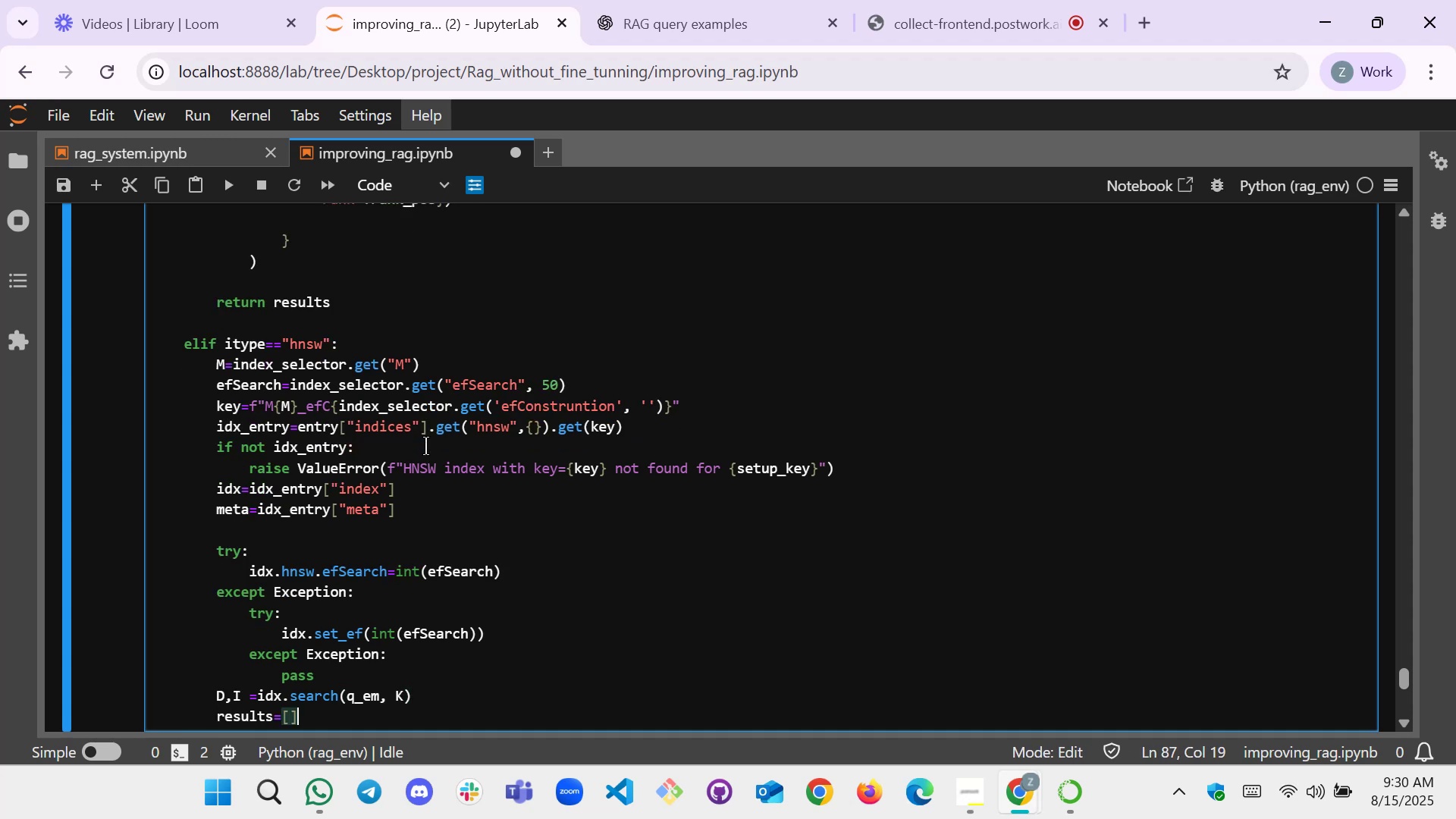 
key(Enter)
 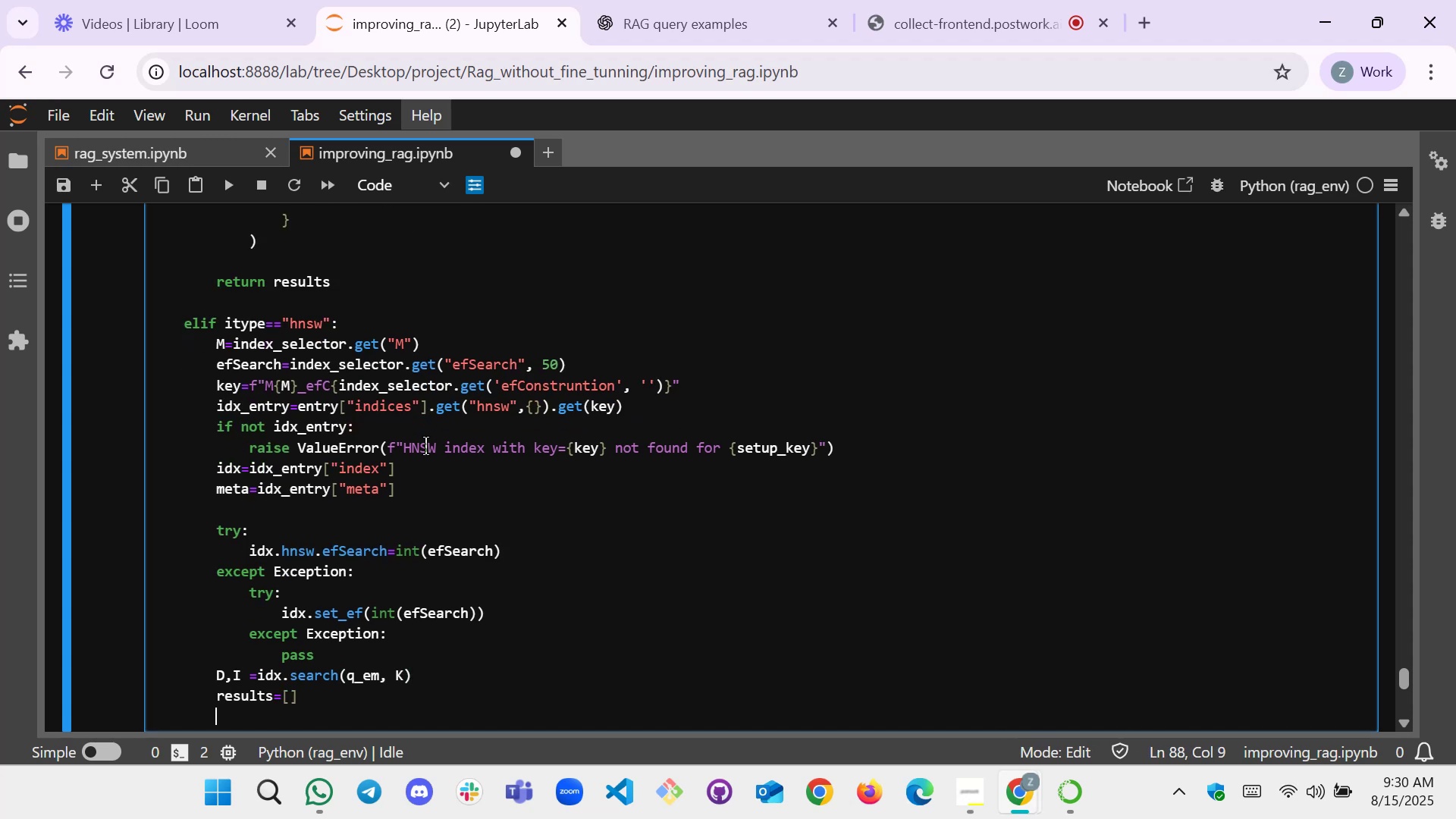 
type(for ranks)
key(Backspace)
type(,pa)
key(Backspace)
key(Backspace)
key(Backspace)
type(_pos,())
 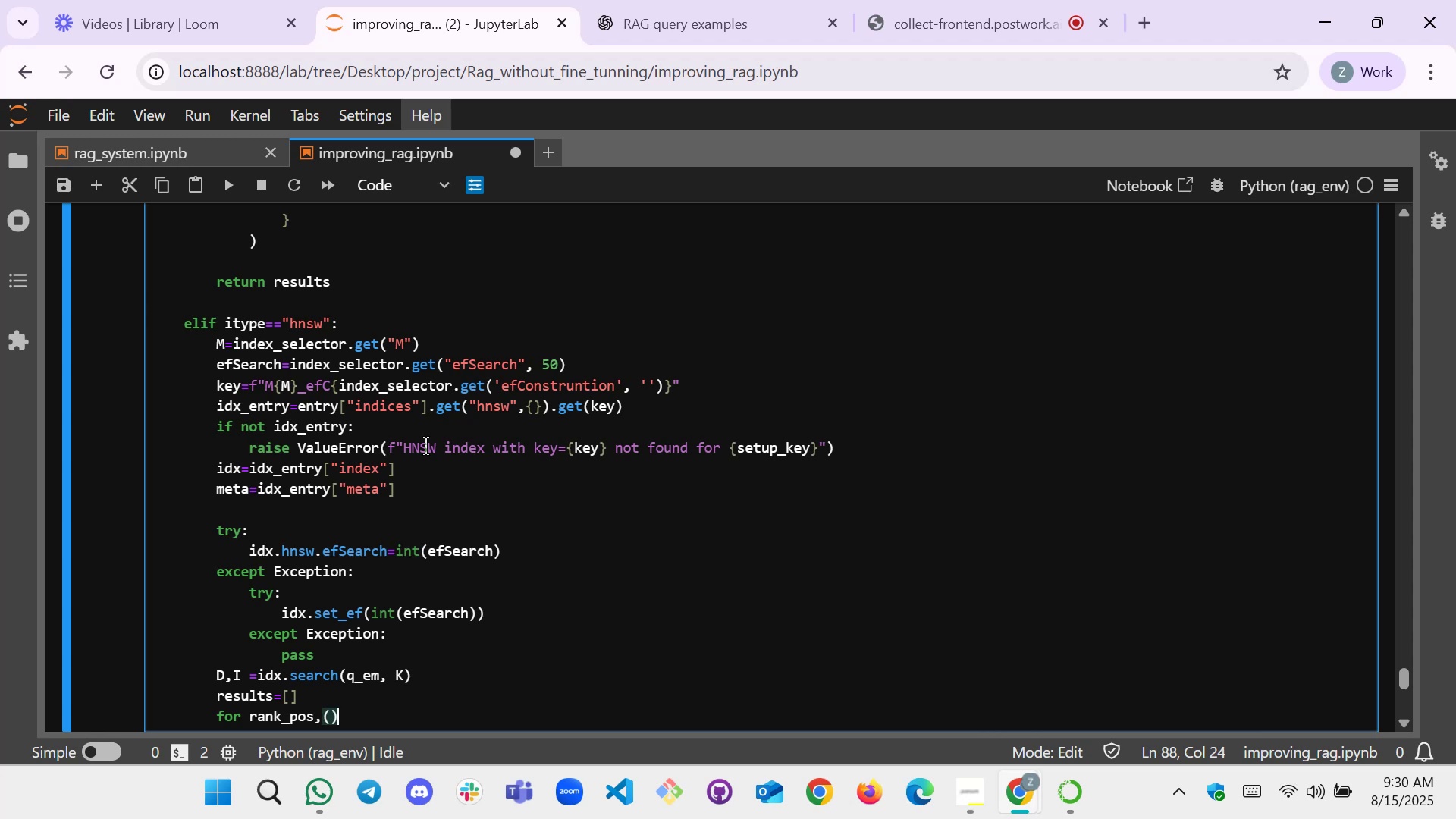 
key(ArrowLeft)
 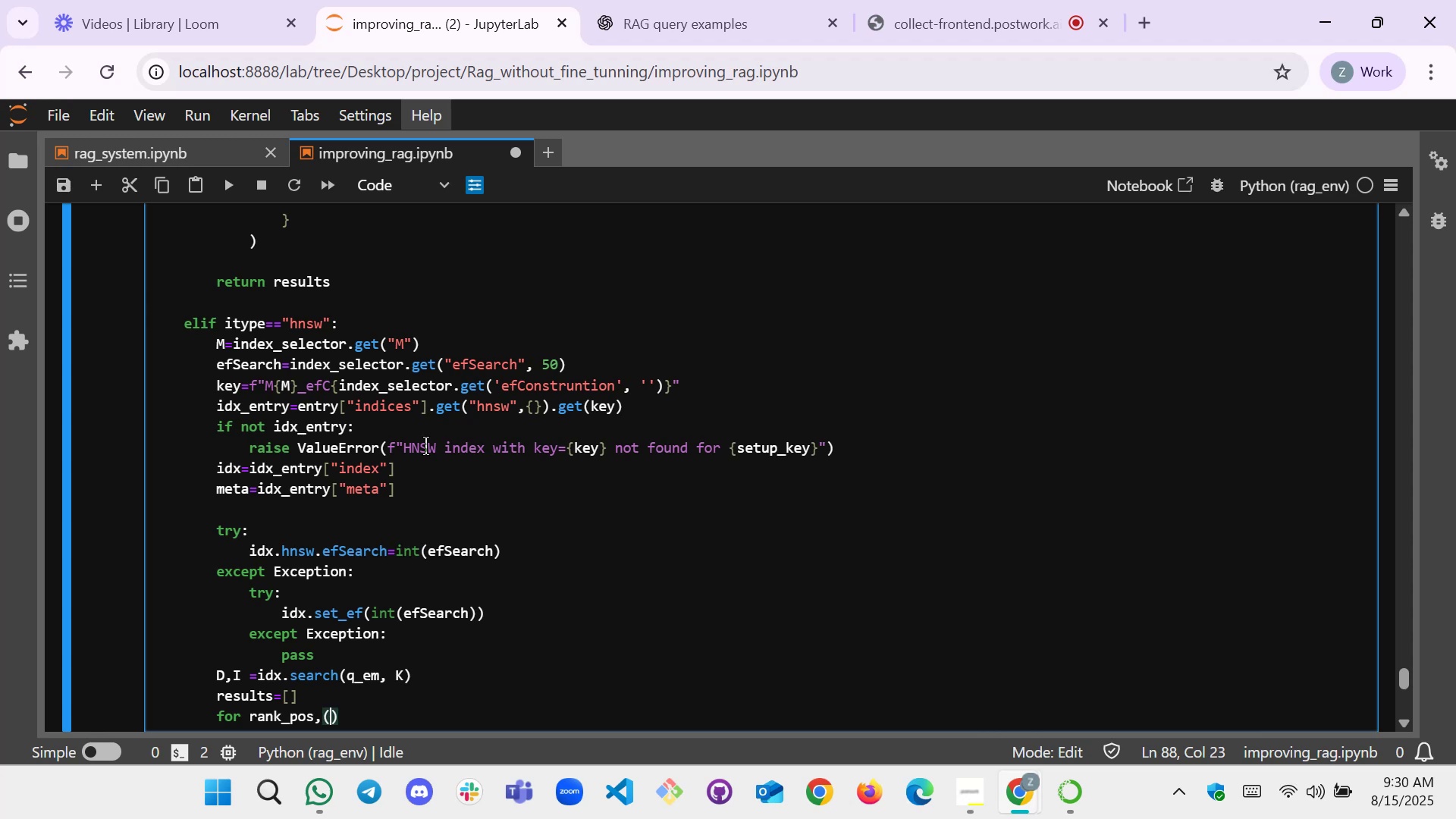 
type(score)
 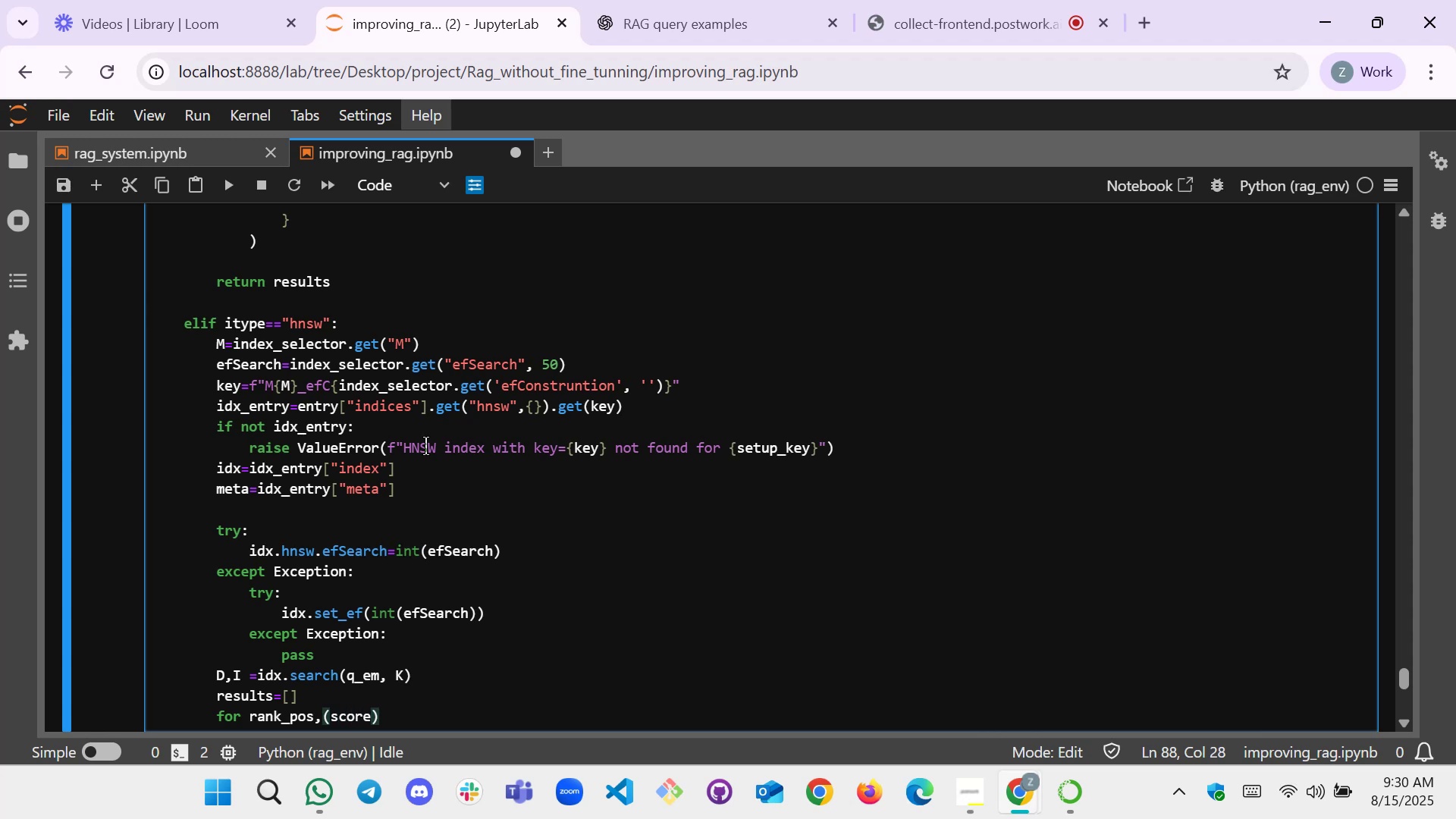 
key(ArrowRight)
 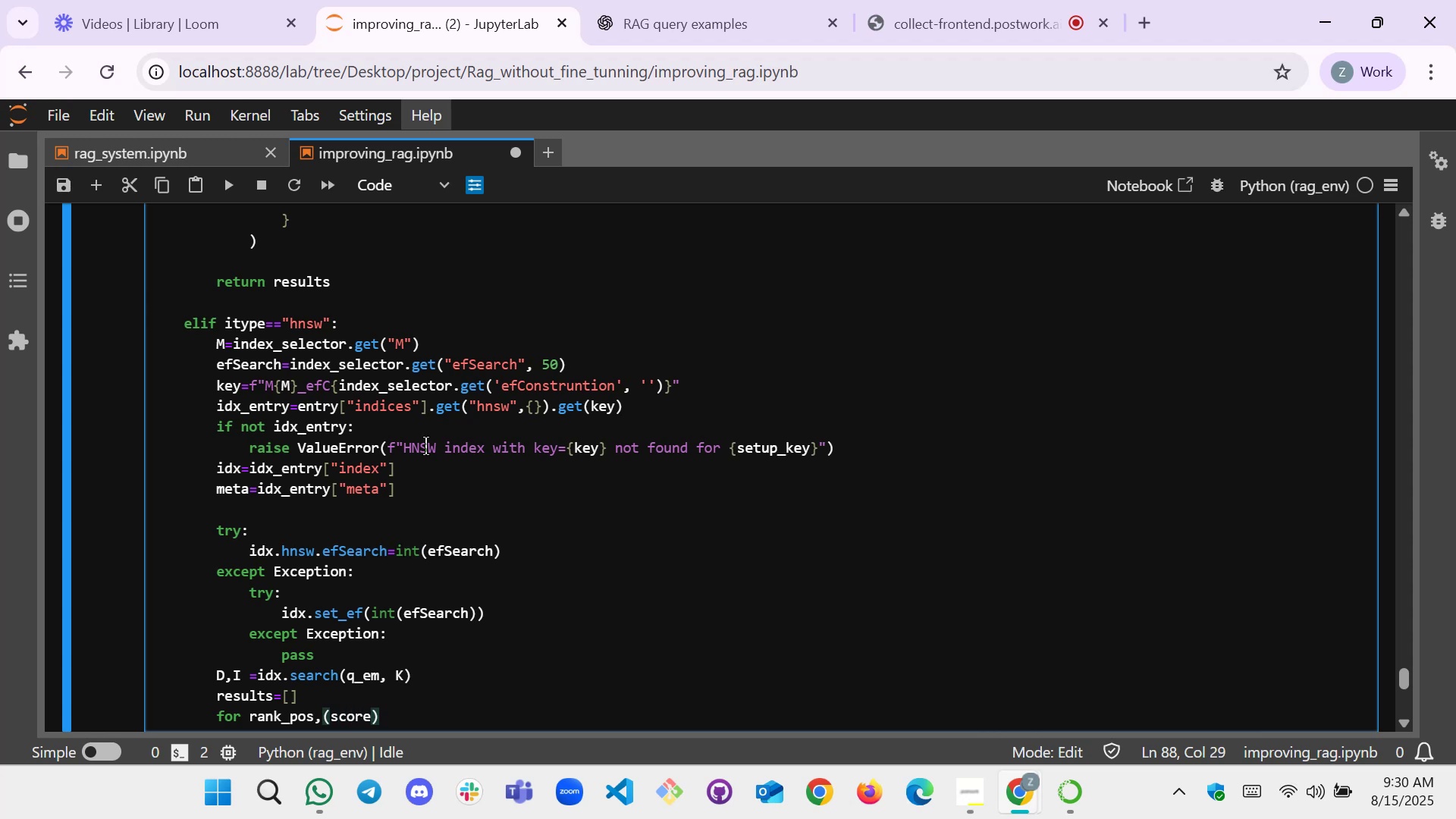 
key(ArrowLeft)
 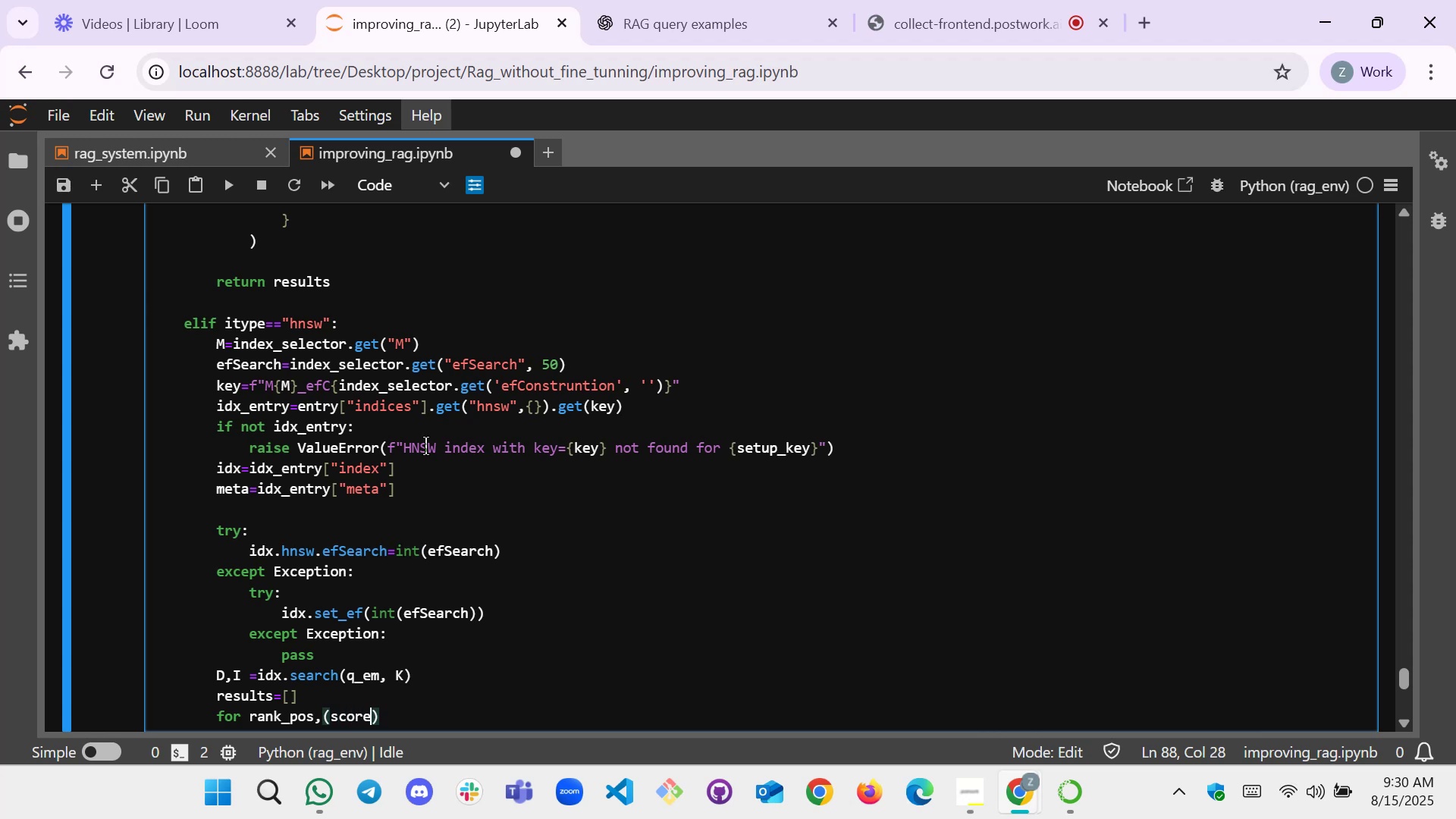 
type(, idx_pos[End] in enum)
key(Tab)
 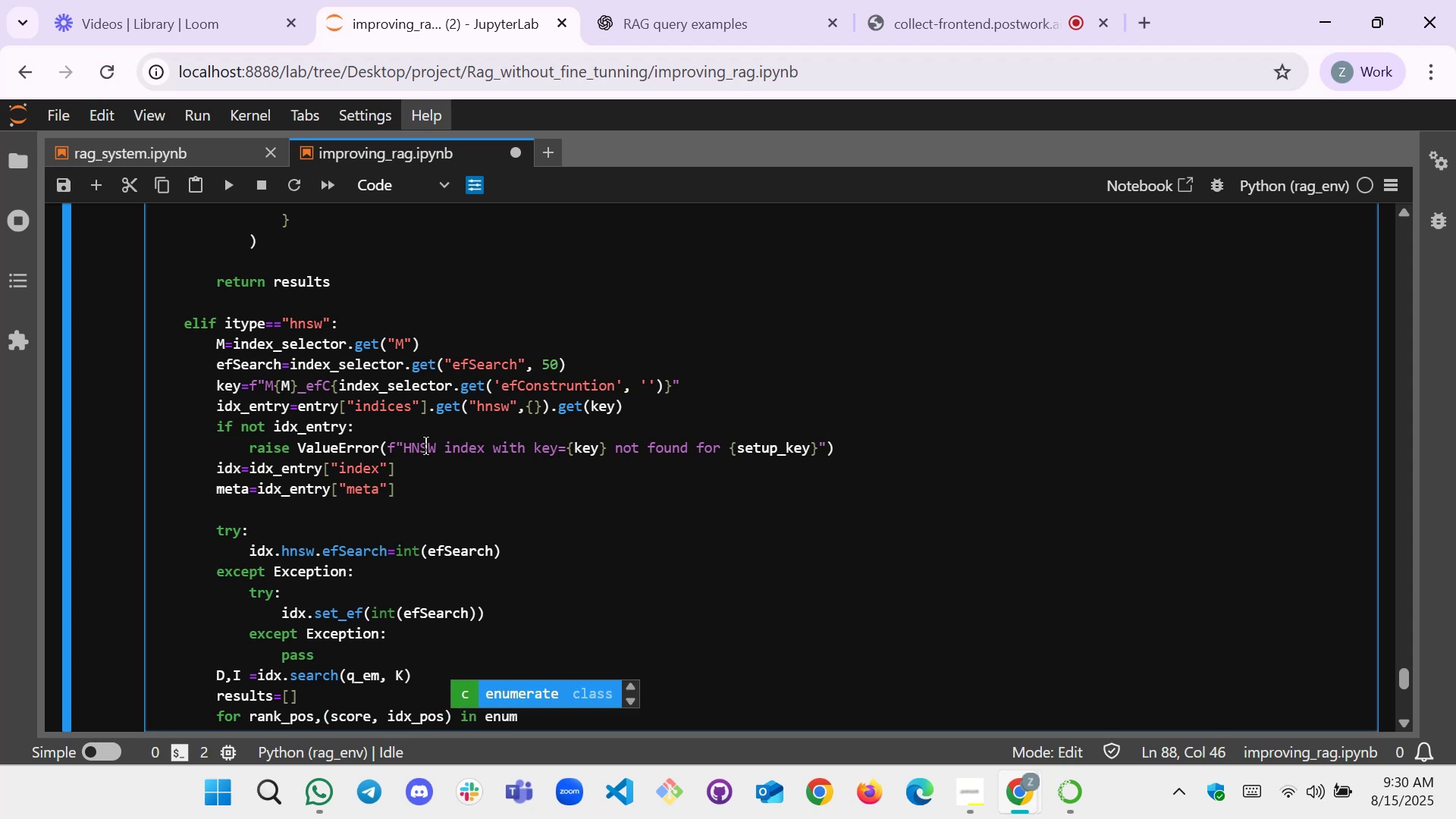 
key(Enter)
 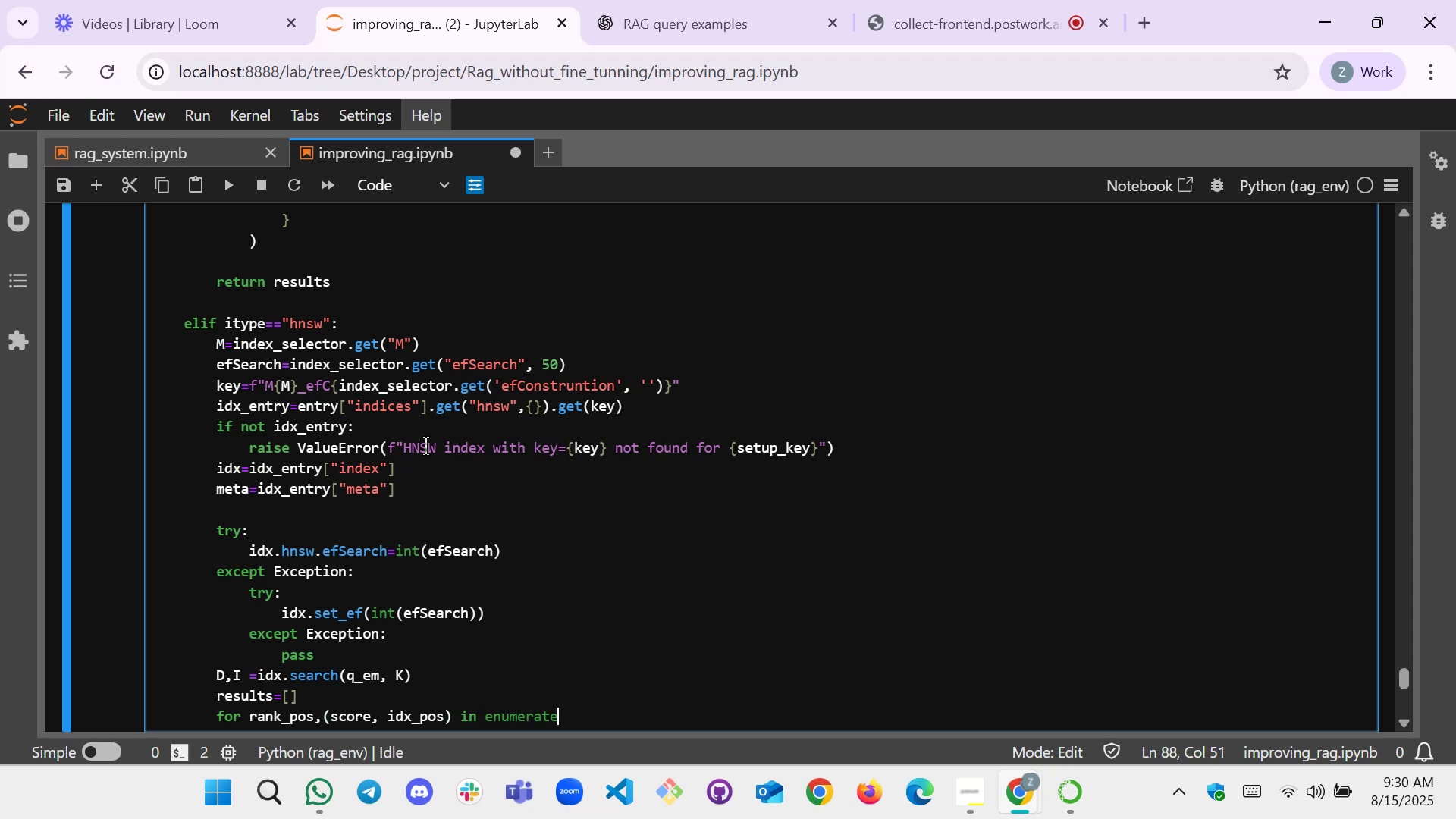 
type((zip())
 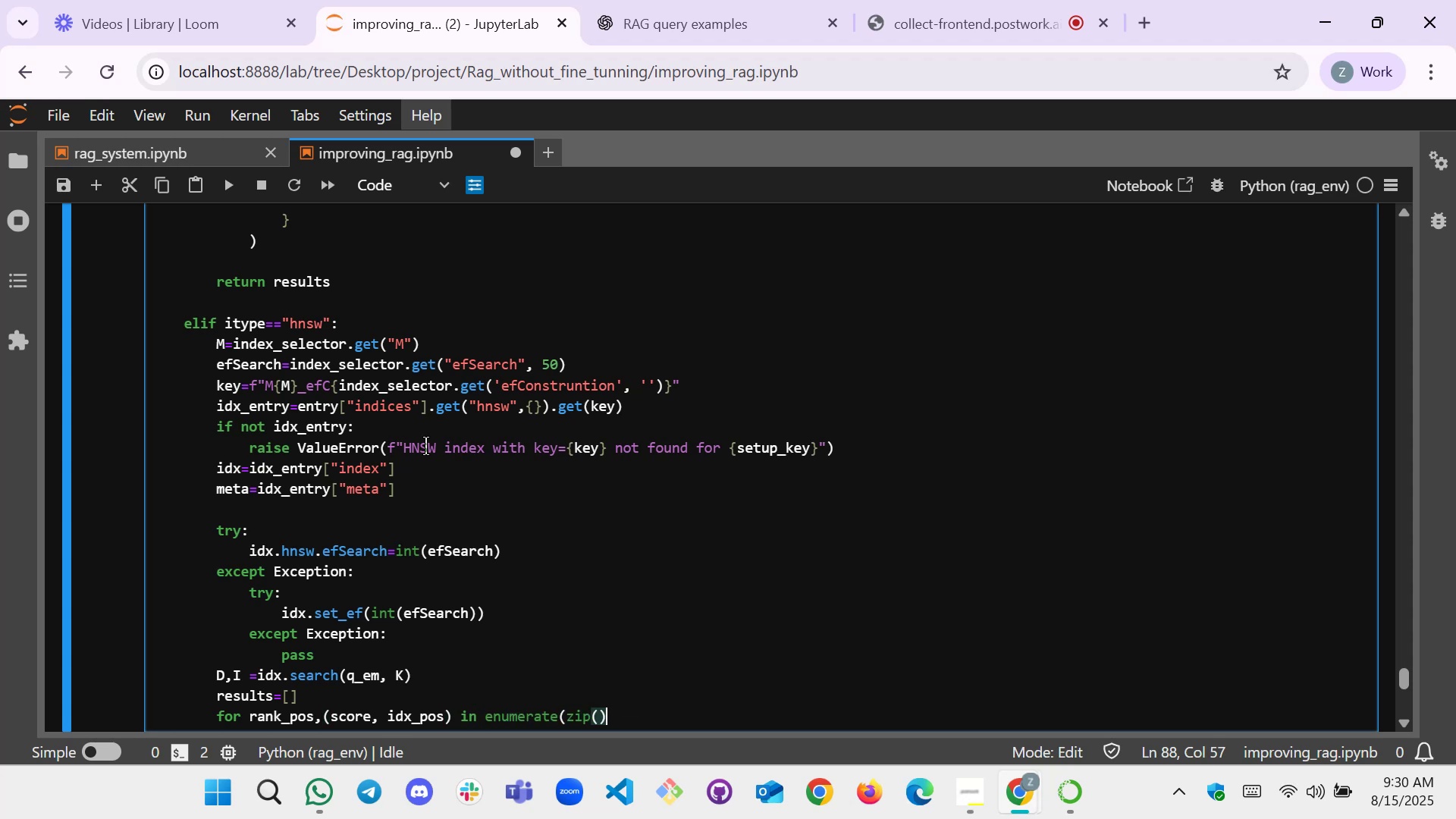 
key(ArrowLeft)
 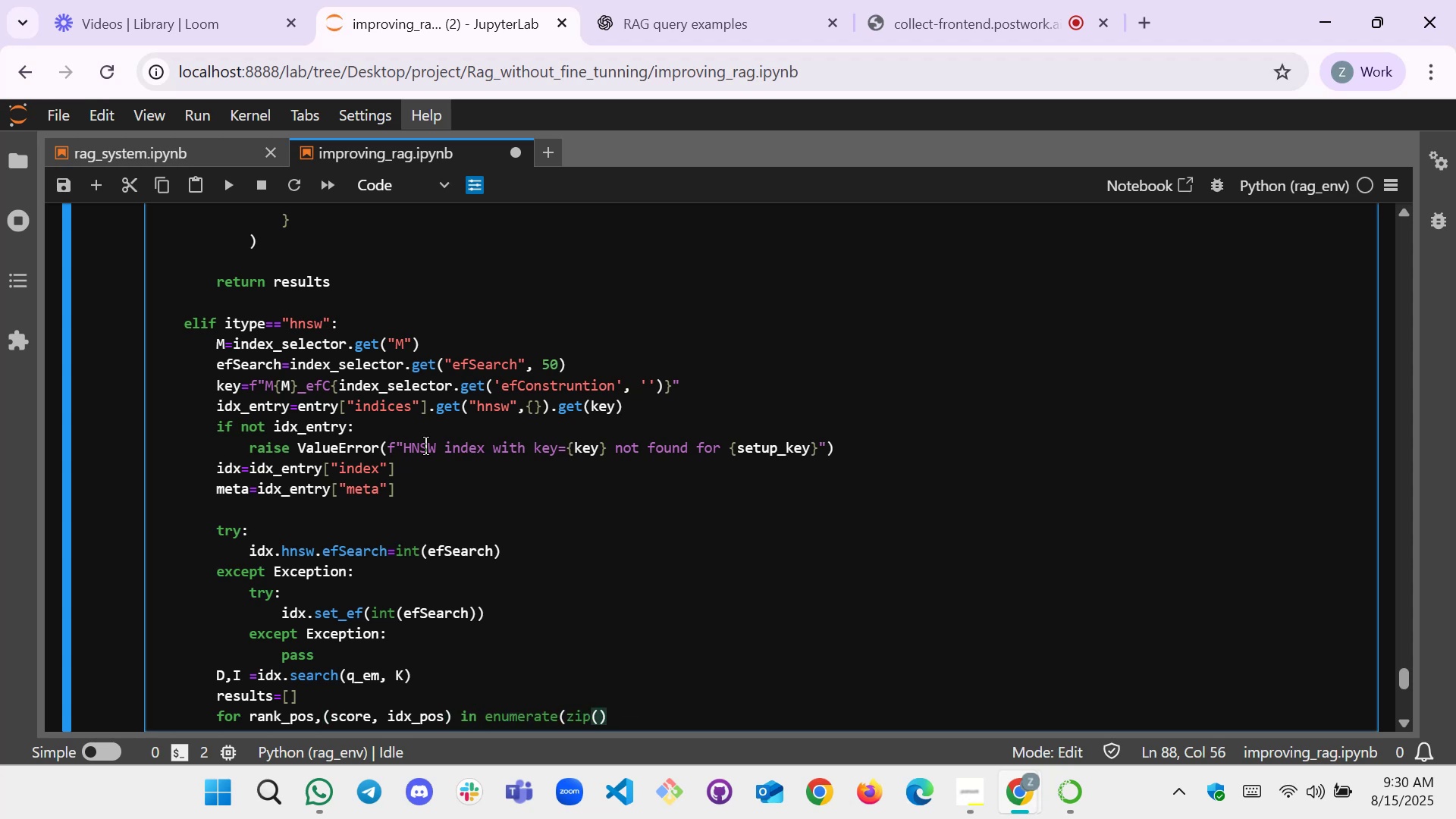 
key(Shift+ShiftRight)
 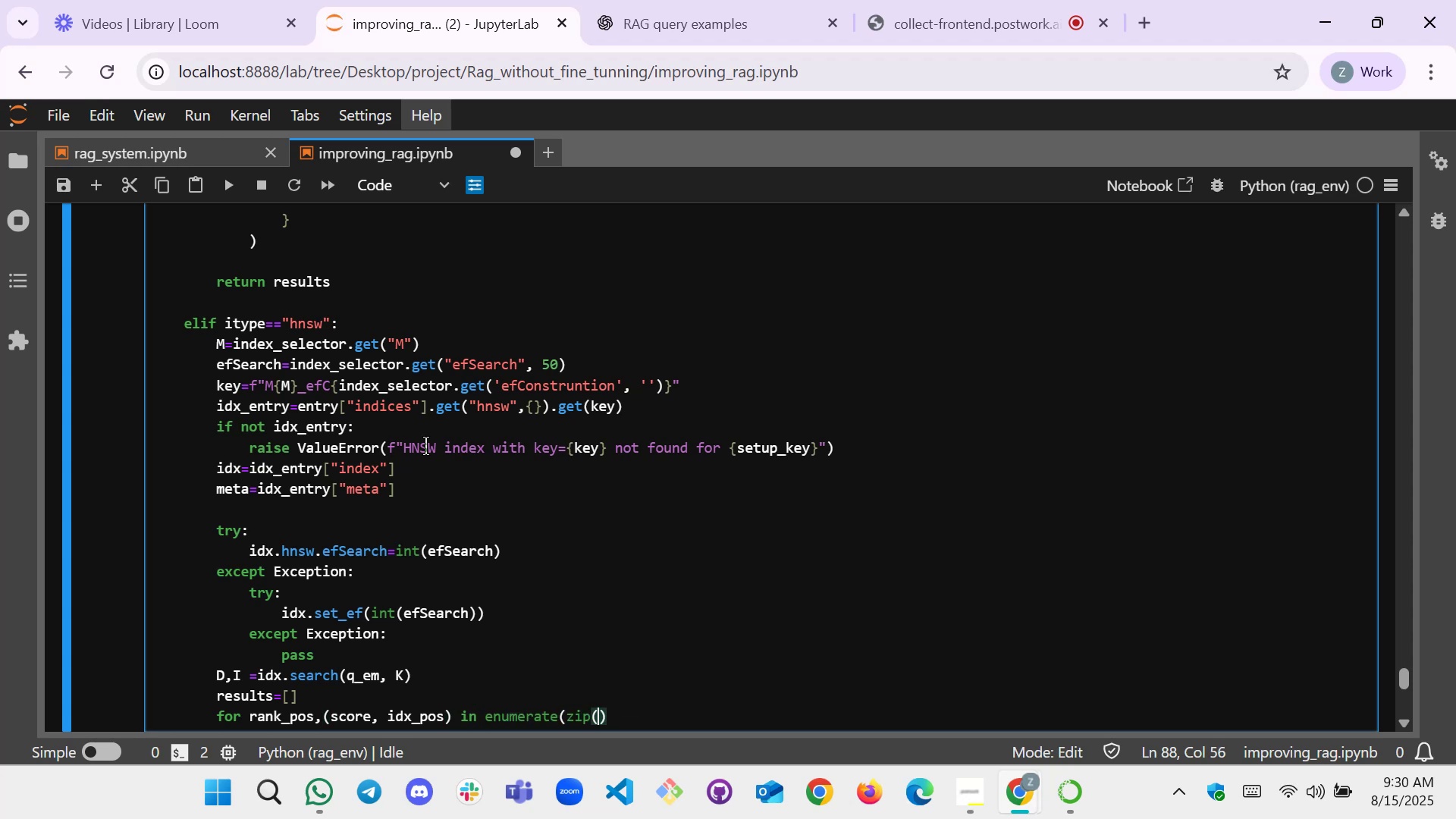 
key(Shift+D)
 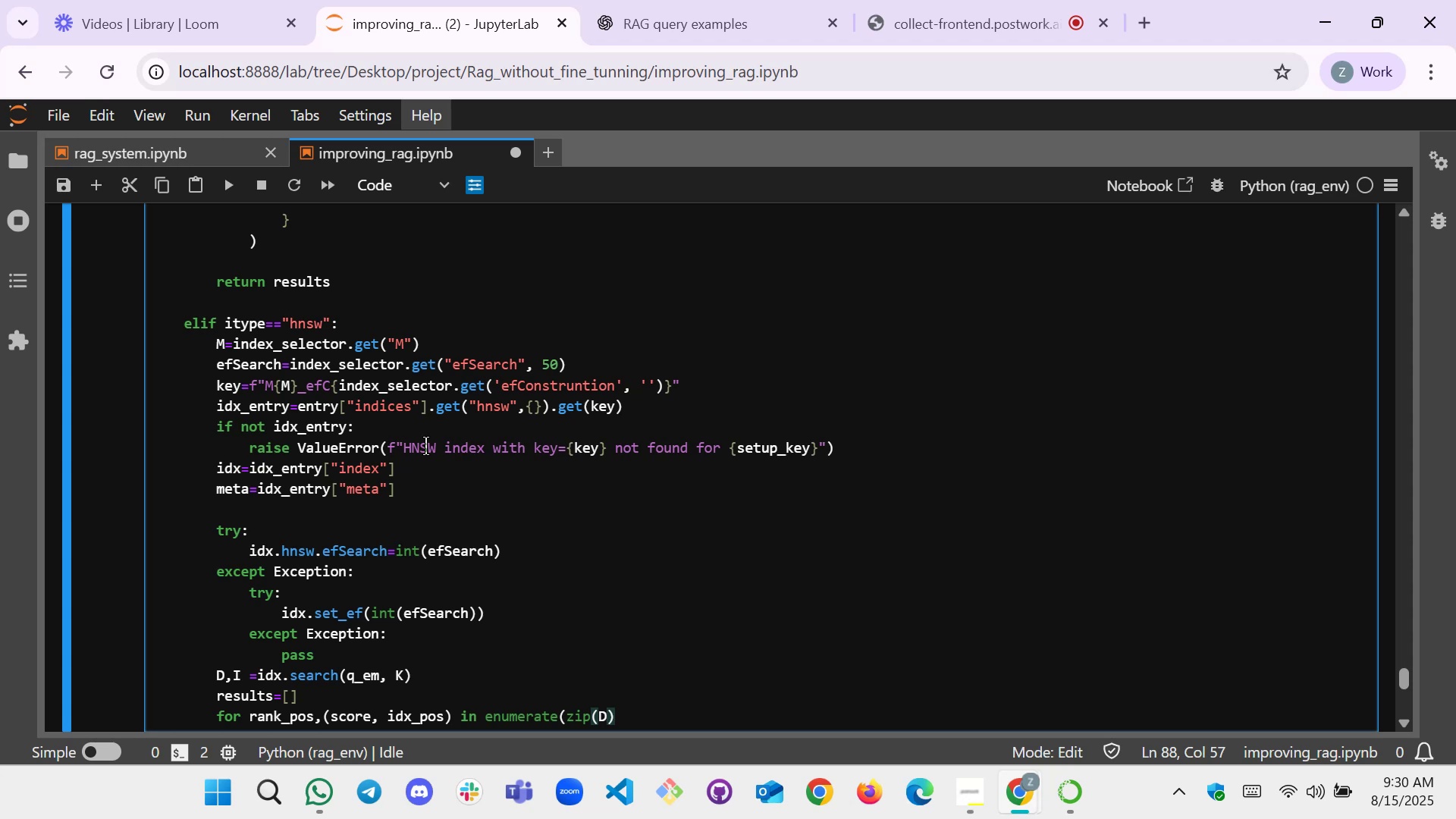 
key(BracketLeft)
 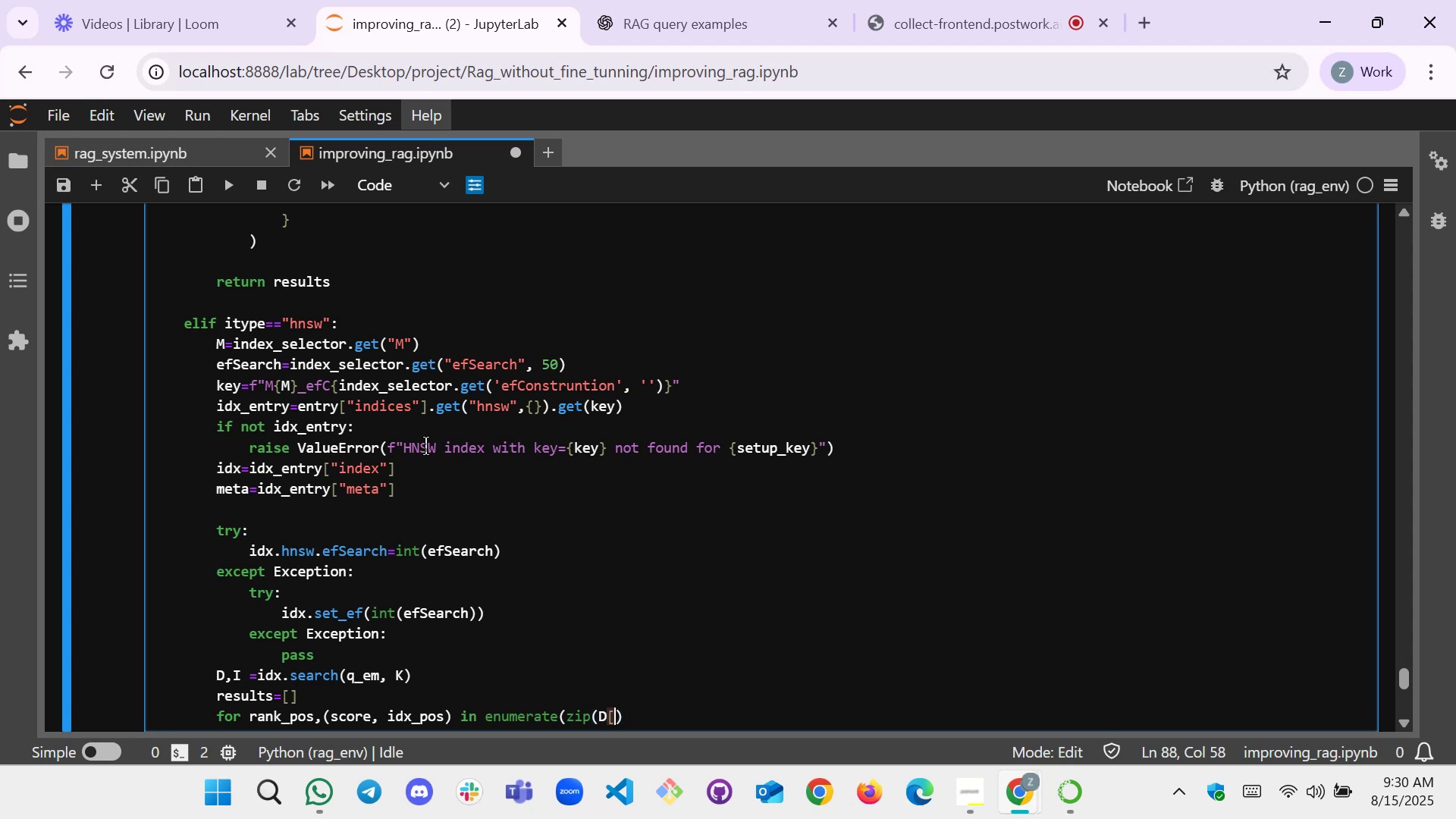 
key(BracketRight)
 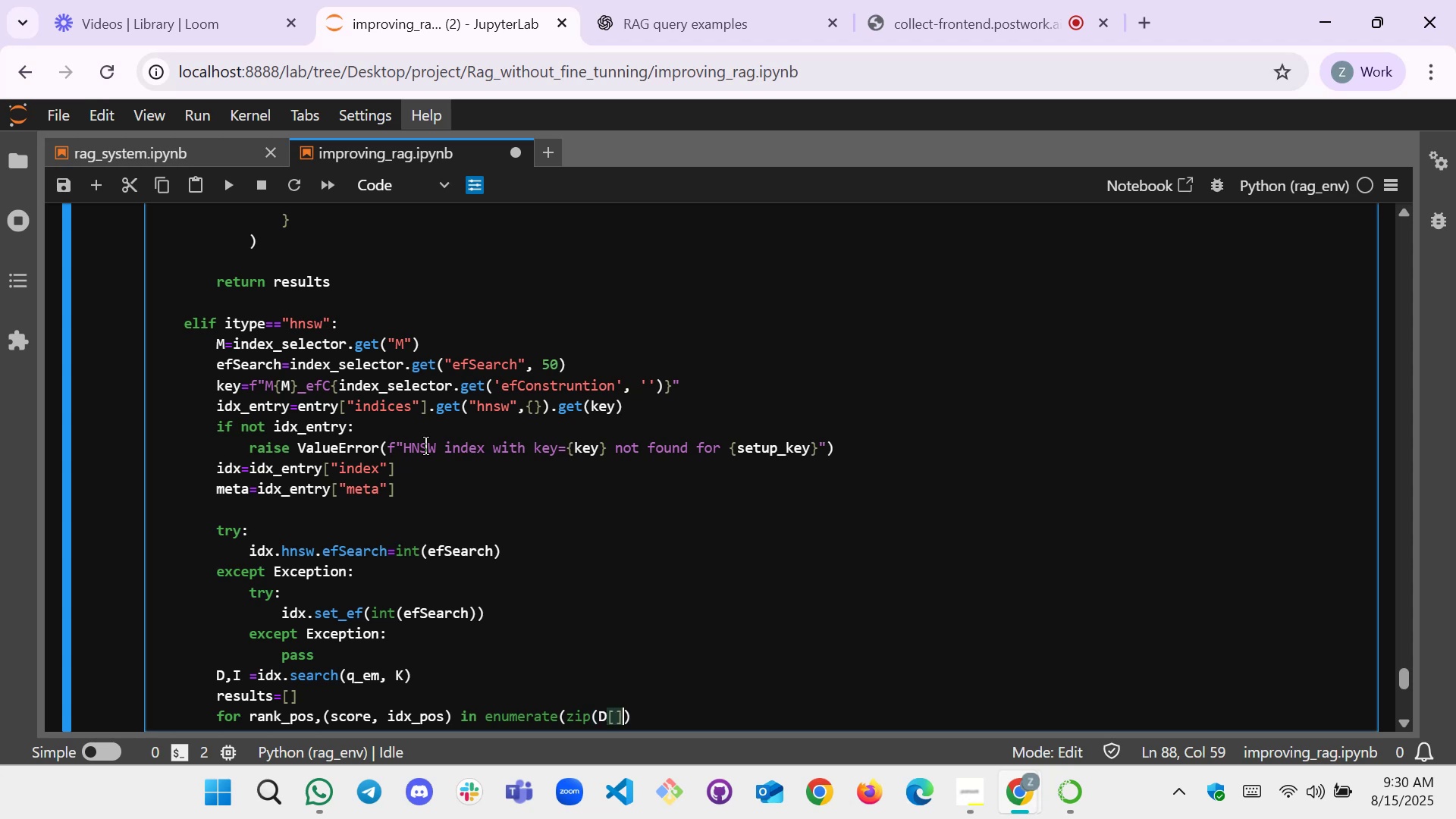 
key(ArrowLeft)
 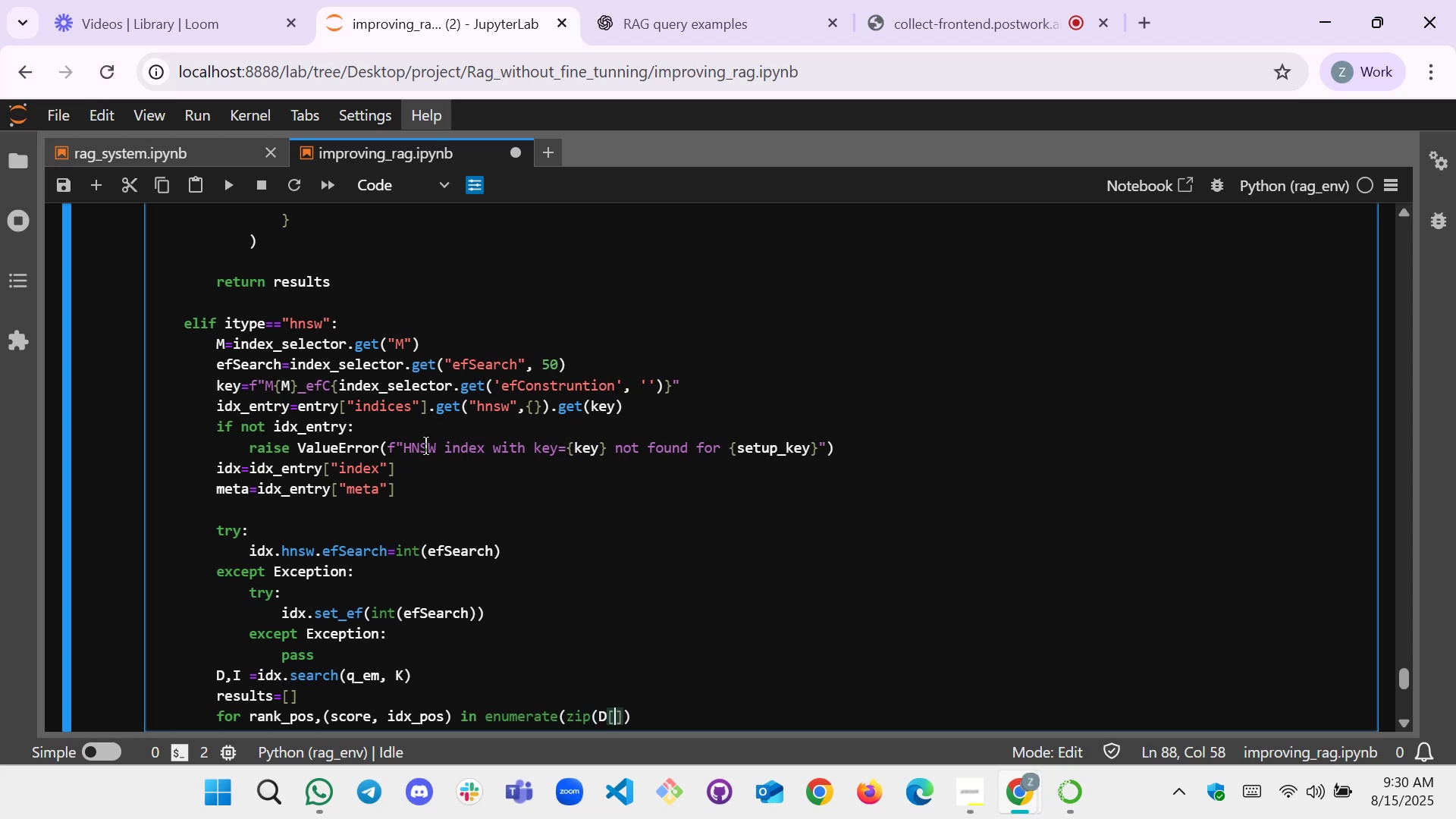 
key(Shift+0)
 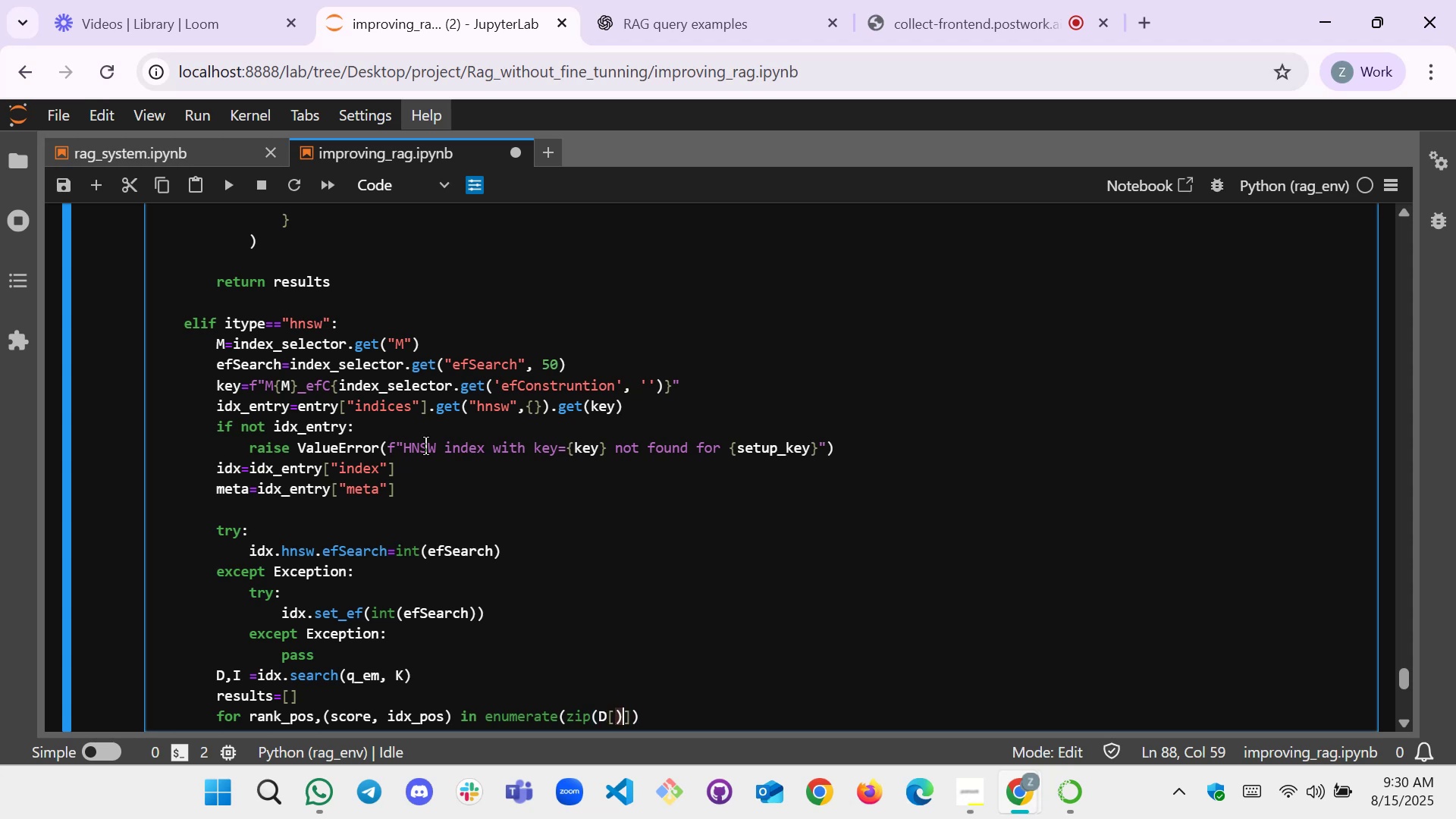 
key(Backspace)
 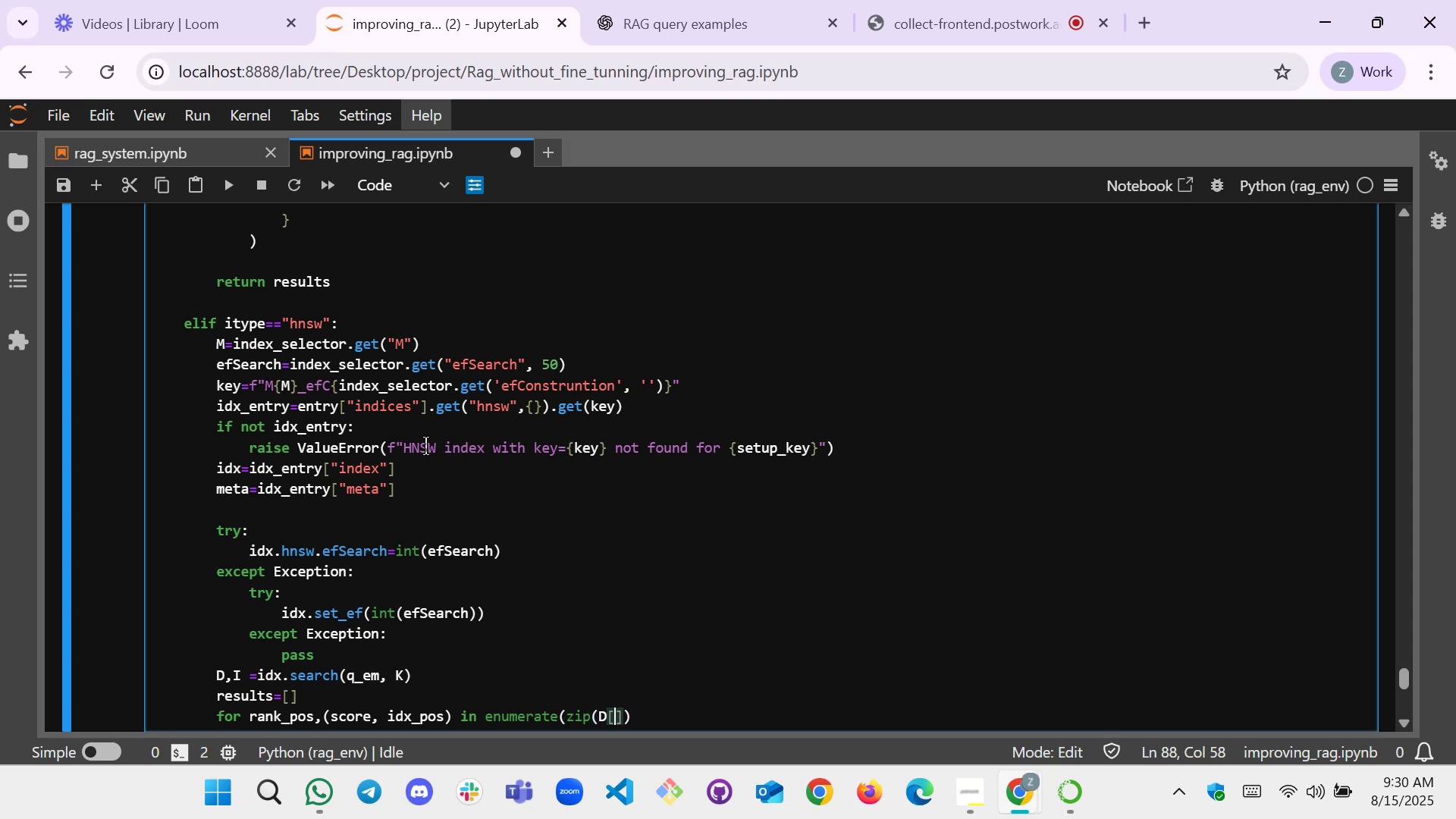 
key(0)
 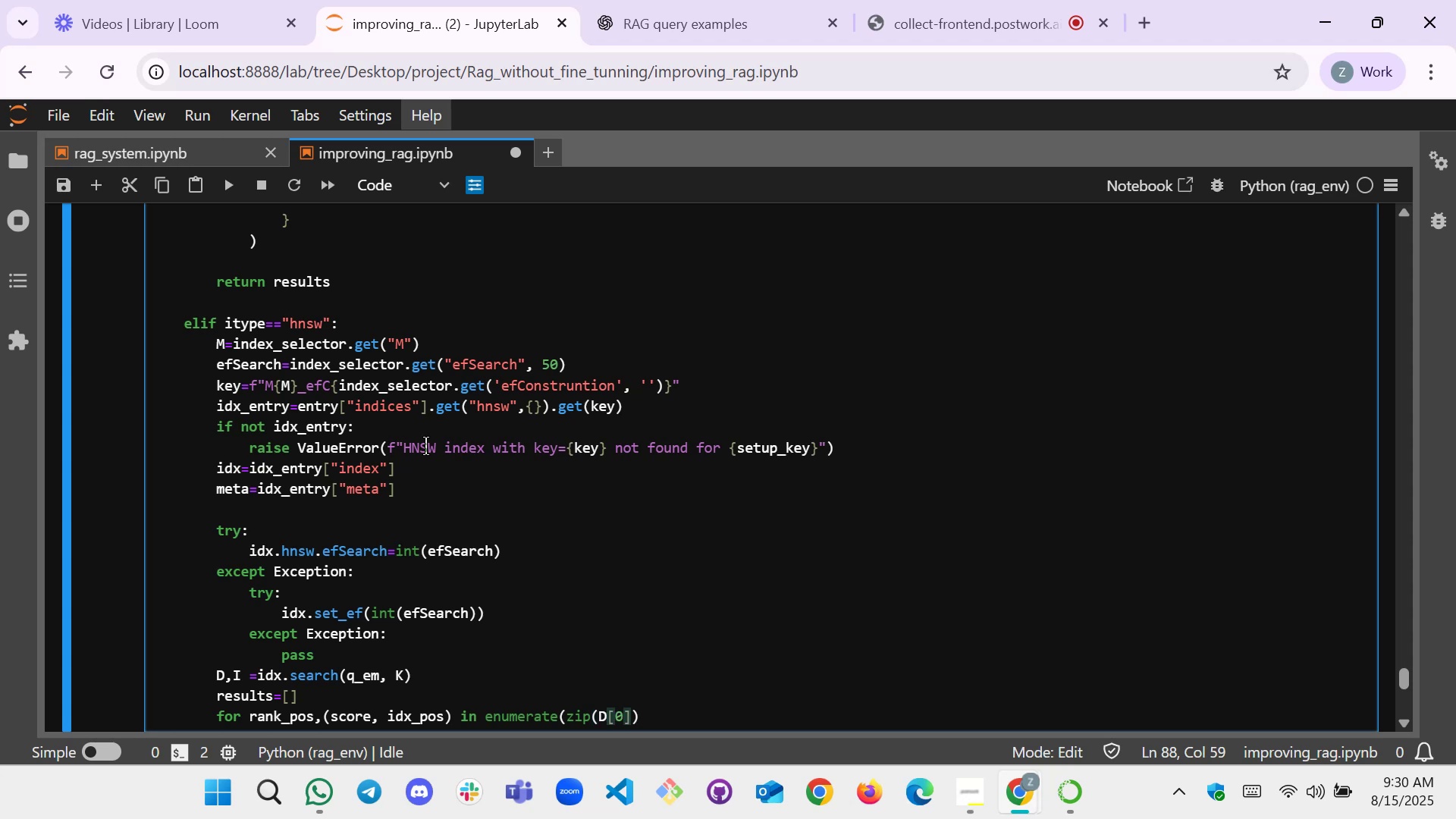 
key(ArrowRight)
 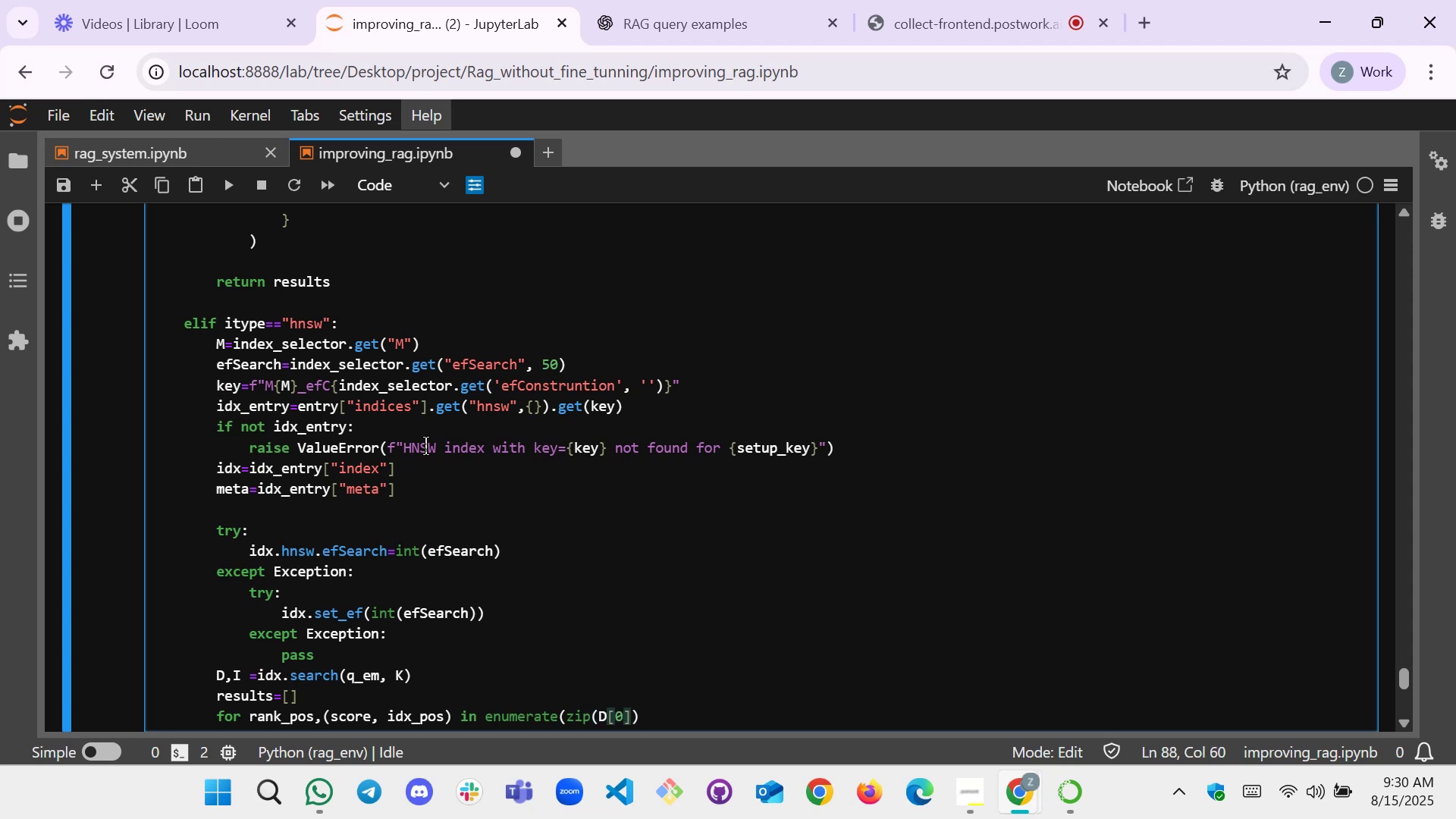 
key(Comma)
 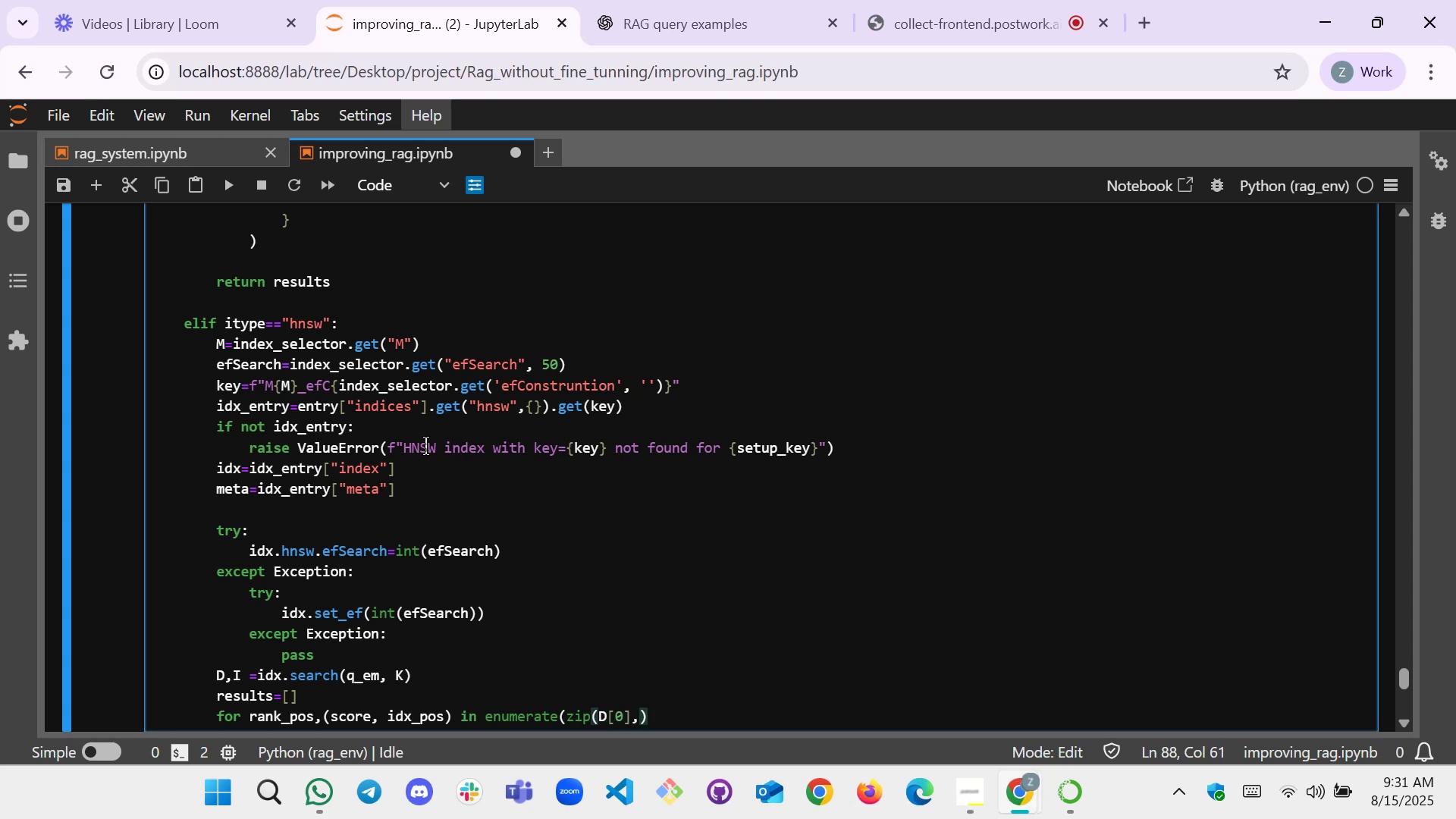 
key(Shift+ShiftLeft)
 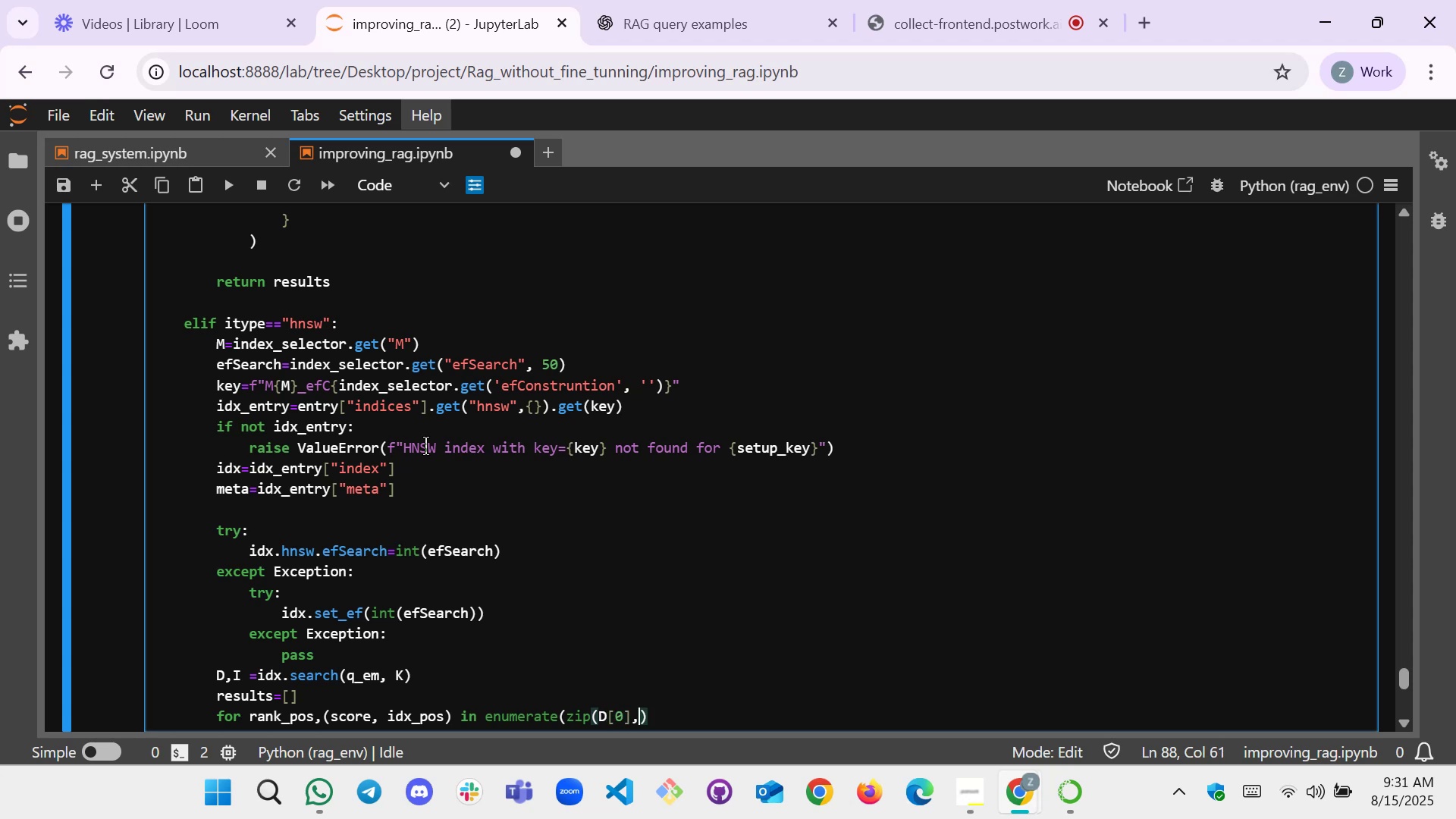 
key(Shift+I)
 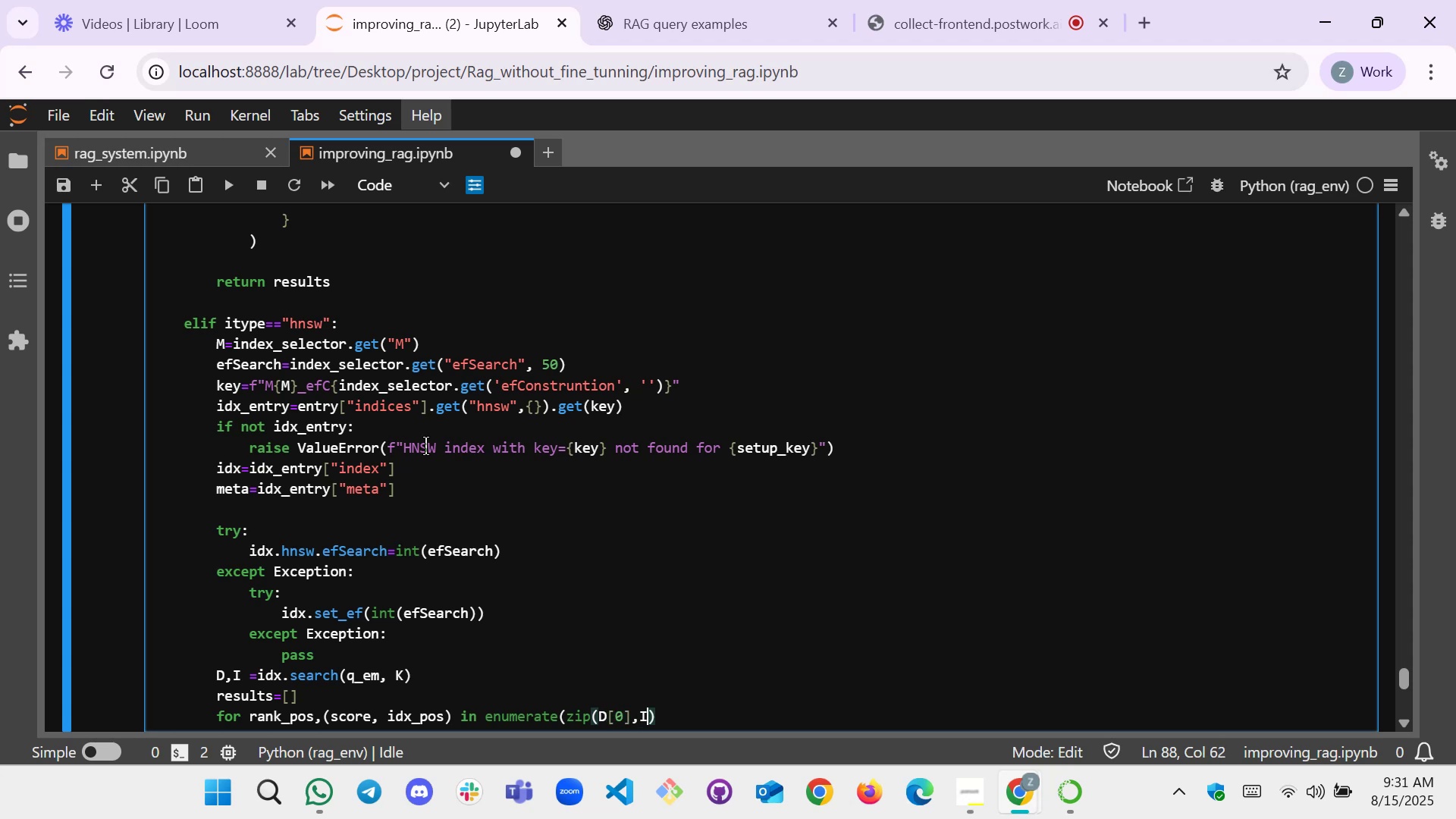 
key(BracketLeft)
 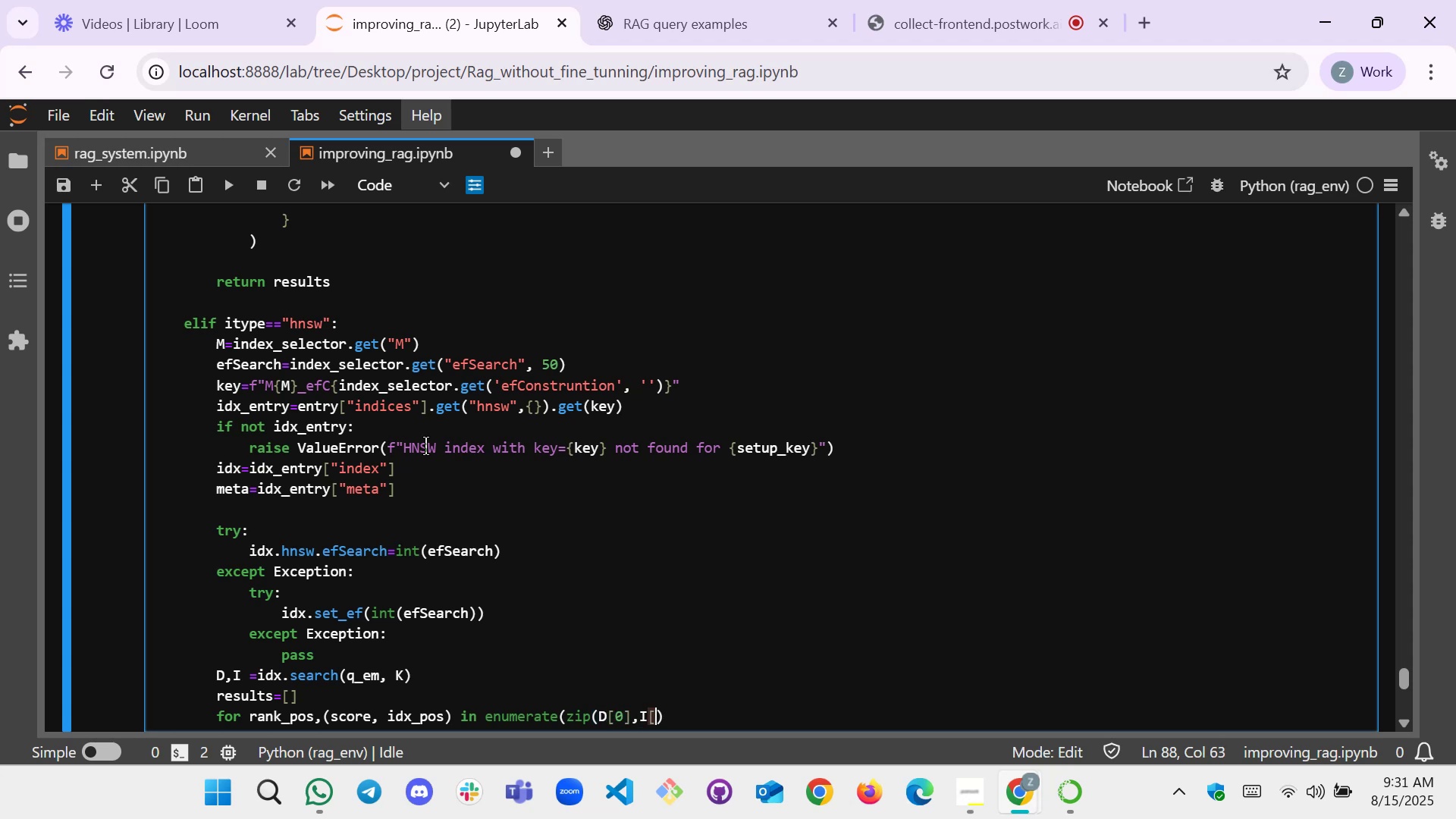 
key(BracketRight)
 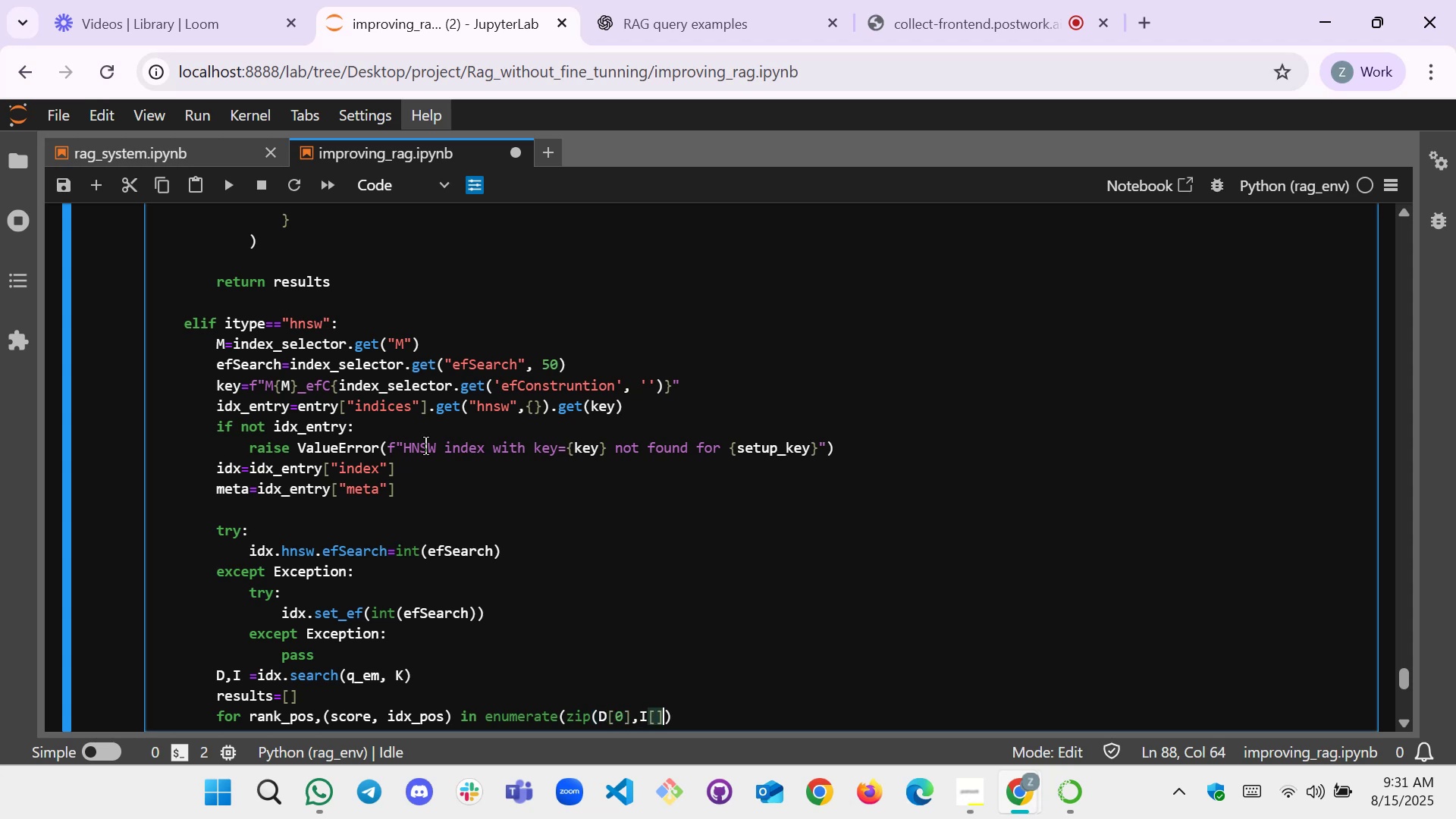 
key(ArrowLeft)
 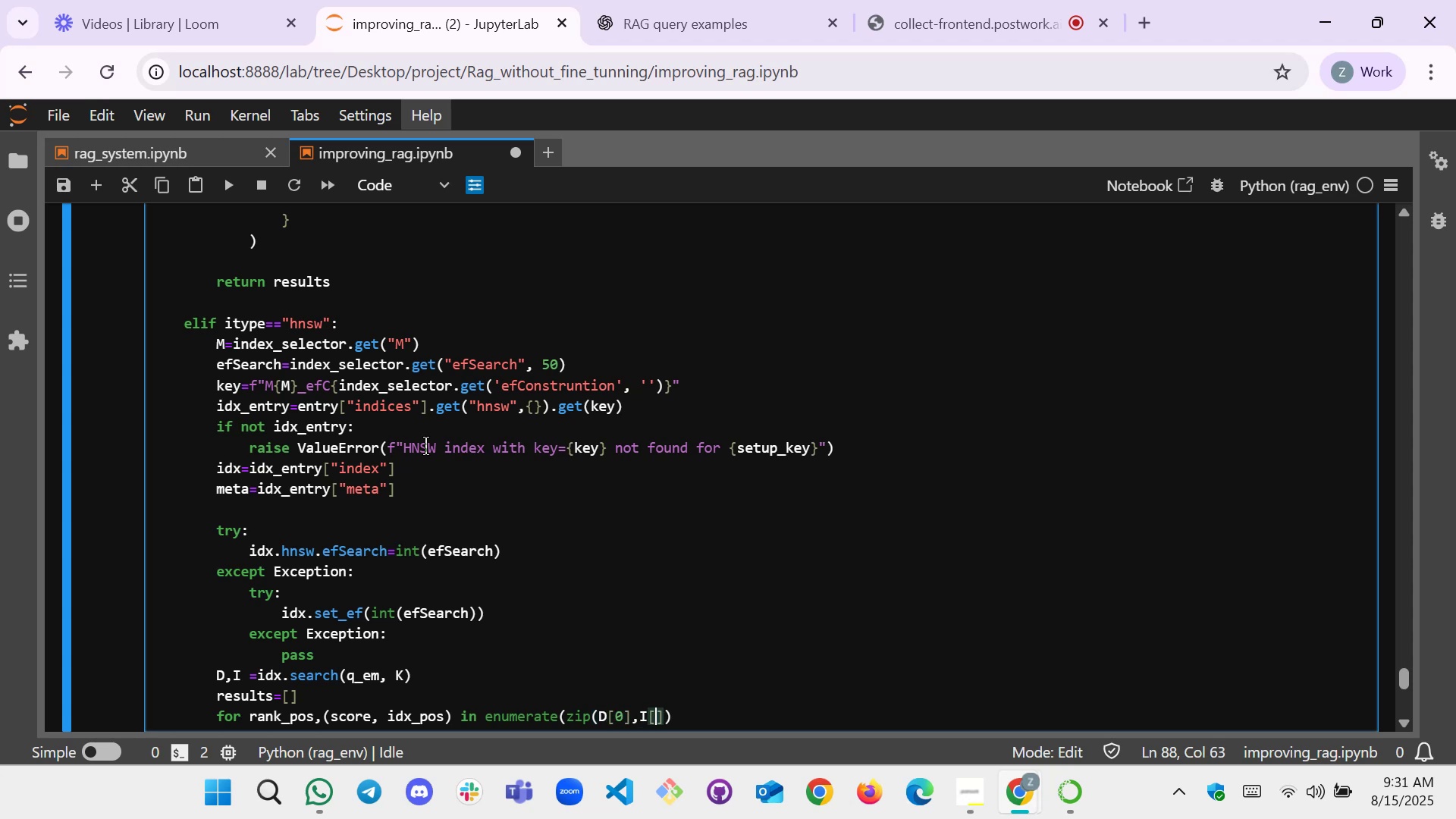 
key(Shift+ShiftLeft)
 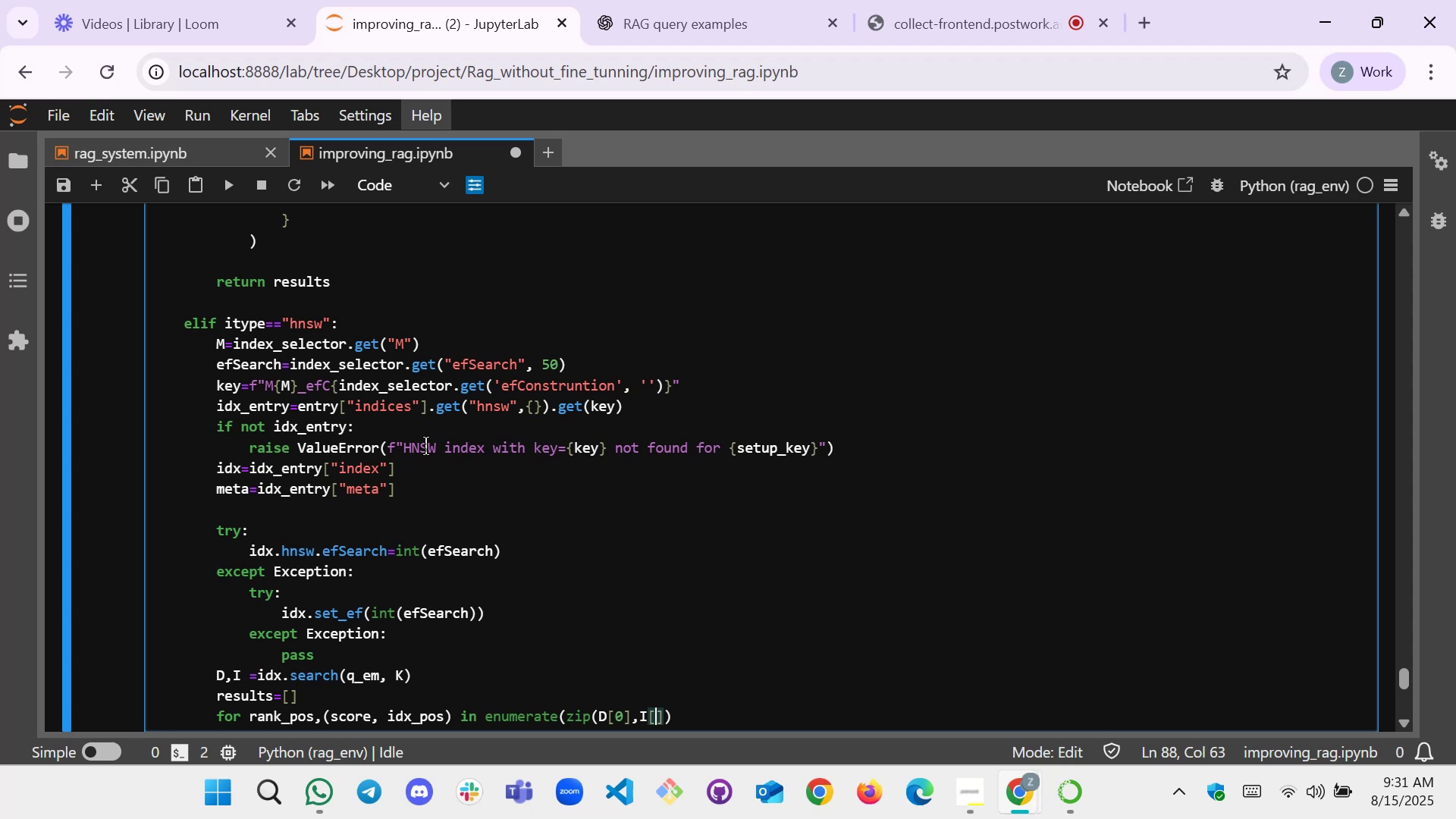 
key(Shift+0)
 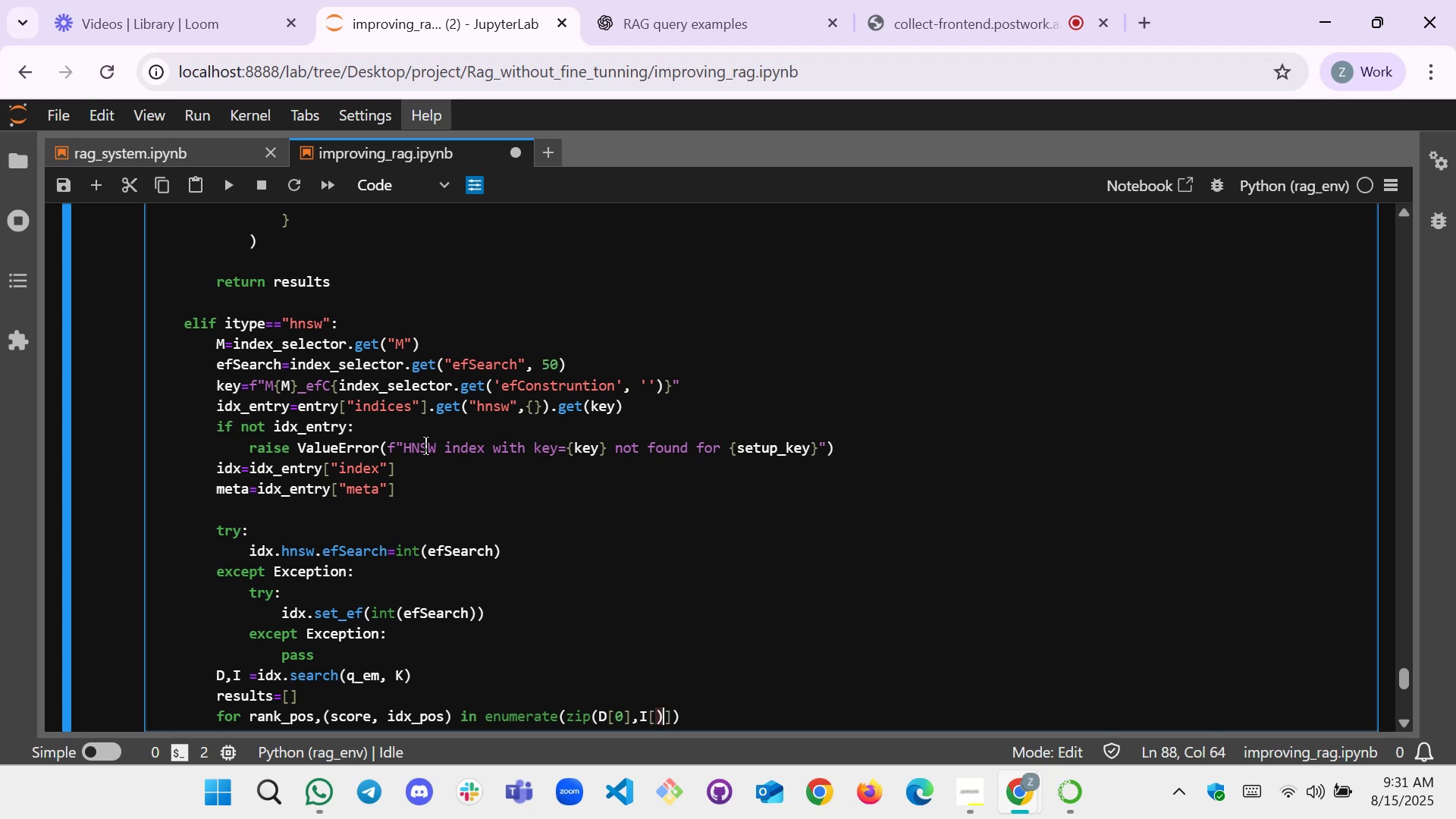 
key(Backspace)
 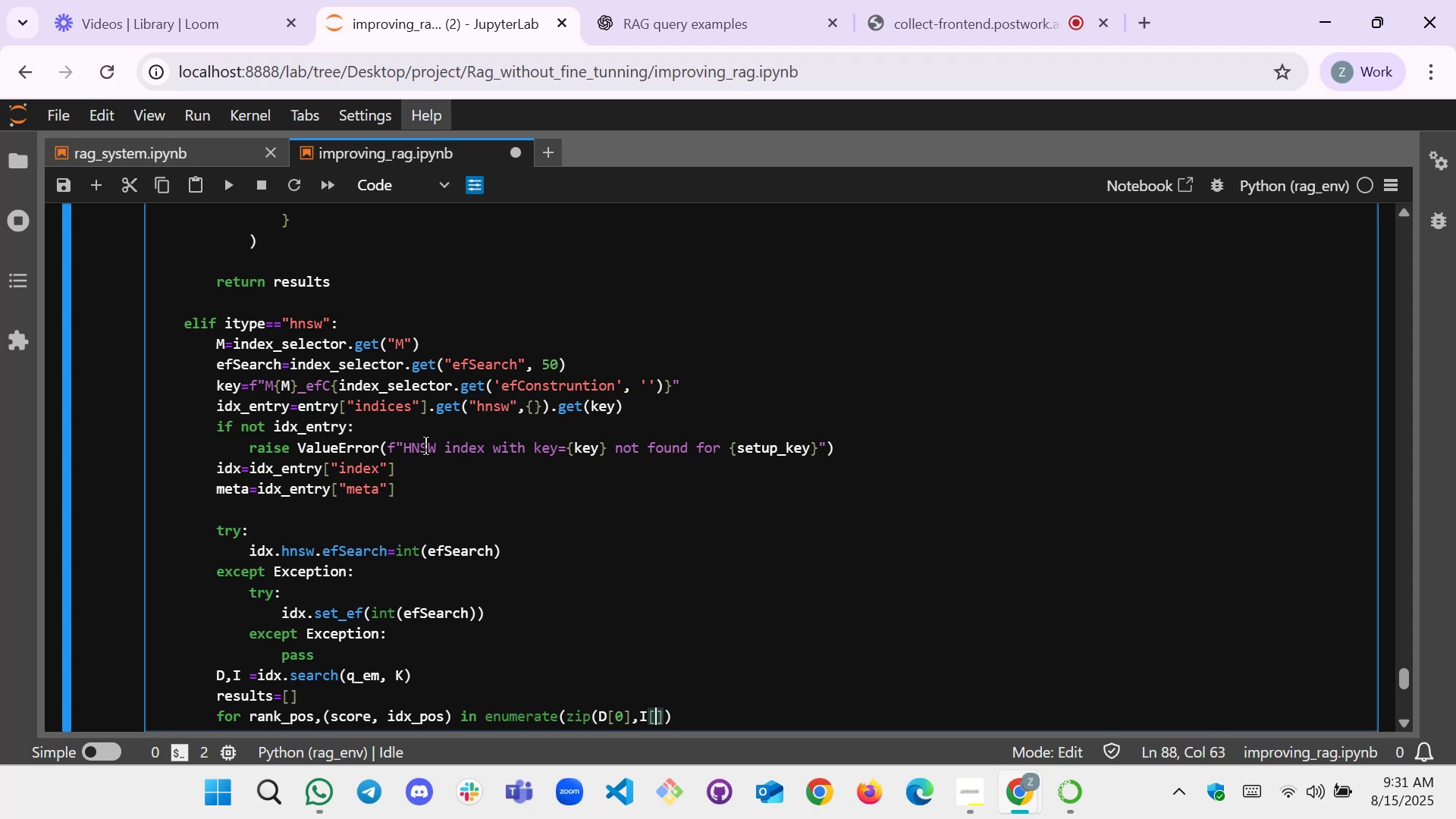 
key(0)
 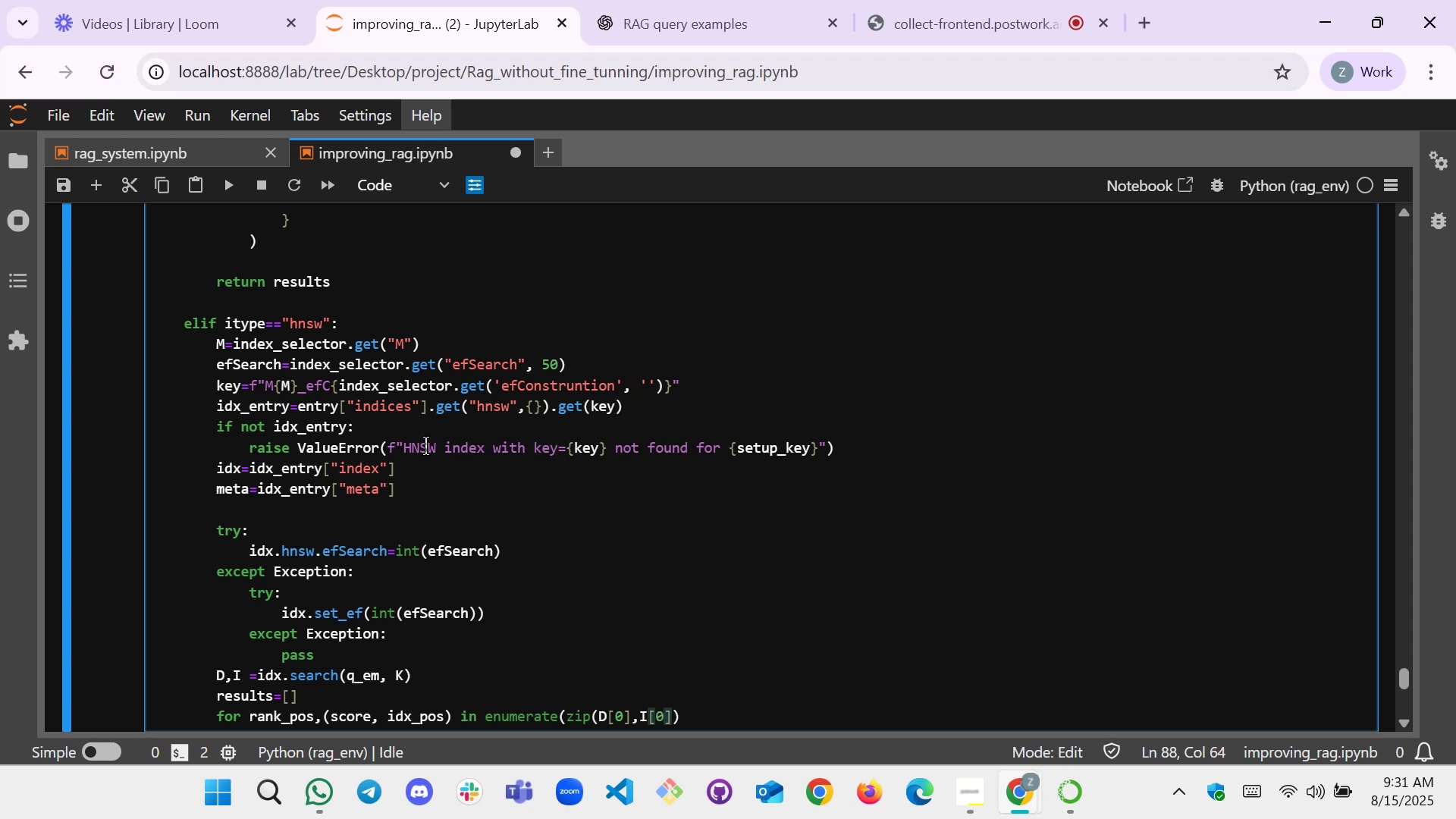 
key(ArrowRight)
 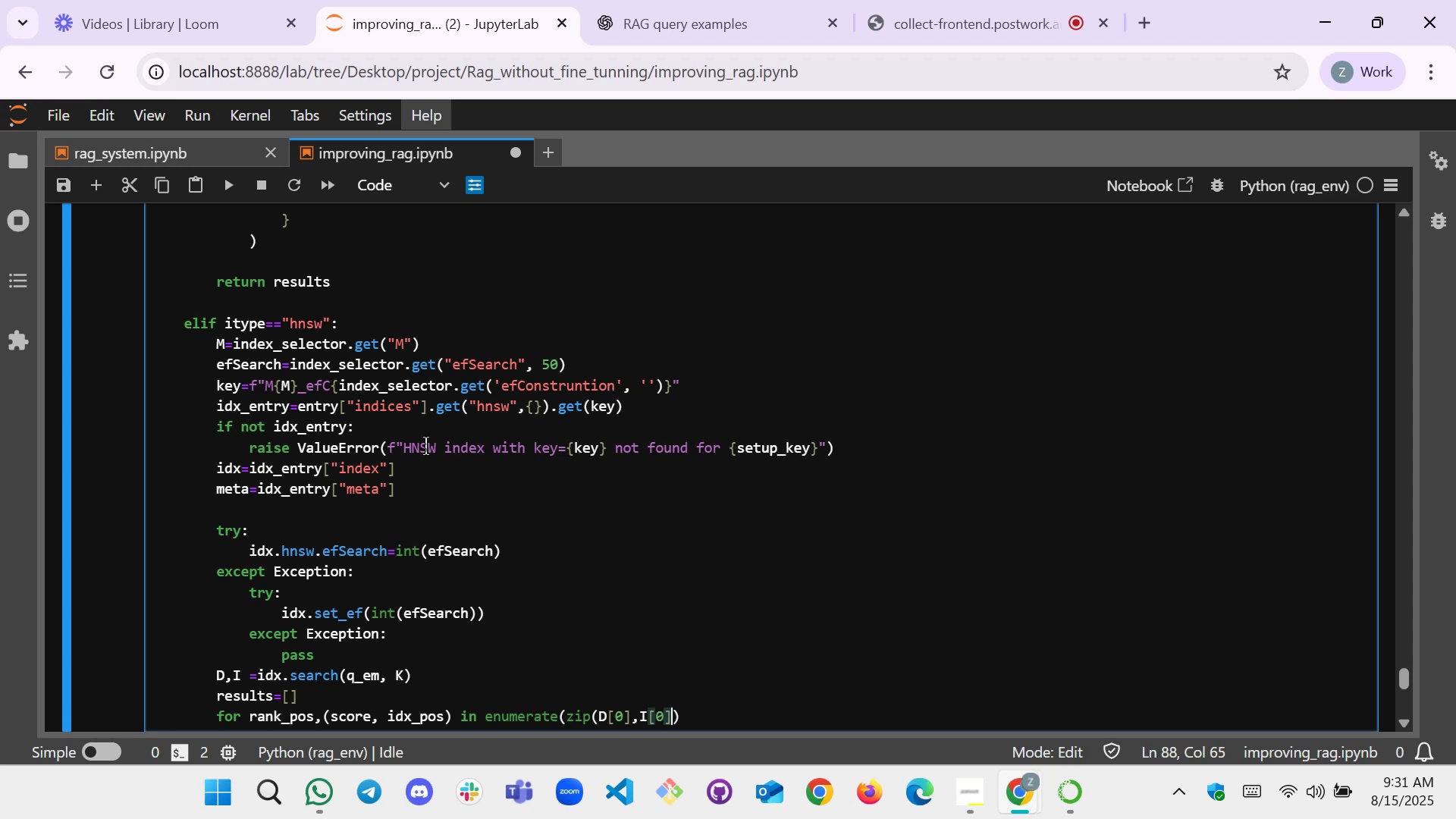 
key(ArrowRight)
 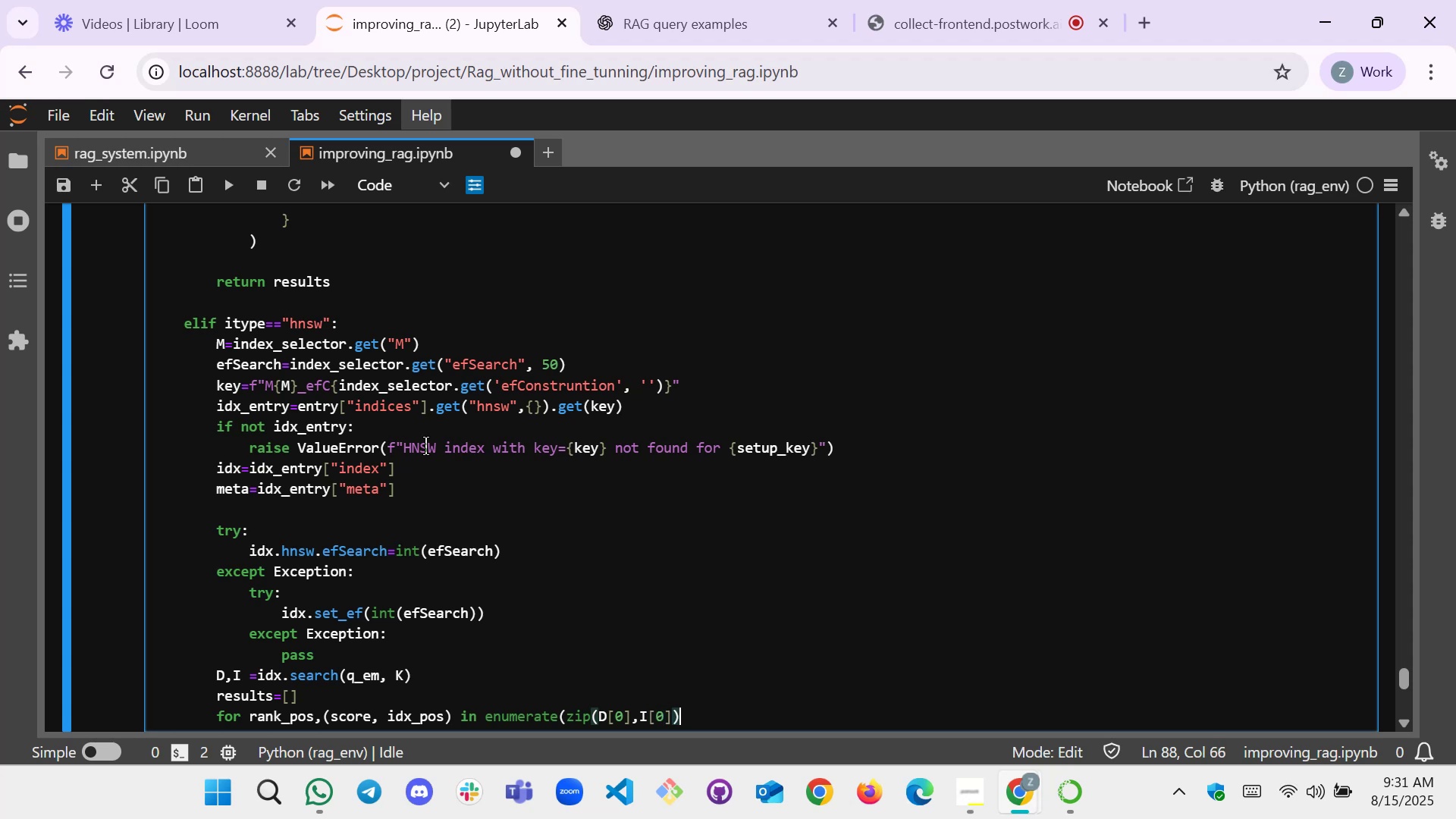 
key(Comma)
 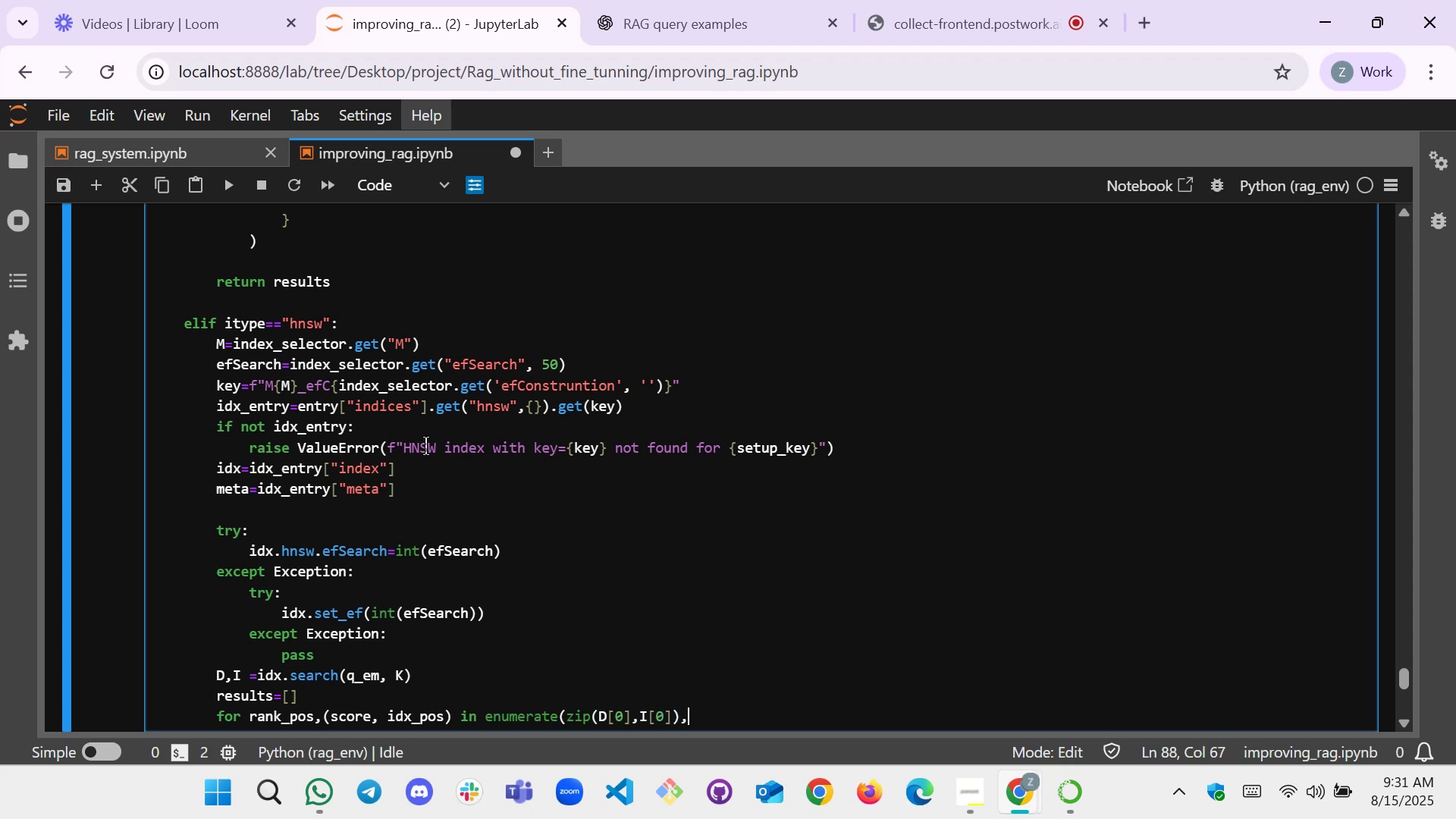 
wait(8.06)
 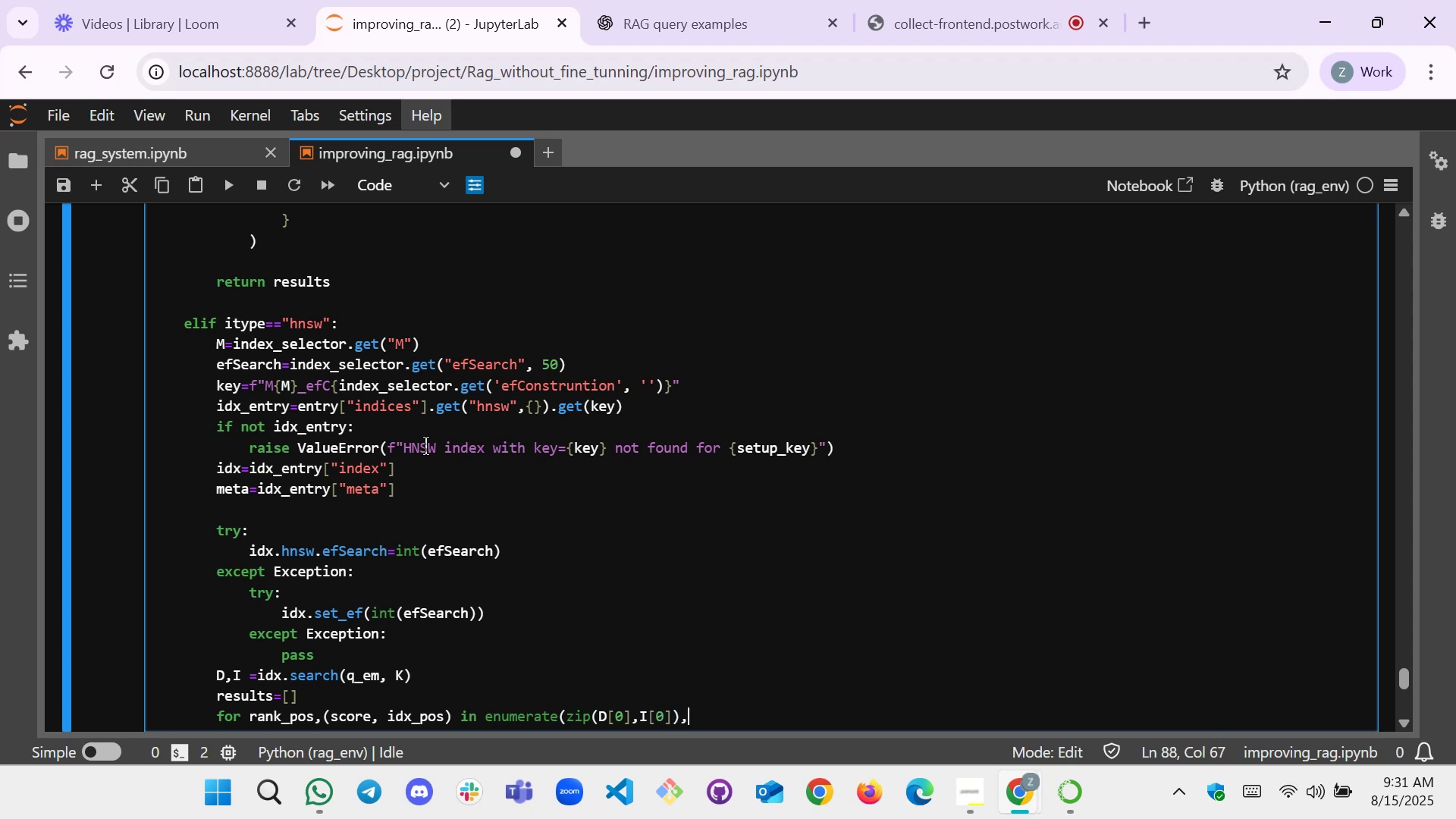 
type(start=1):)
 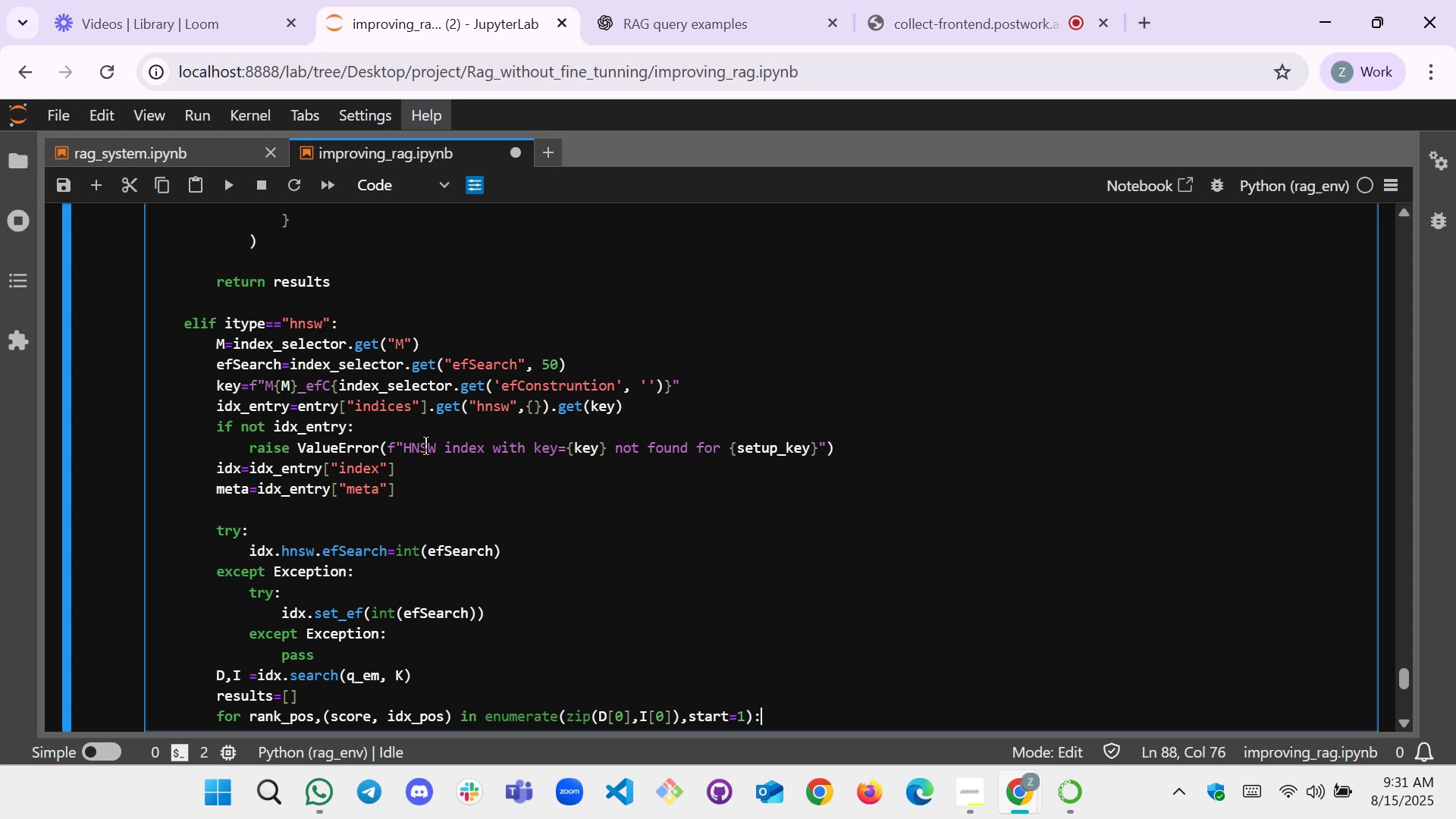 
 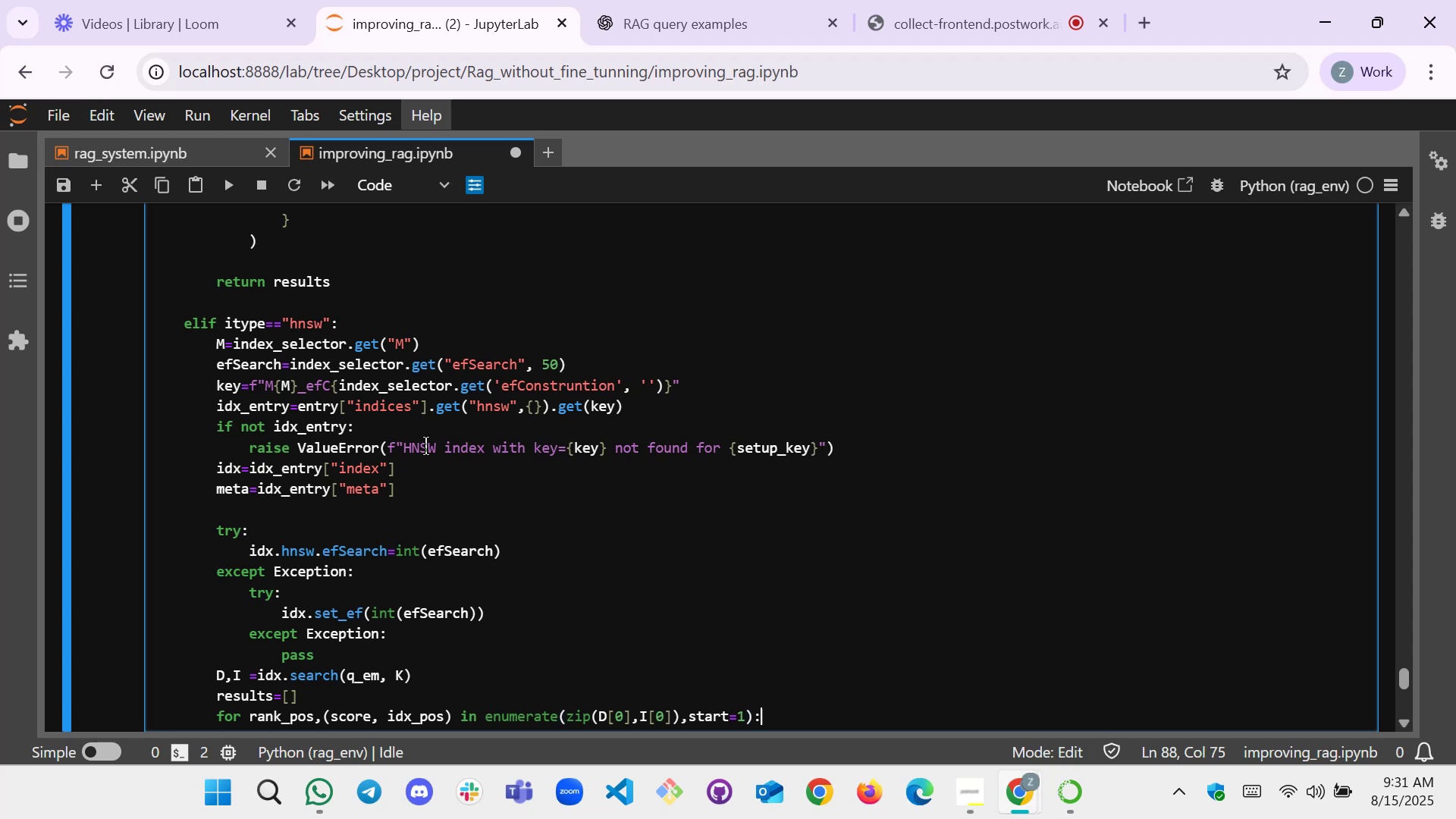 
key(Enter)
 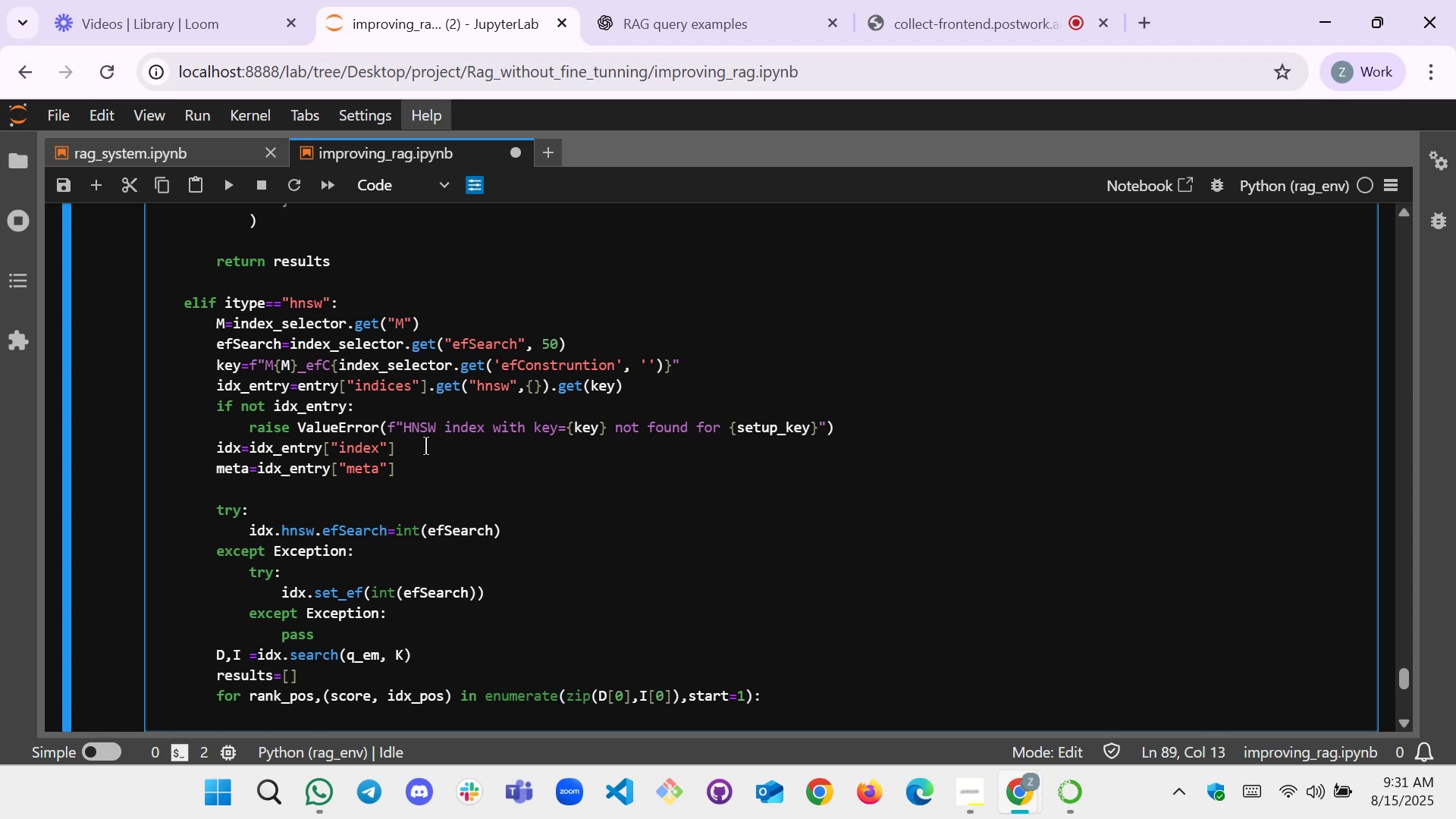 
type(if idx_pox)
key(Backspace)
type(s ,)
key(Backspace)
type(< o)
key(Backspace)
type(0 o idx_pos .)
key(Backspace)
type(>-)
key(Backspace)
type(=)
 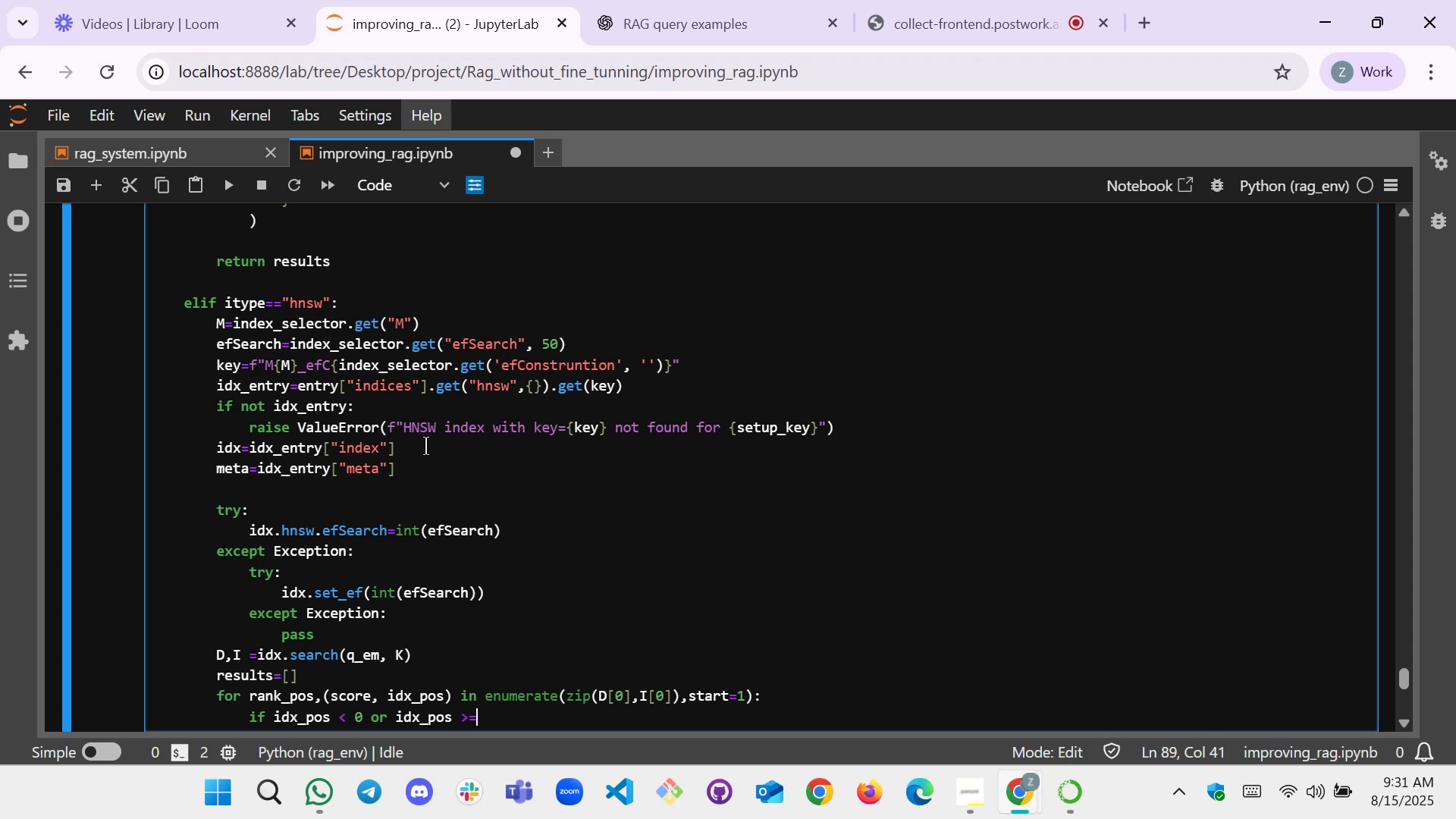 
 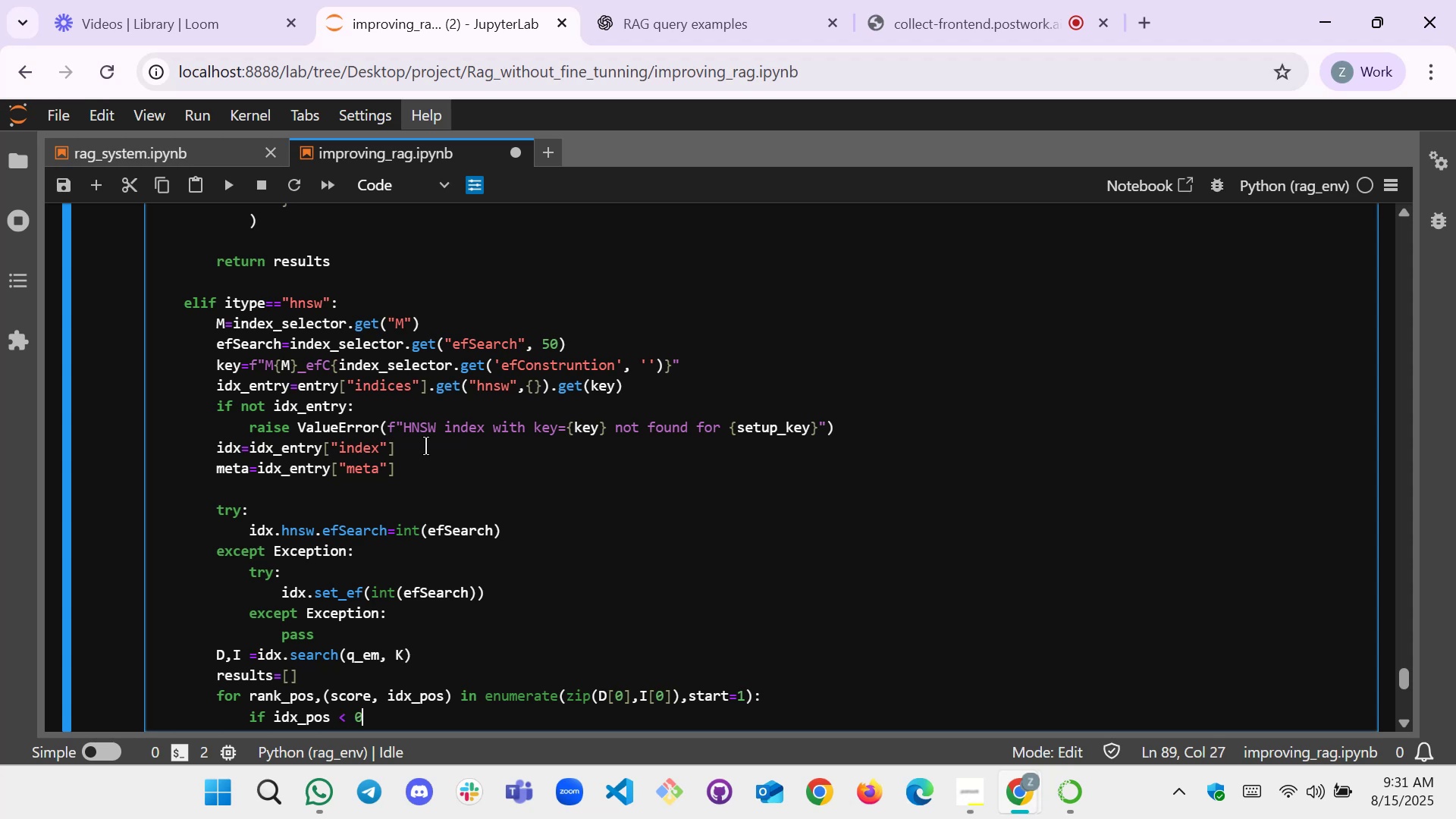 
hold_key(key=R, duration=0.33)
 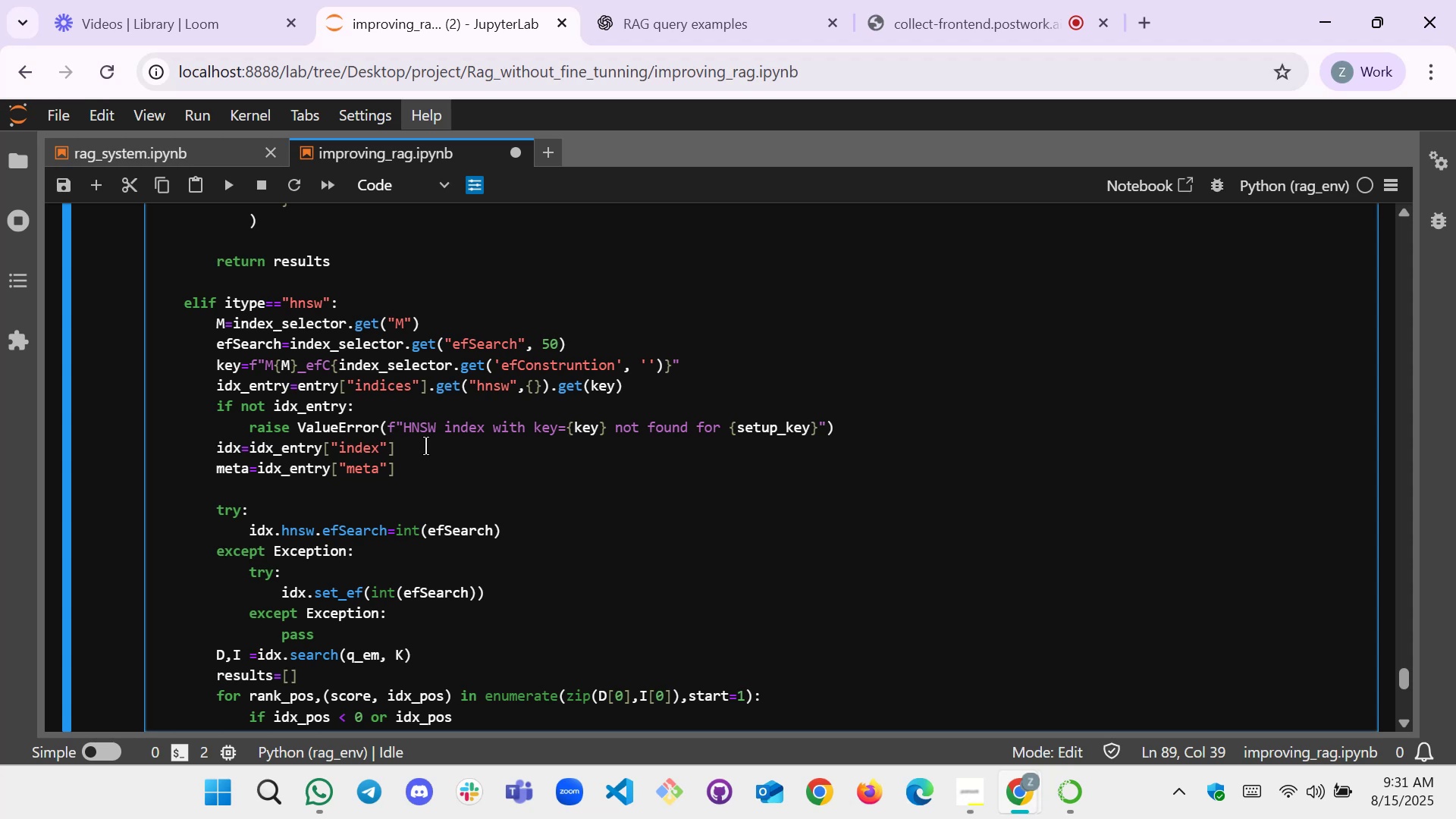 
type( len())
 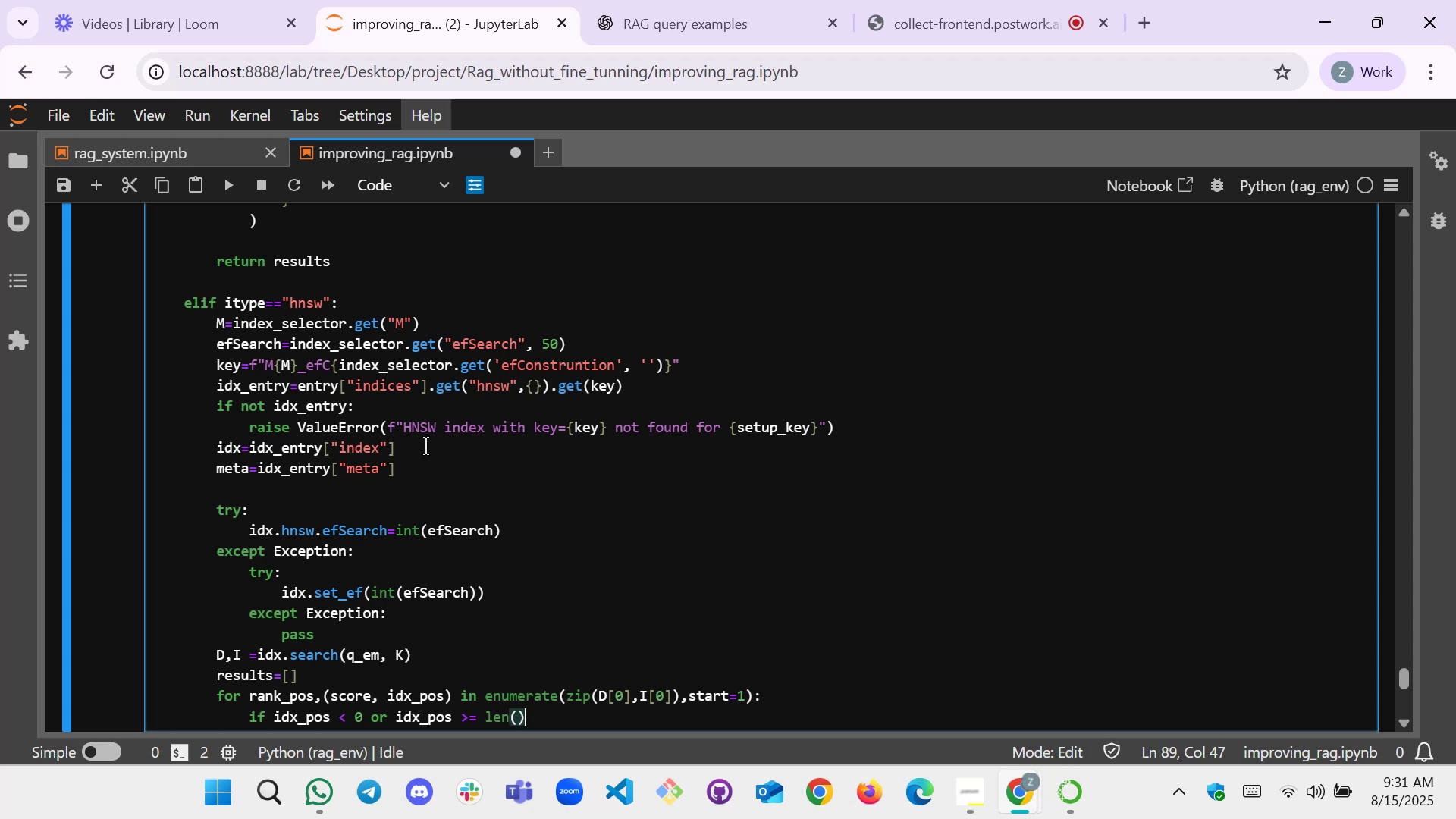 
key(ArrowLeft)
 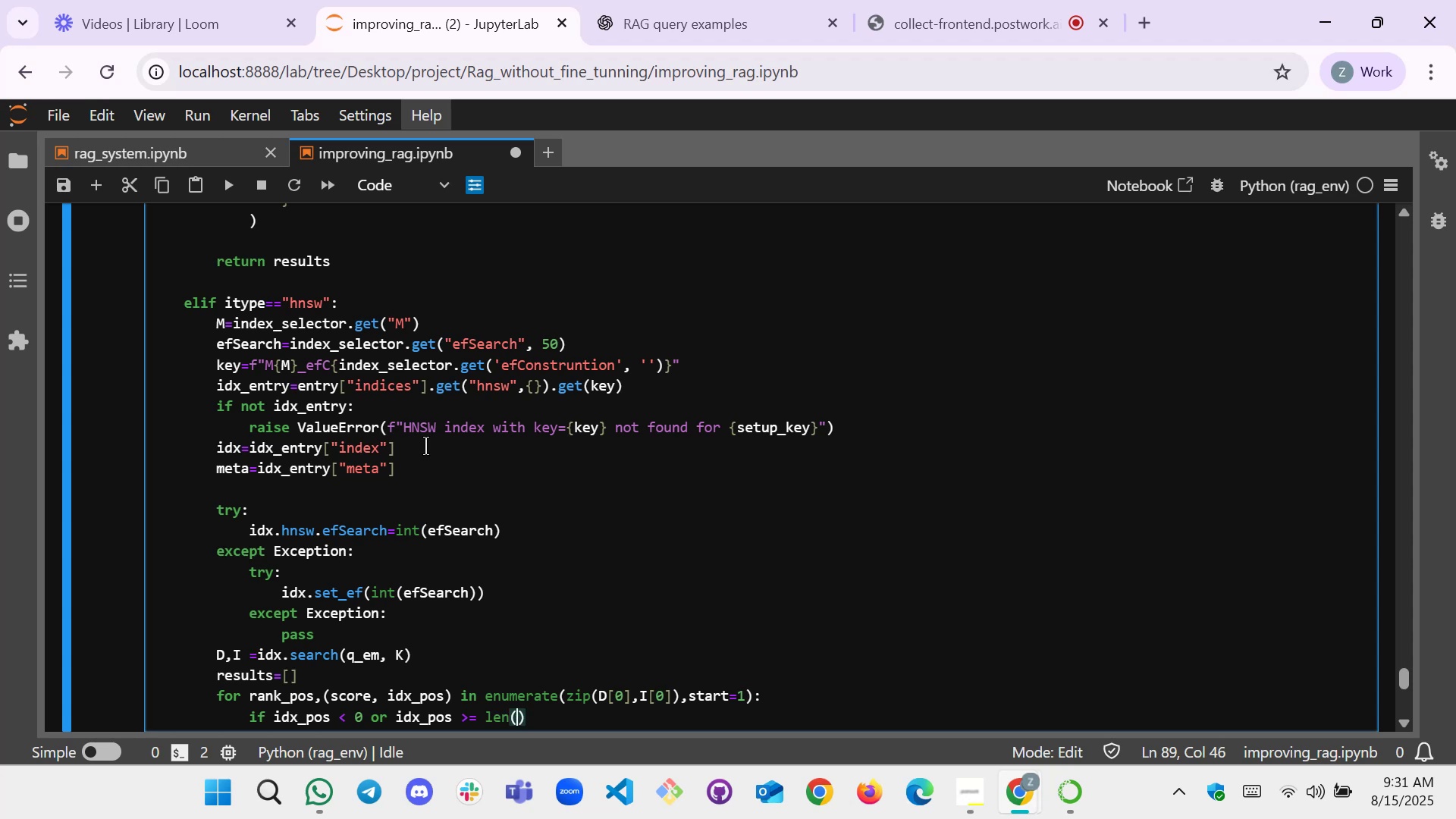 
type(meta)
 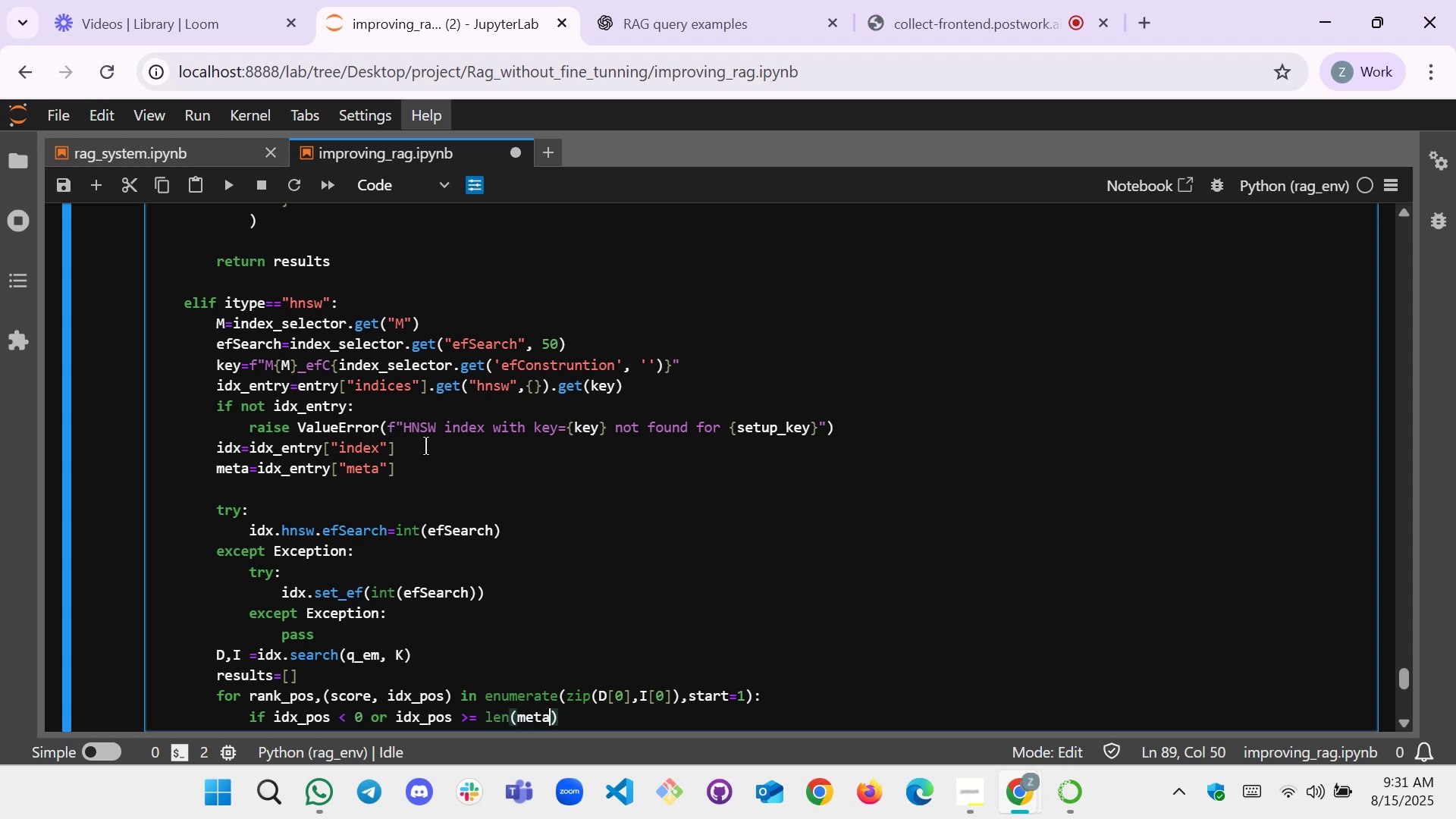 
key(ArrowRight)
 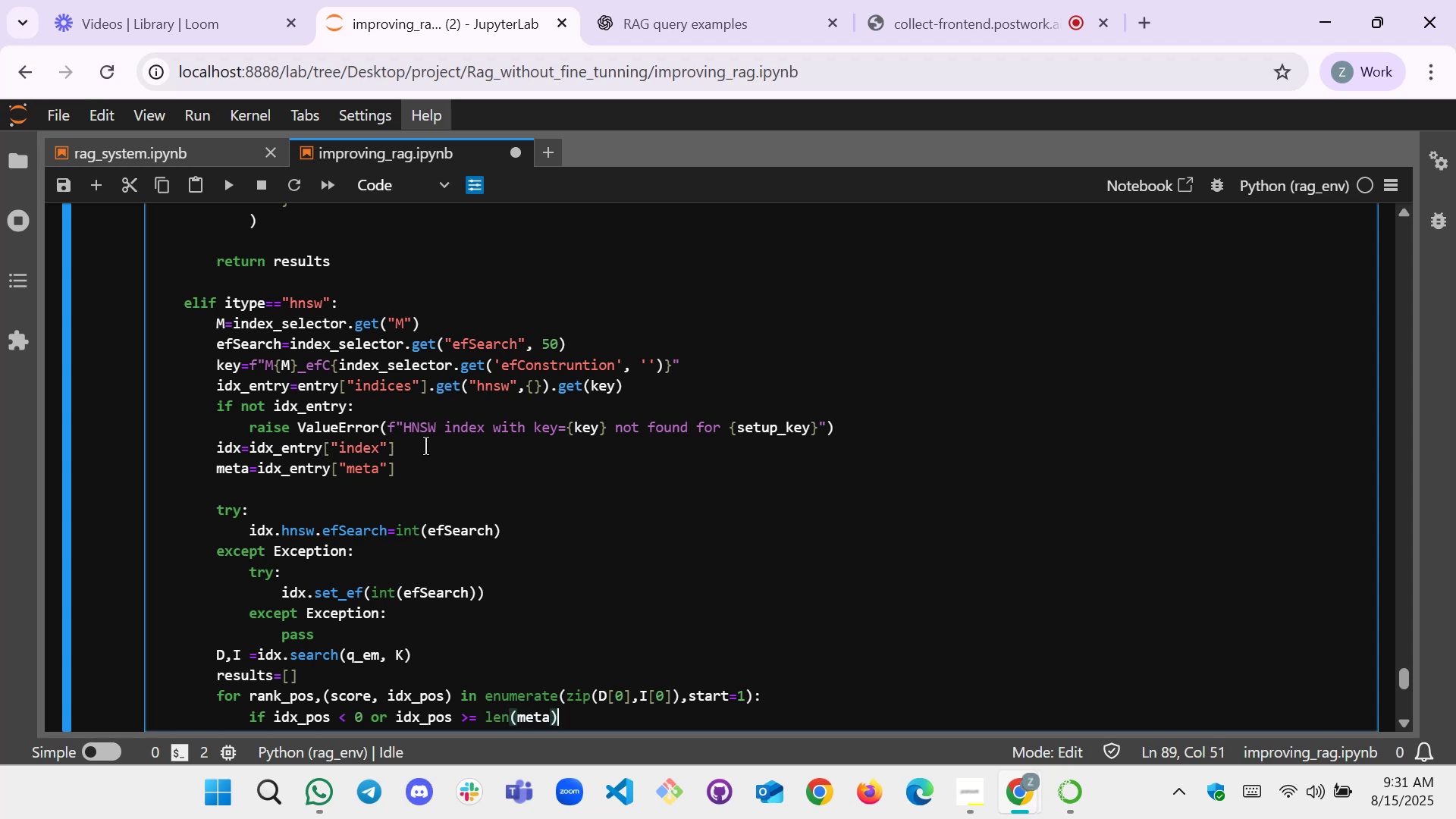 
type(: o)
key(Backspace)
type(con)
key(Tab)
 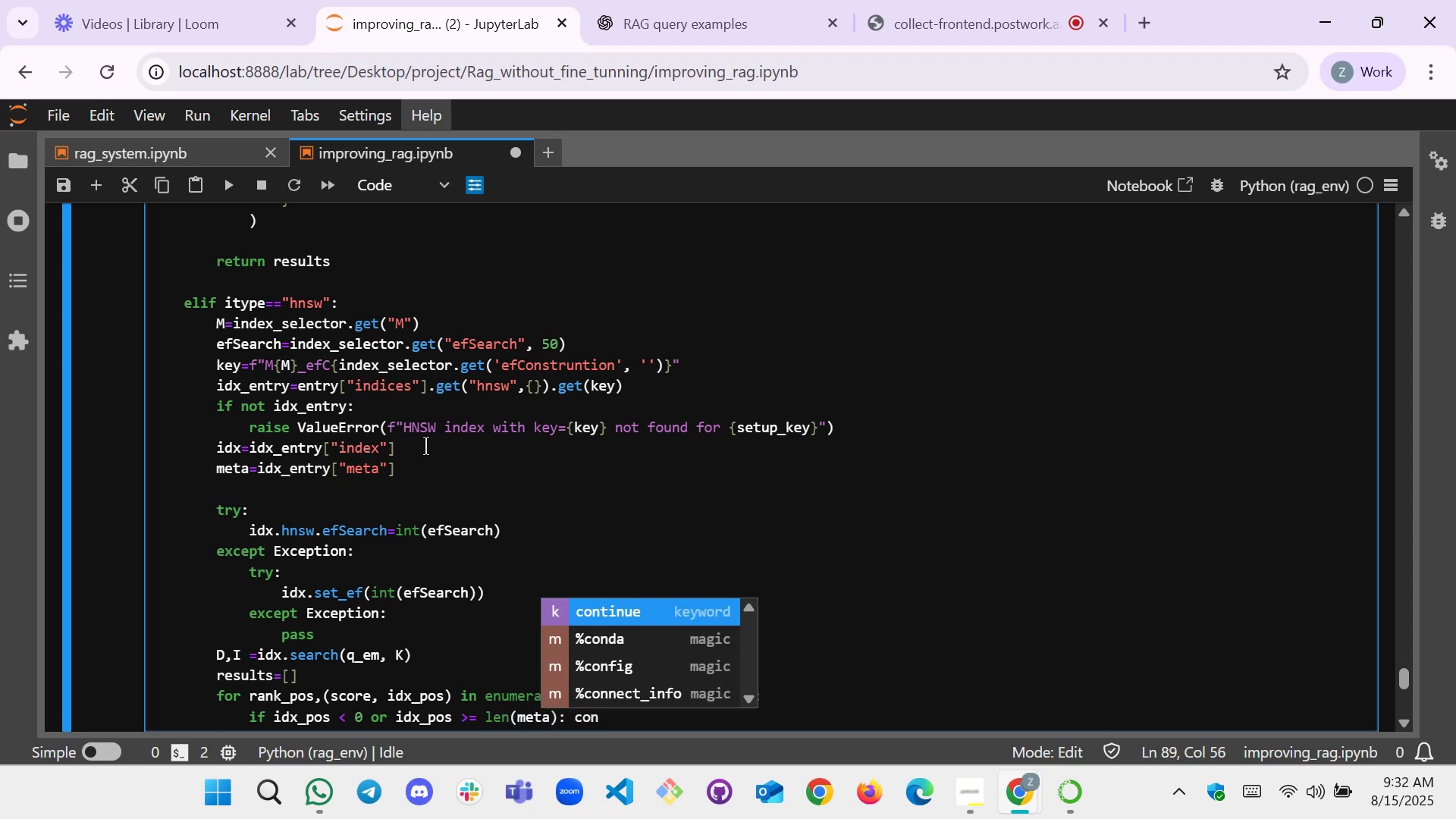 
key(Enter)
 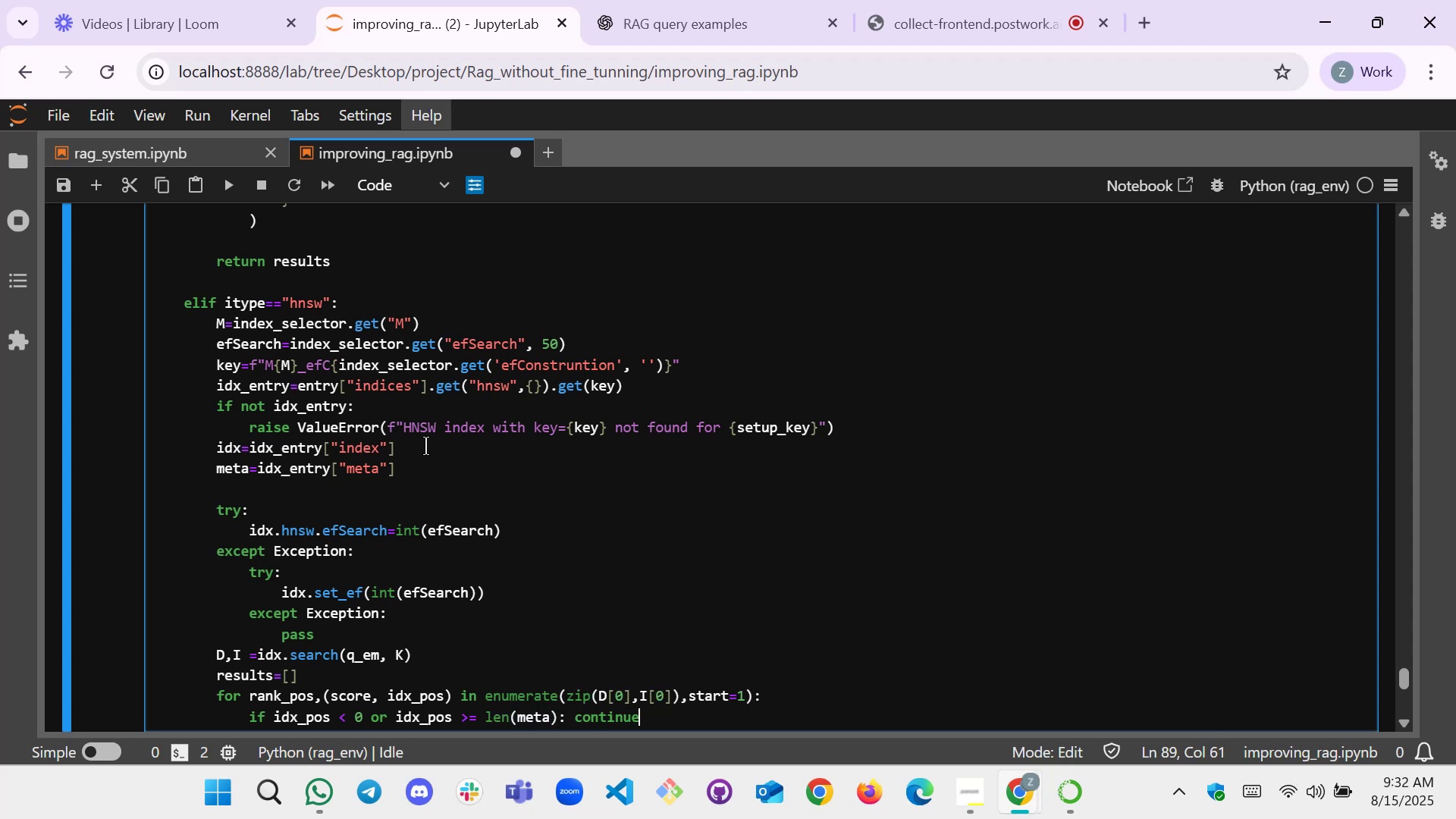 
key(Enter)
 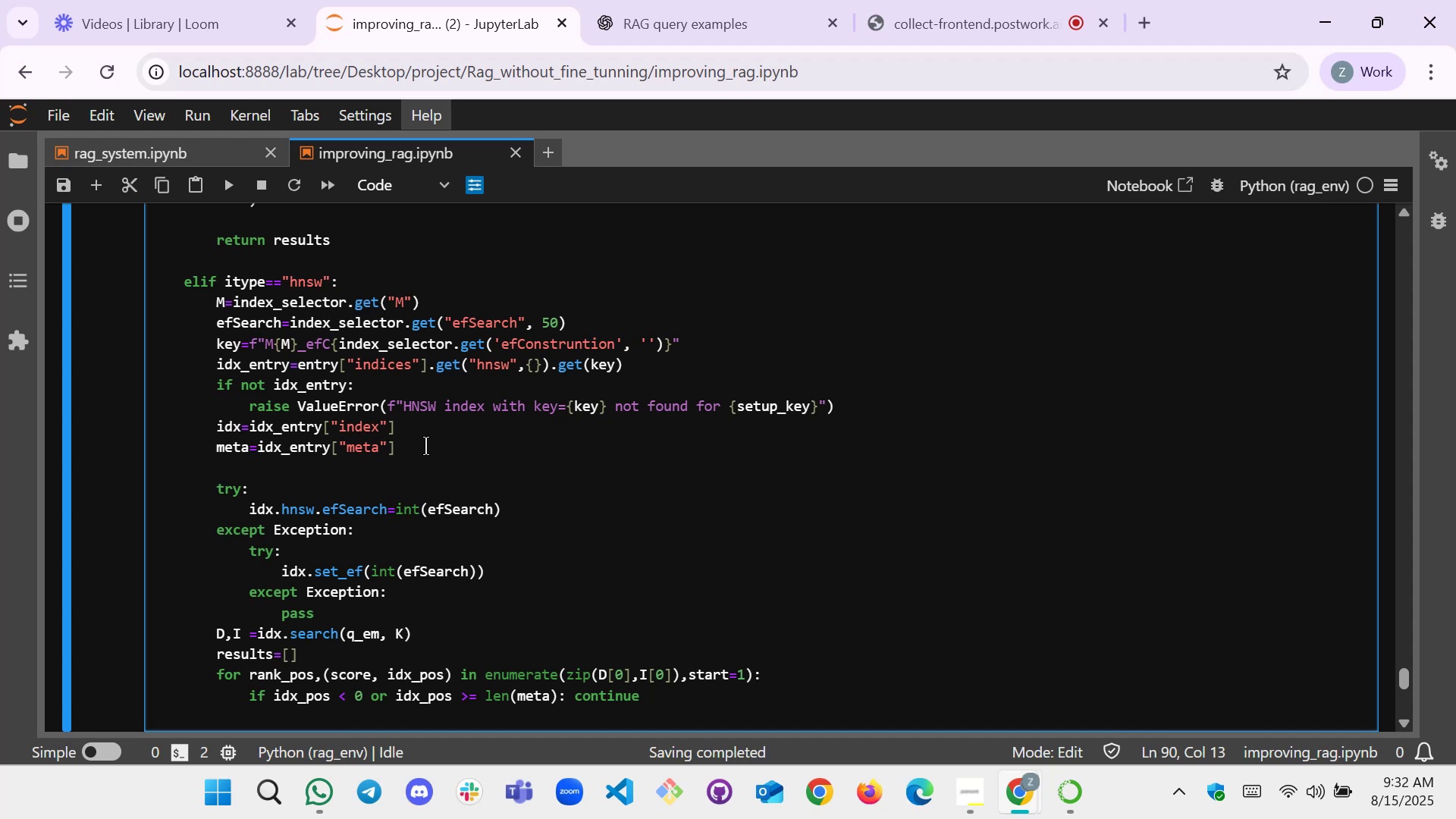 
type(m=meta[int(idx)
key(Tab)
 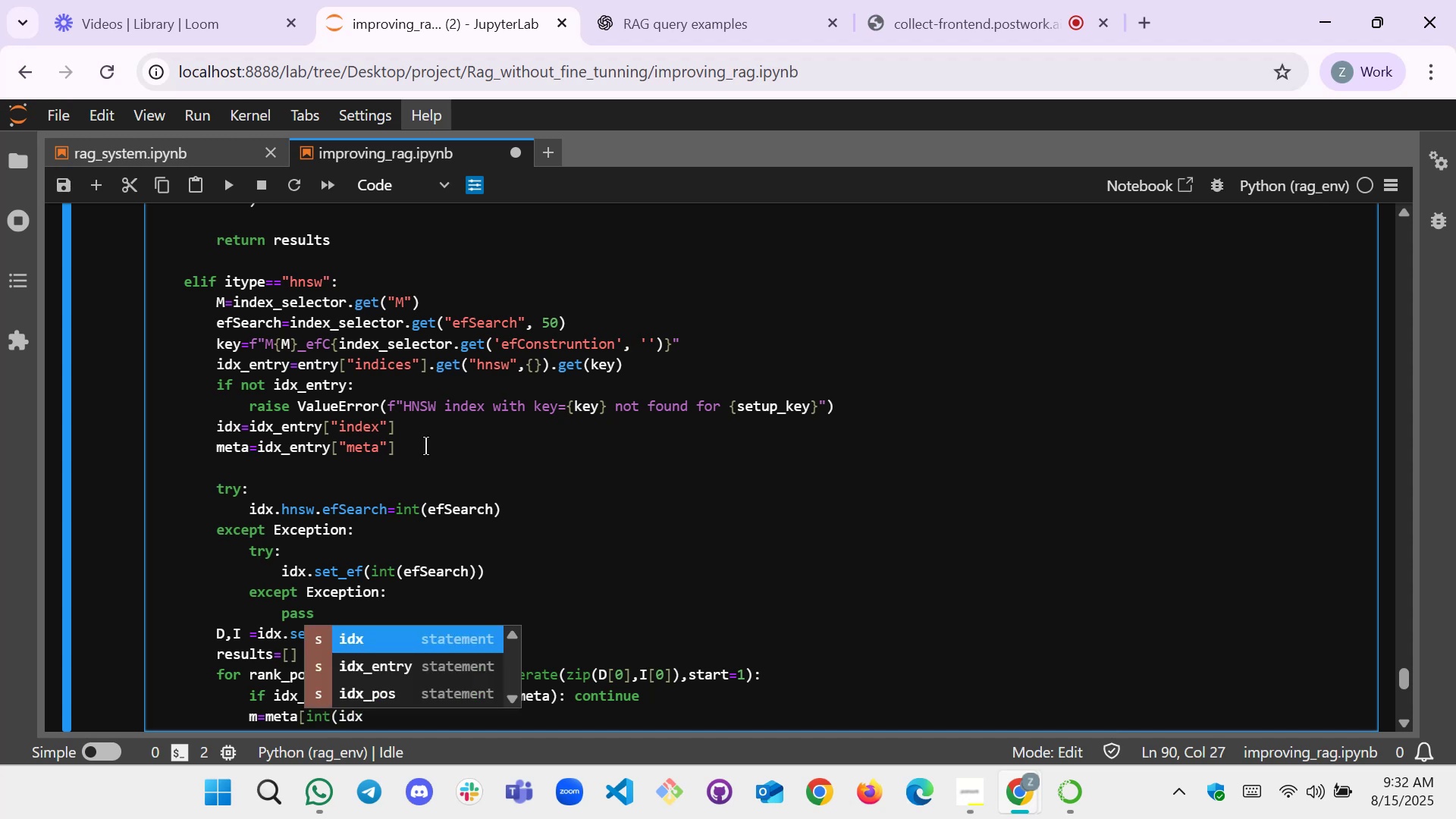 
key(ArrowDown)
 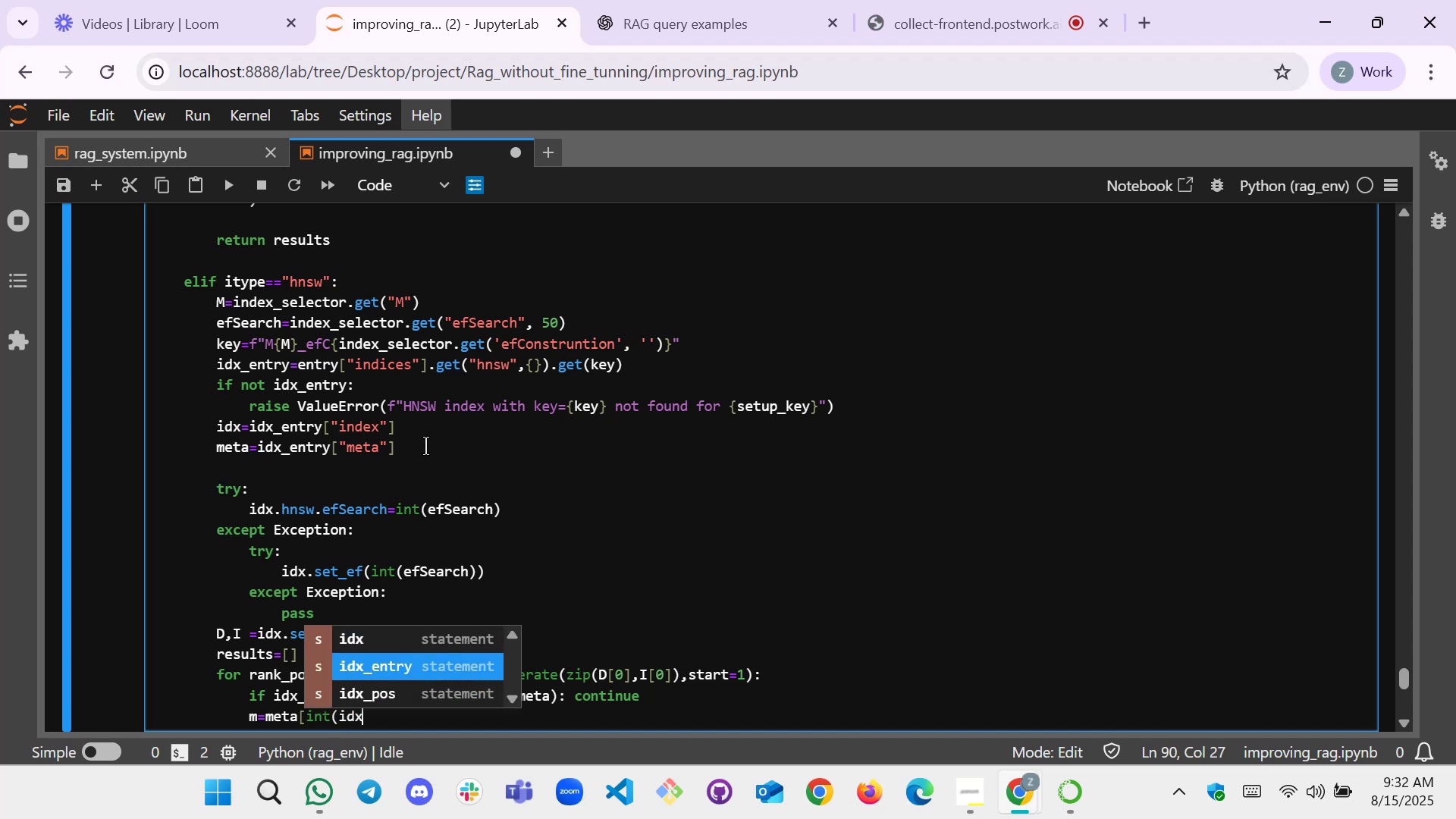 
key(ArrowDown)
 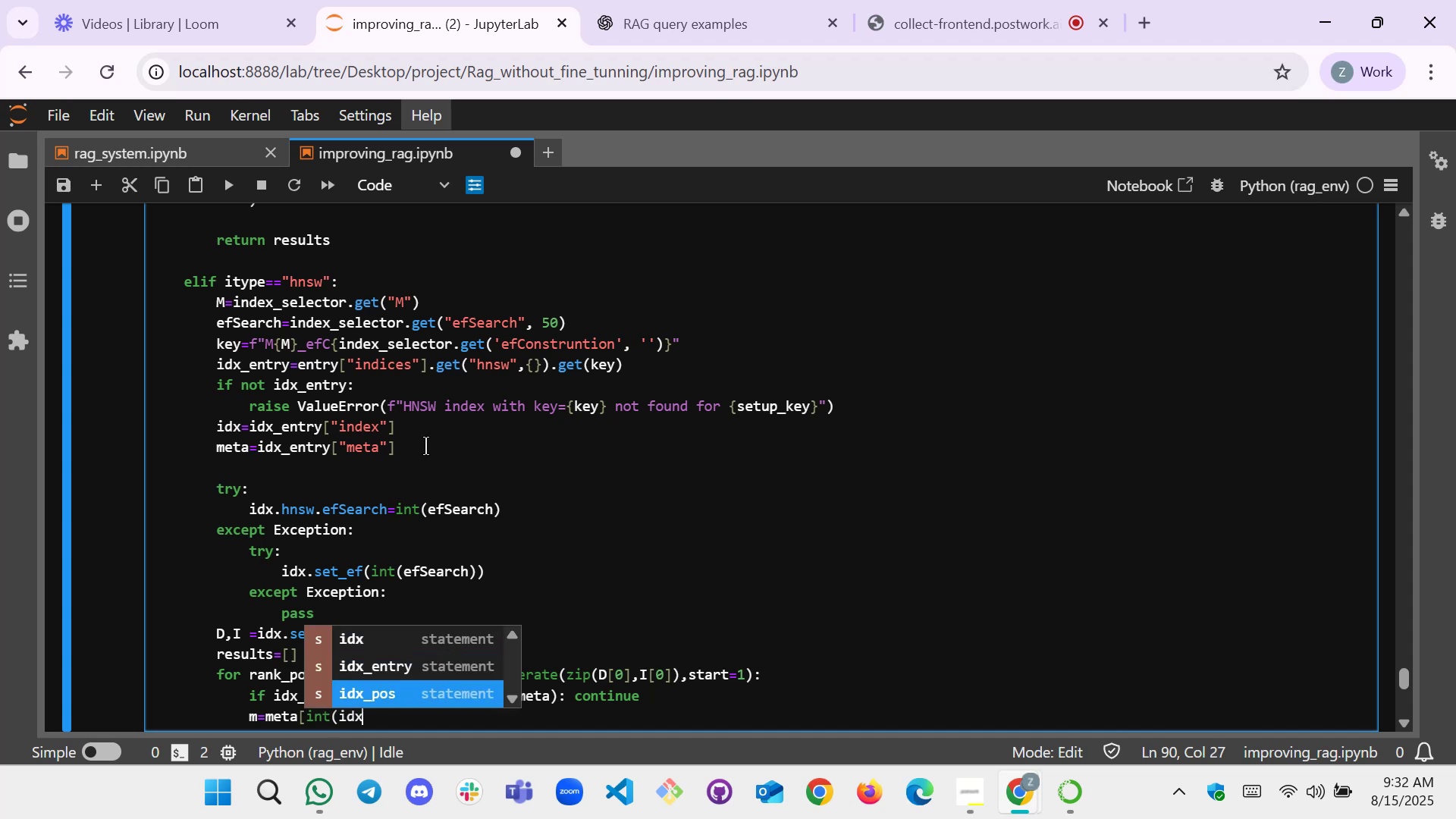 
key(Enter)
 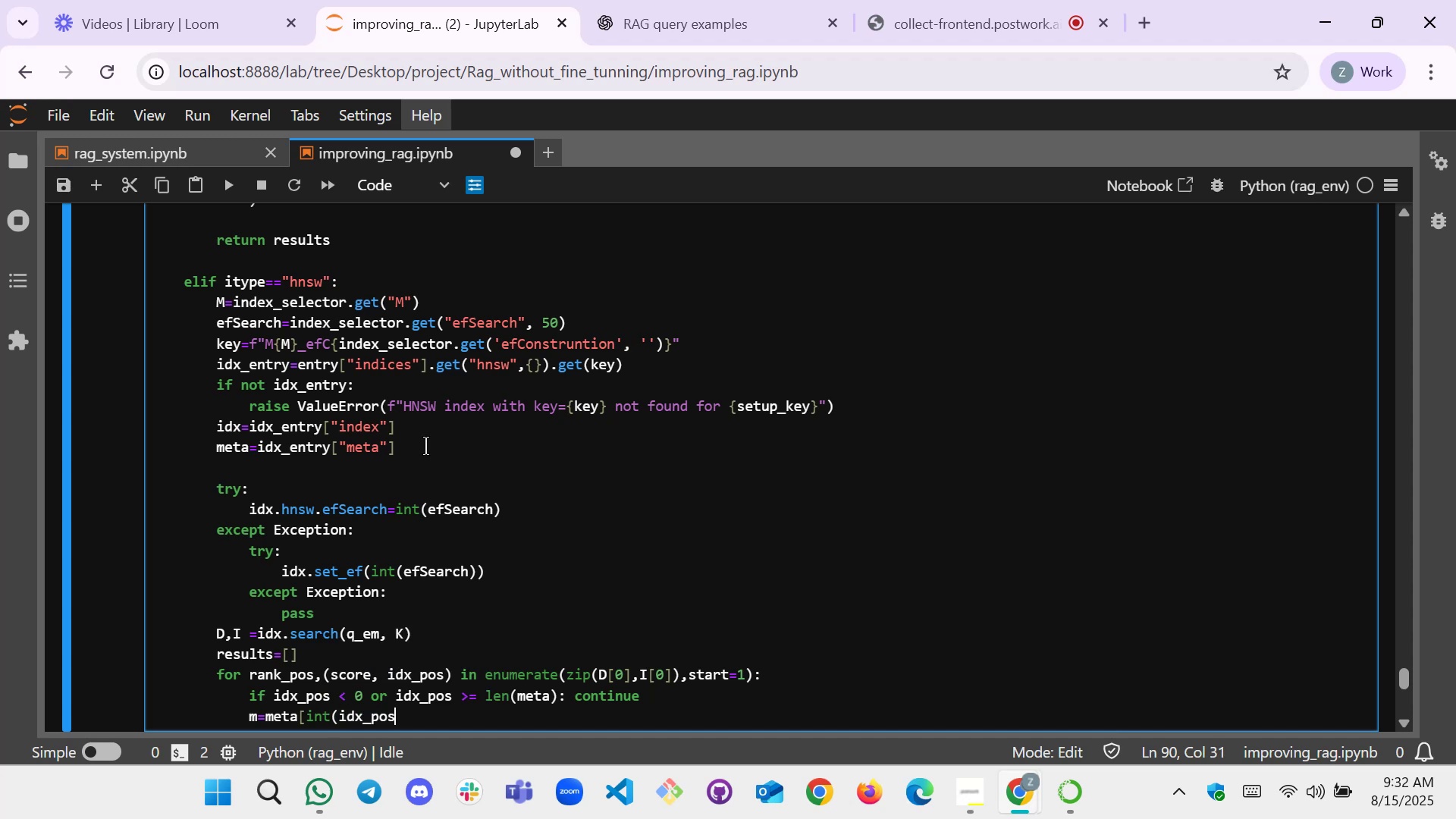 
key(Shift+0)
 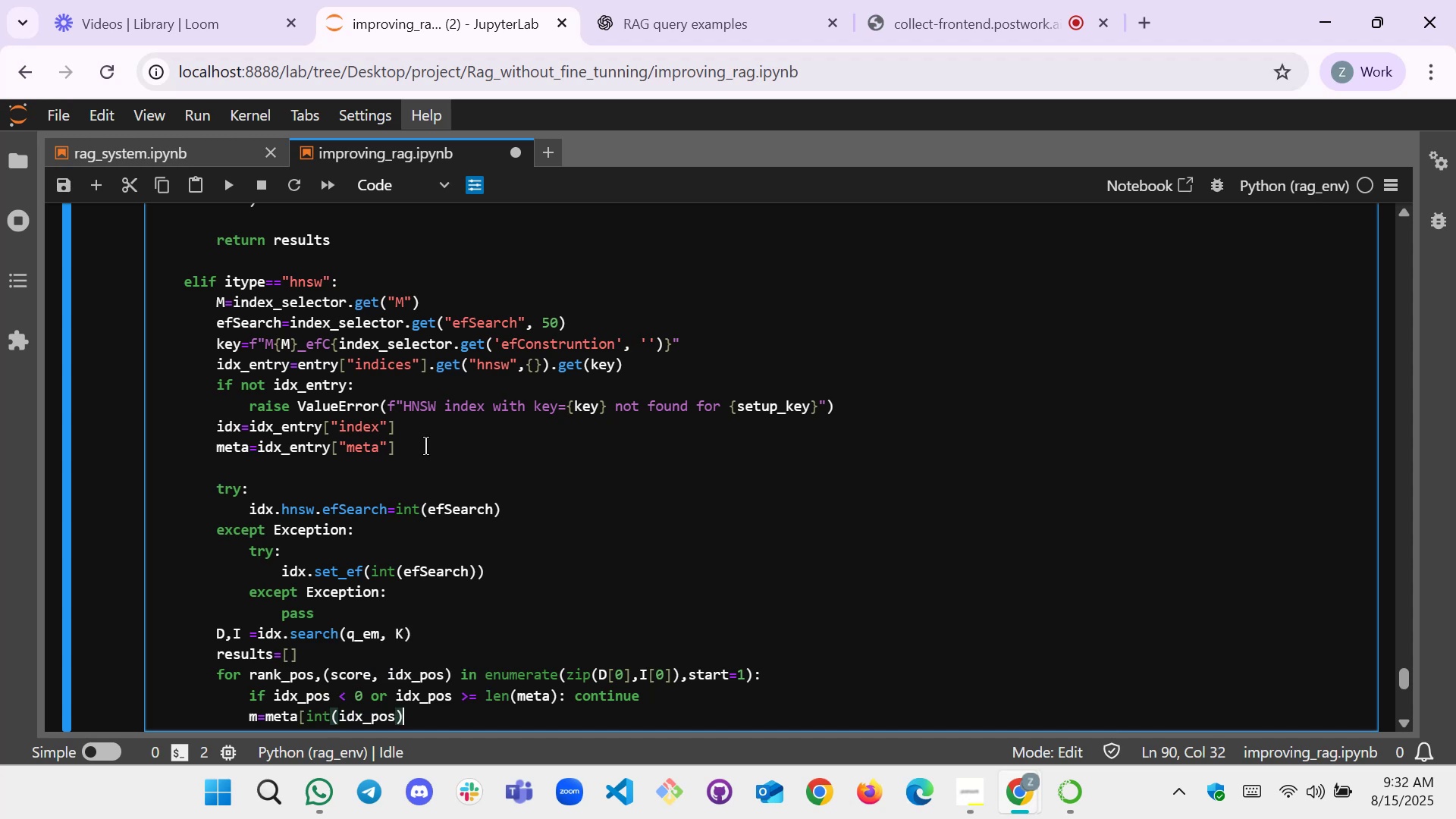 
key(Shift+ShiftLeft)
 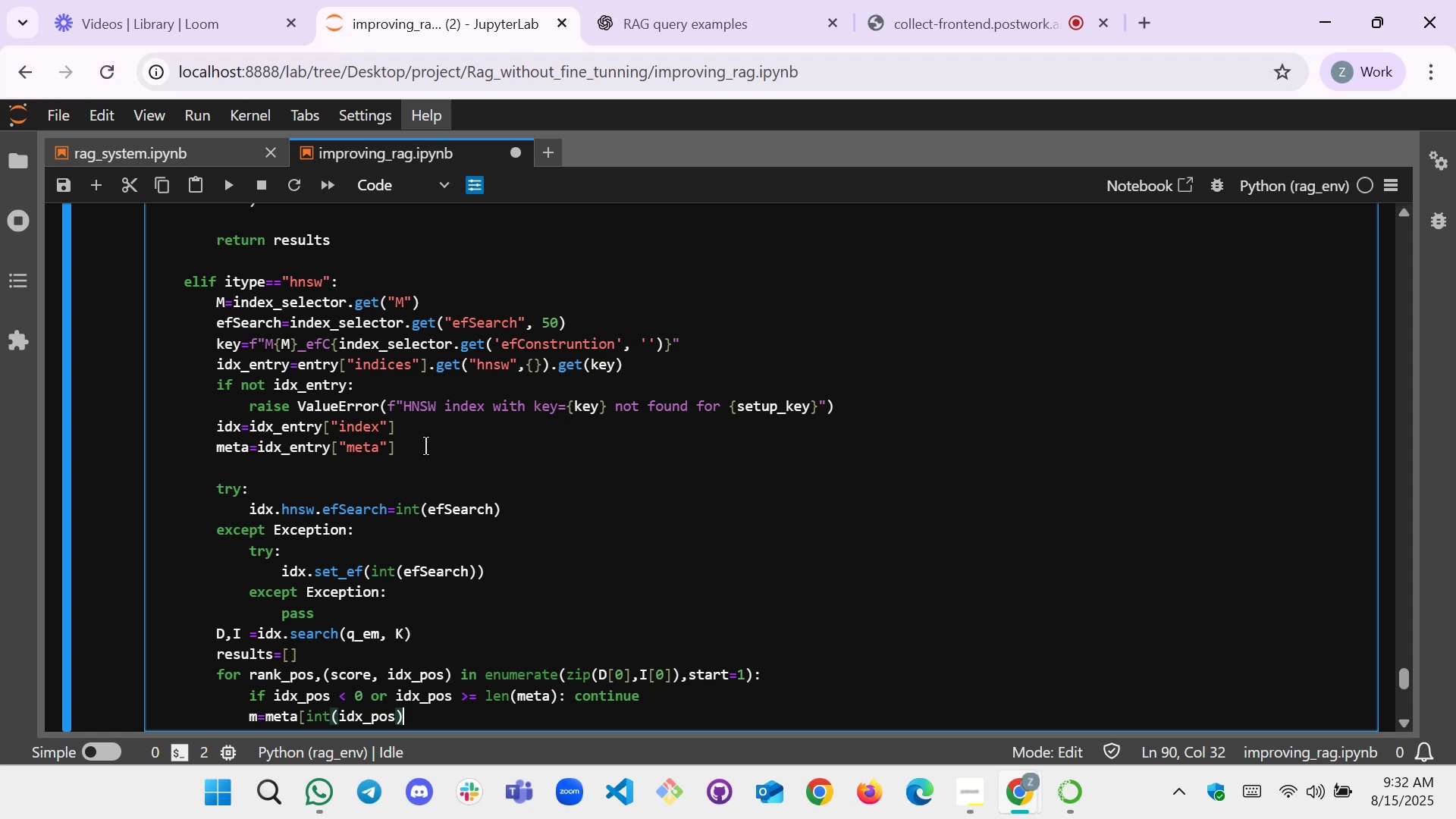 
key(BracketRight)
 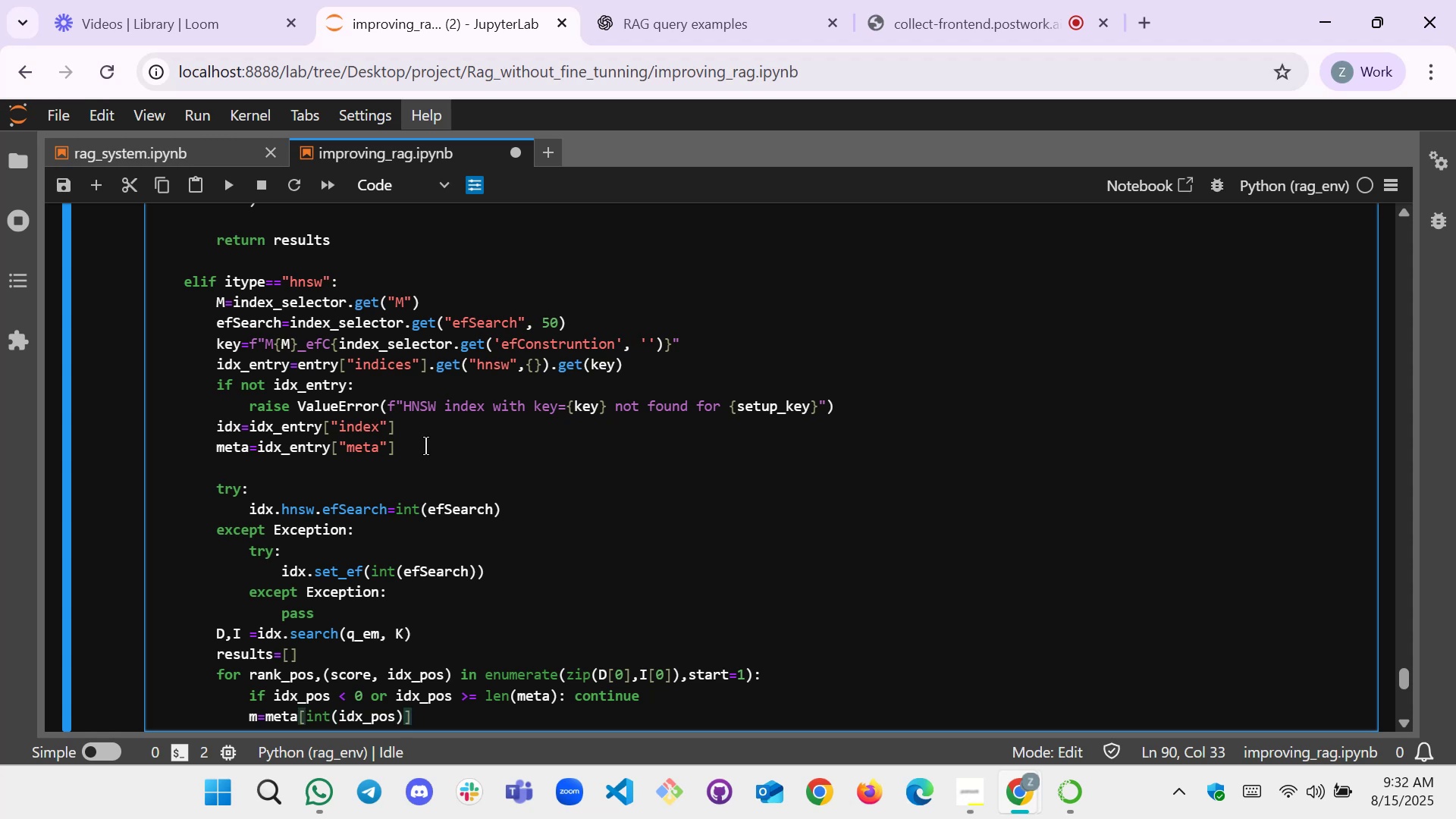 
key(Enter)
 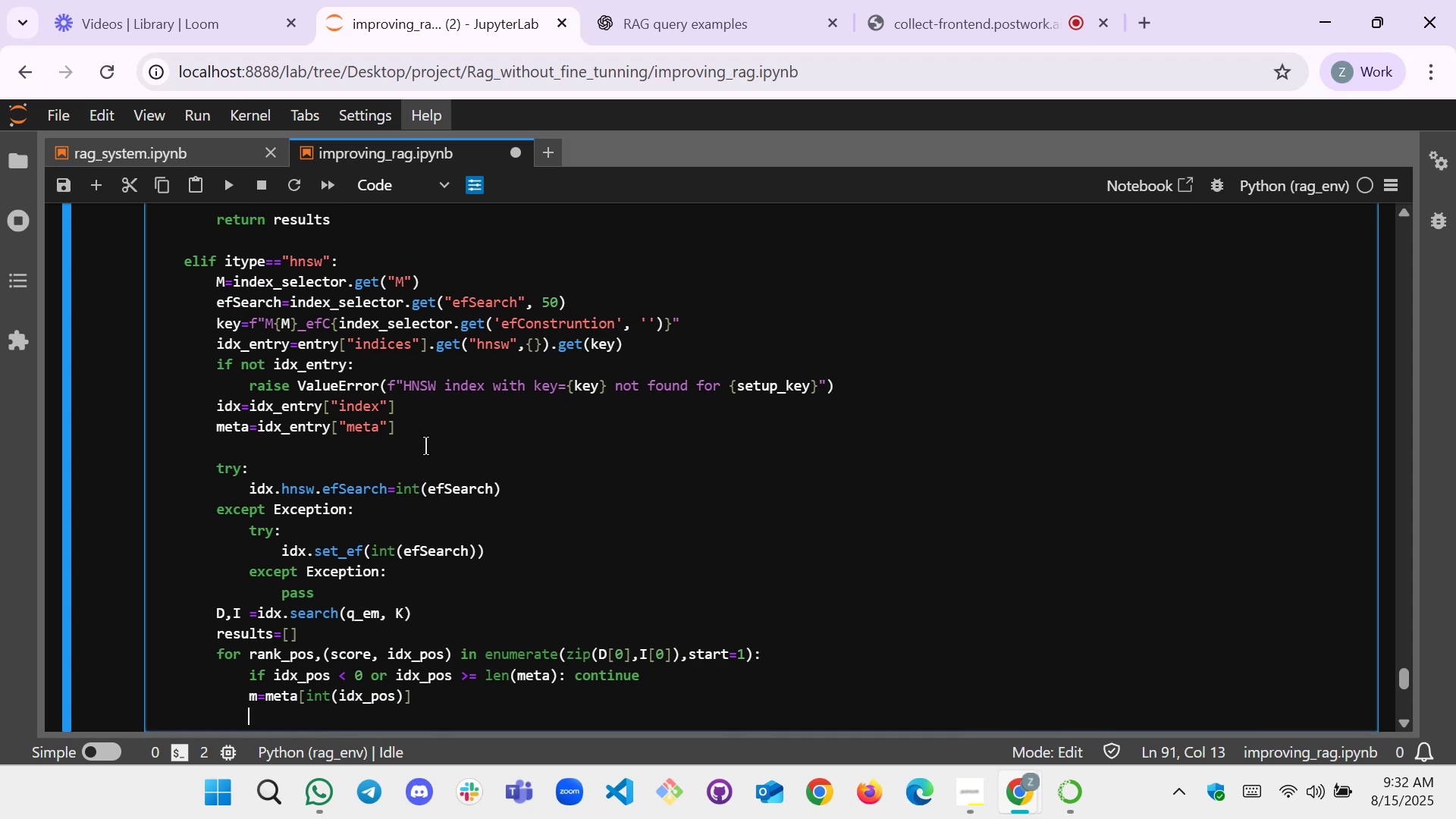 
type(results.append(0)
key(Backspace)
type([)
key(Backspace)
type({}0)
key(Backspace)
type())
 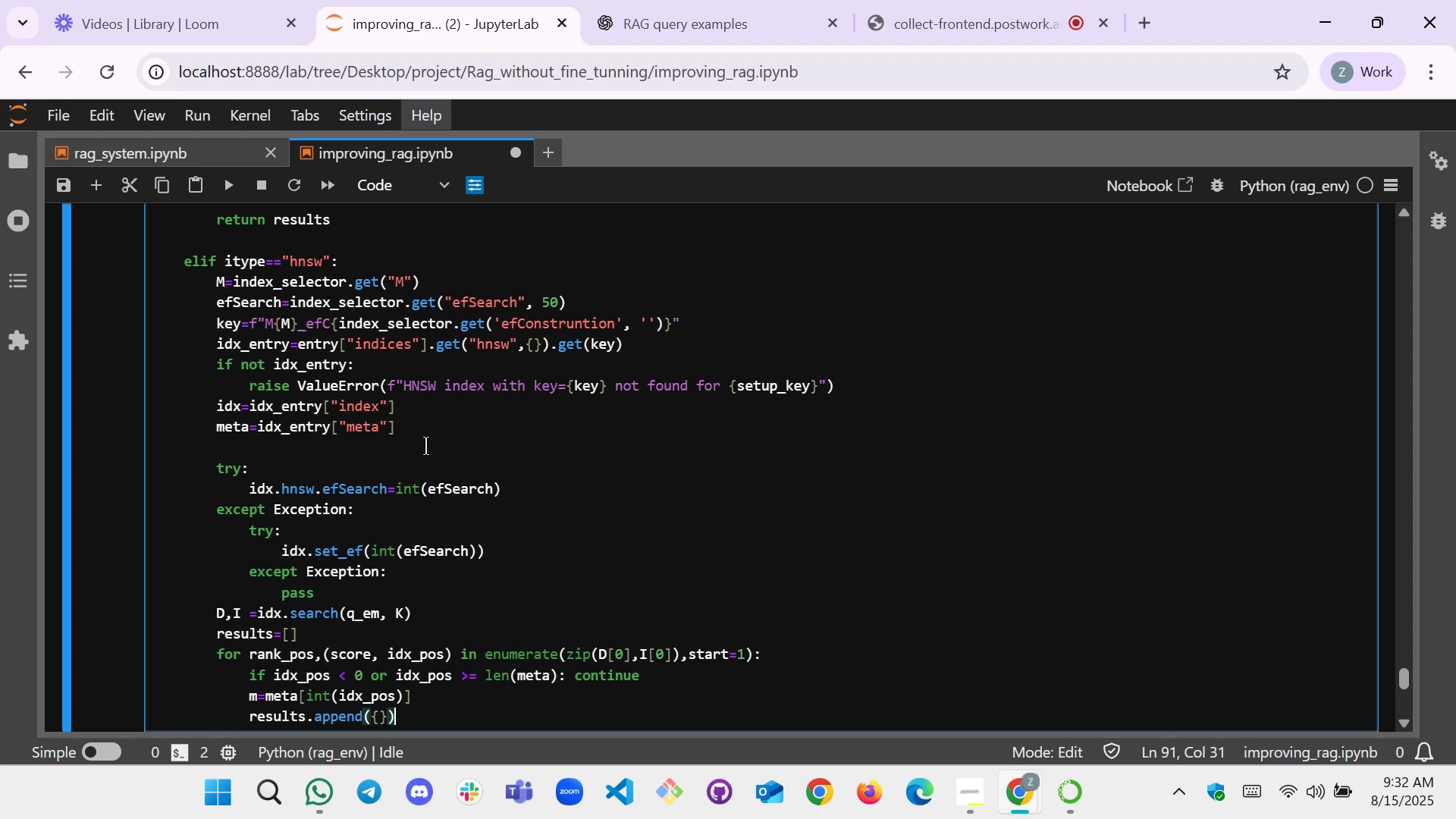 
key(ArrowLeft)
 